 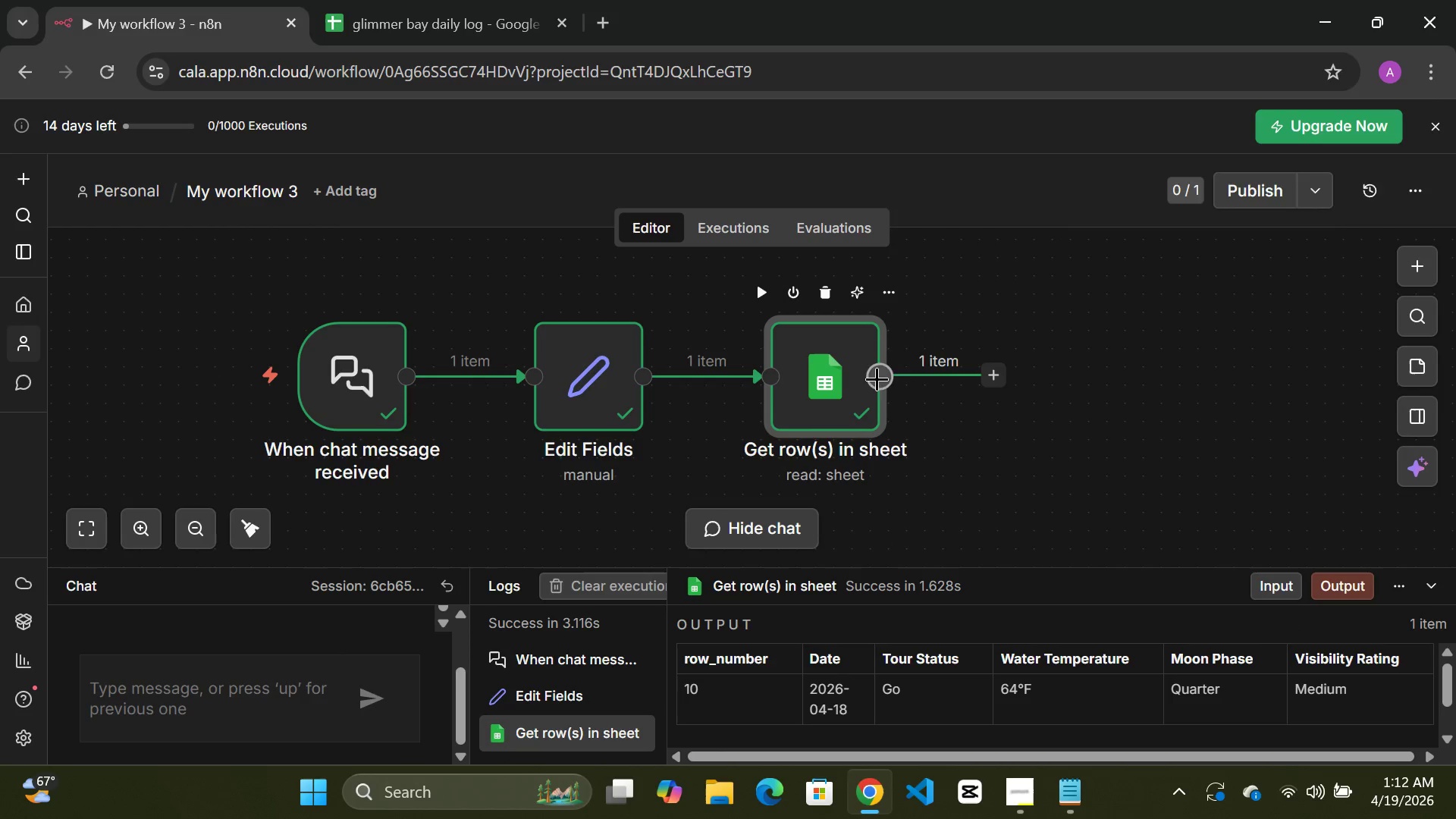 
left_click([998, 380])
 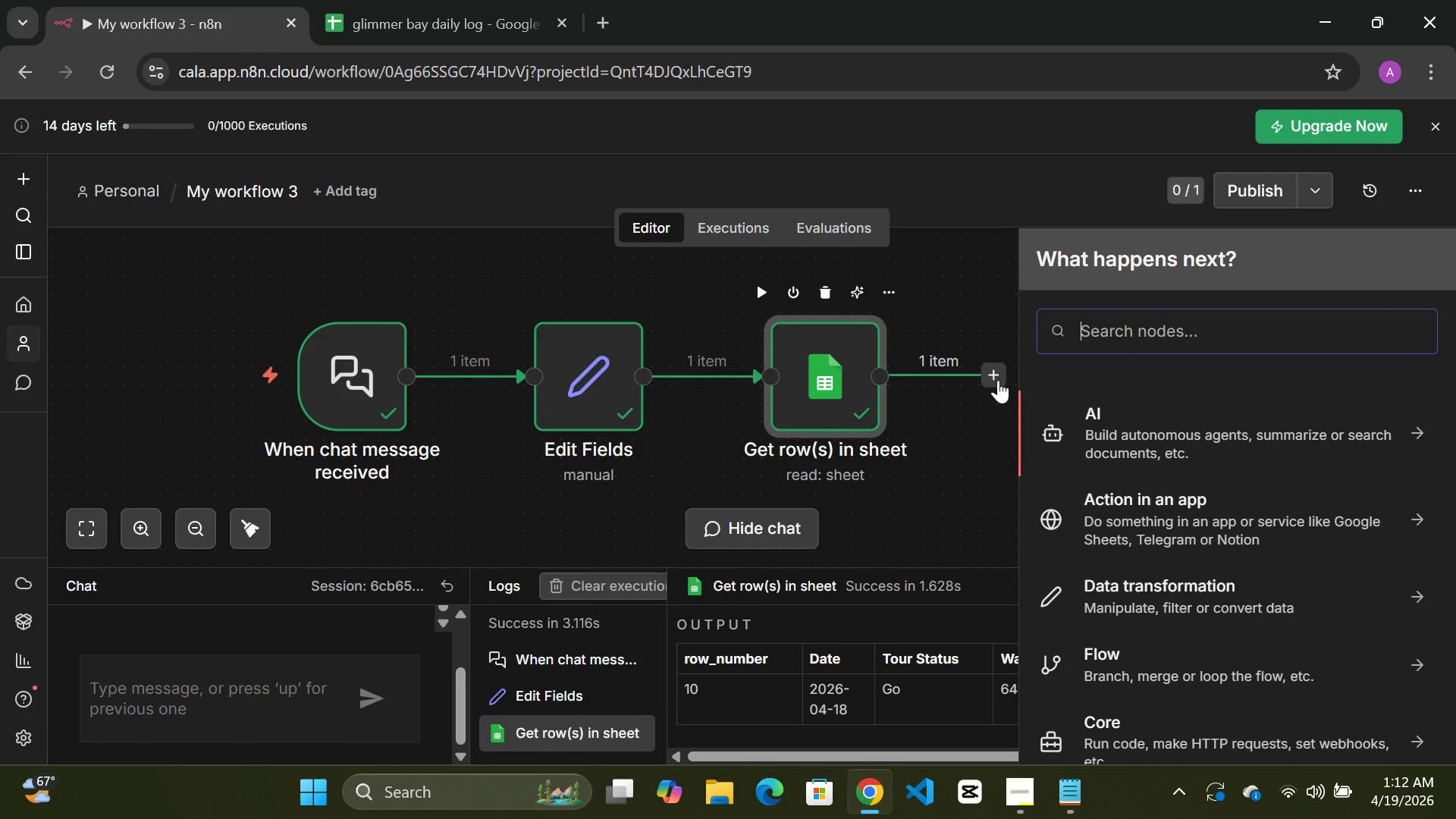 
type(if)
 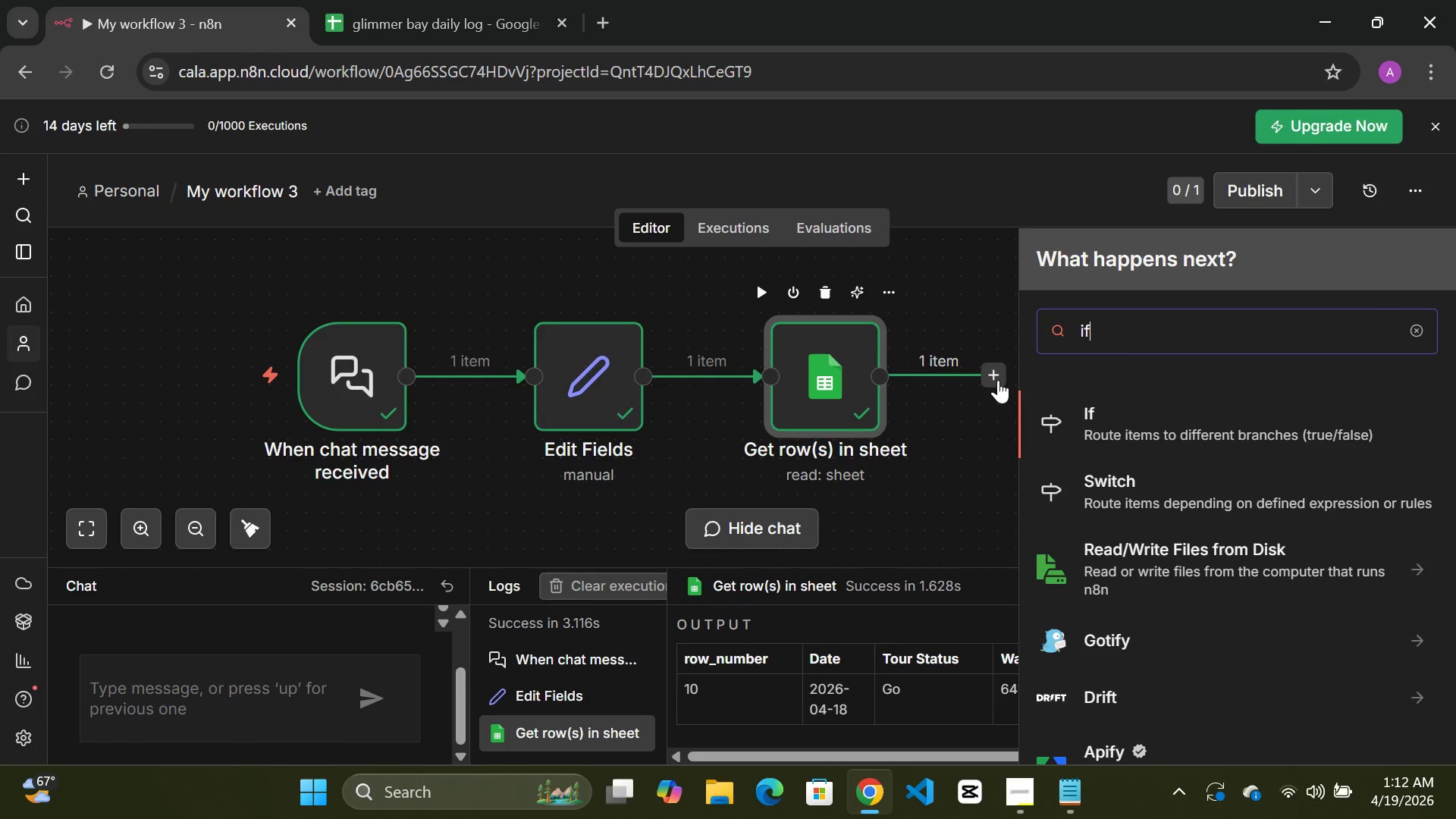 
key(Enter)
 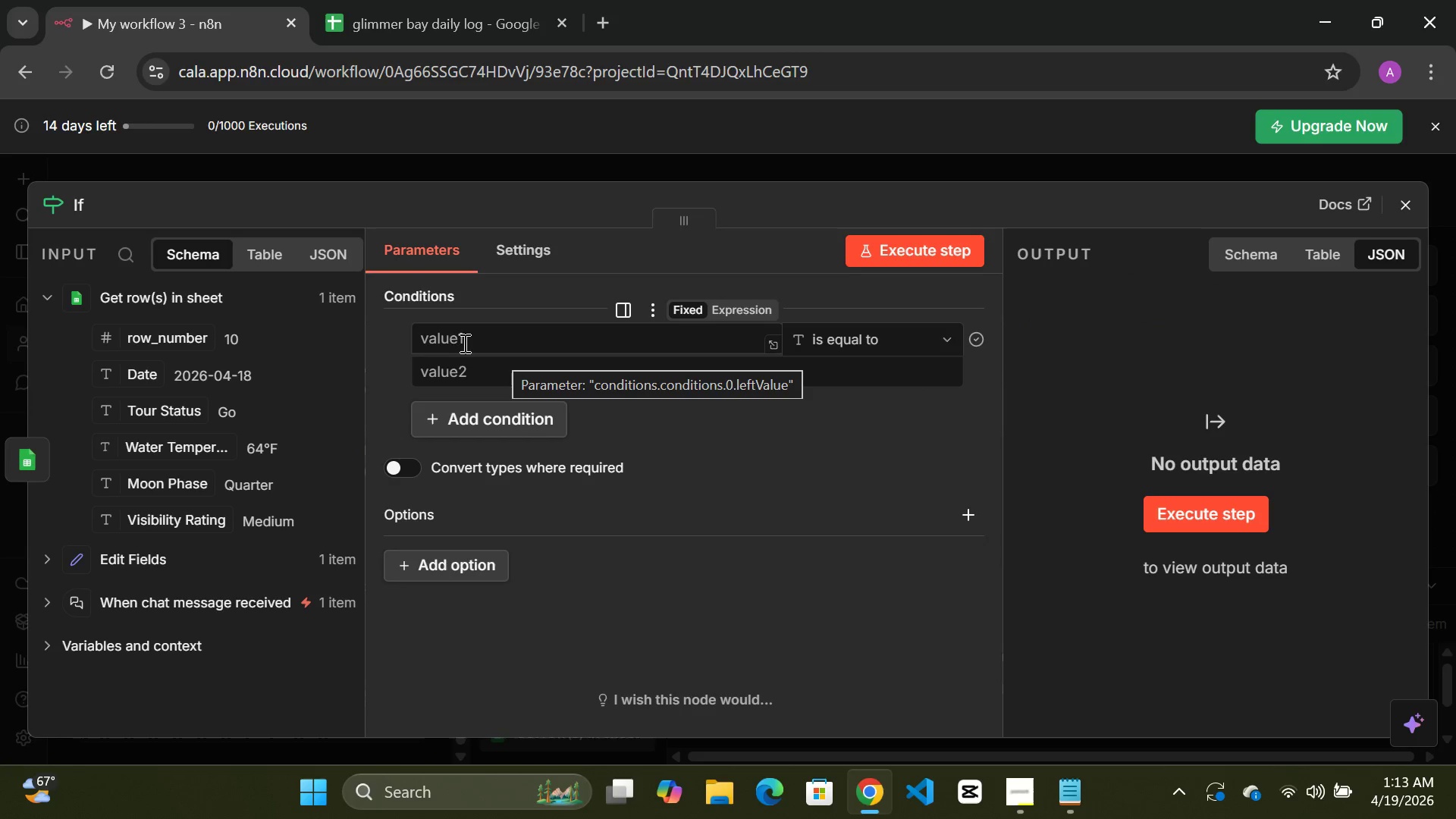 
left_click([462, 337])
 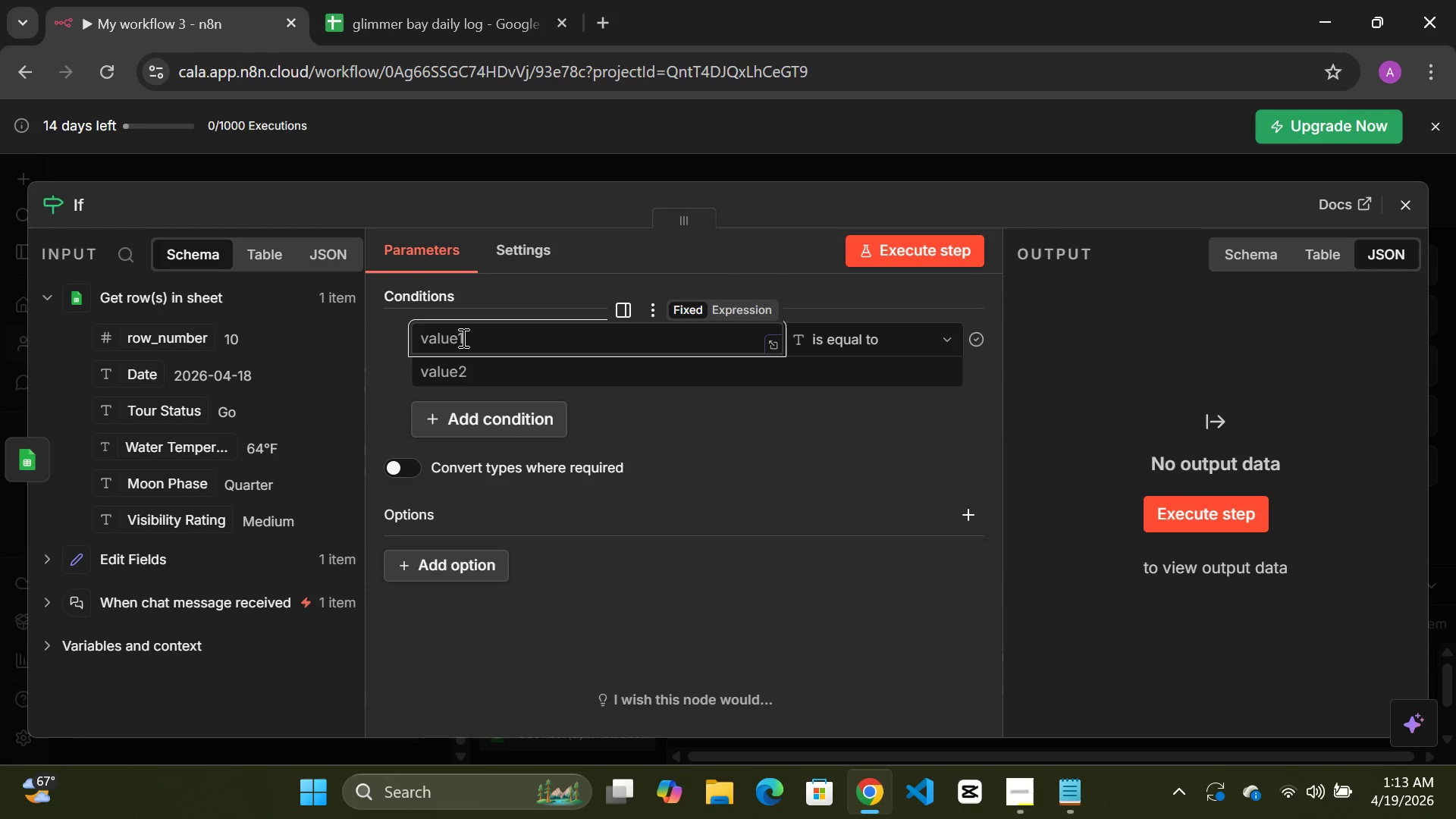 
wait(10.14)
 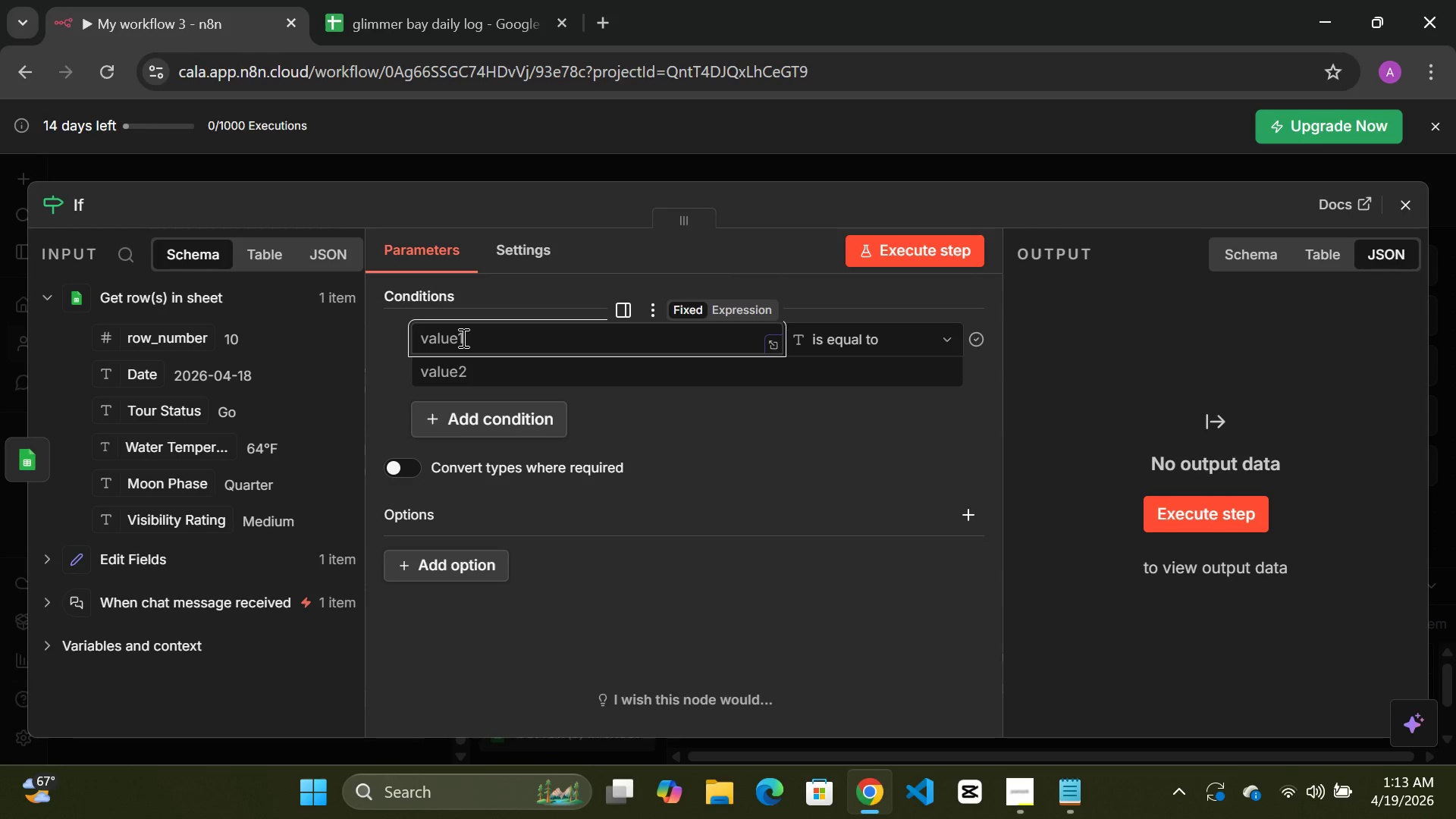 
key(Shift+BracketLeft)
 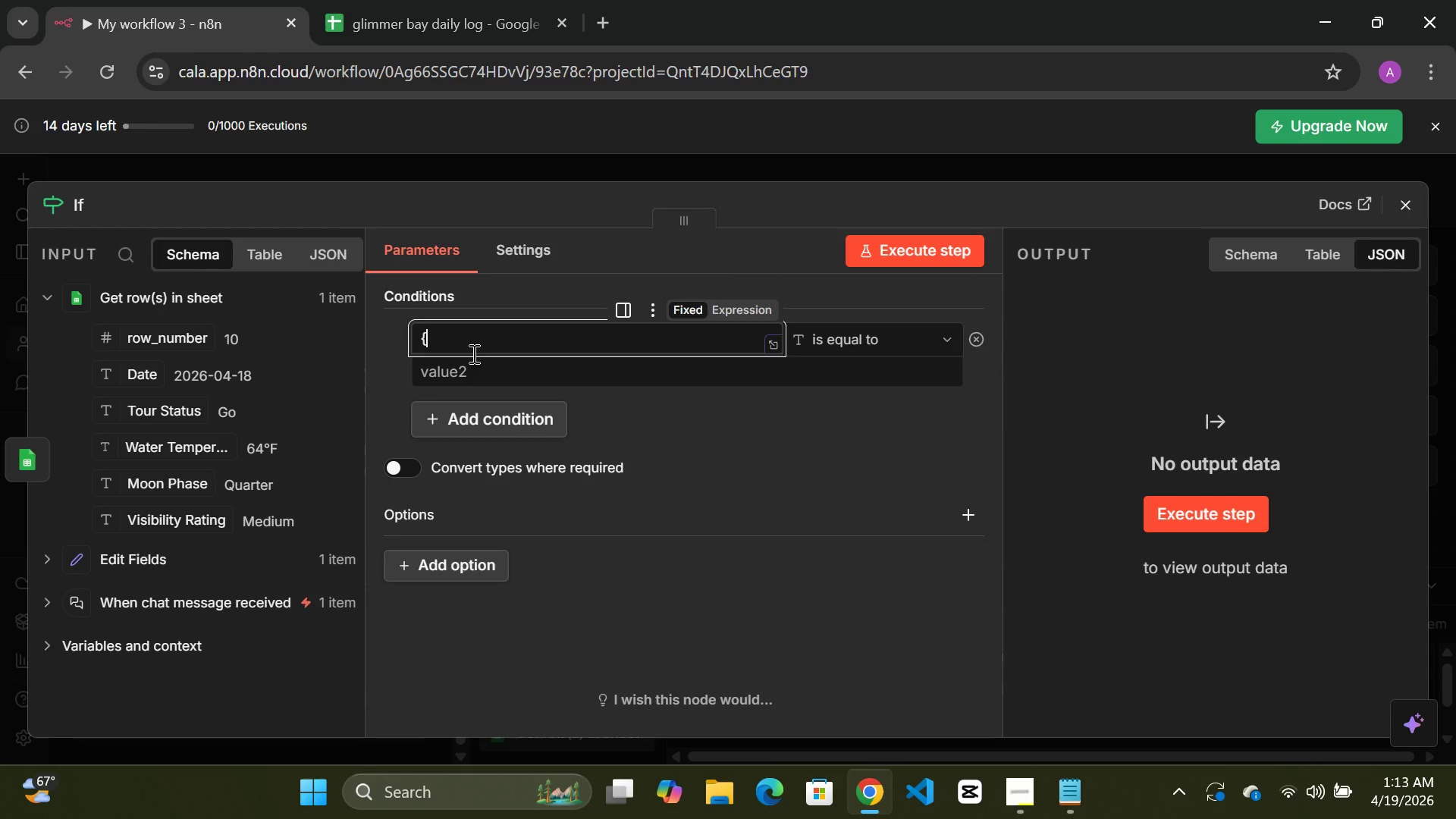 
key(Shift+BracketRight)
 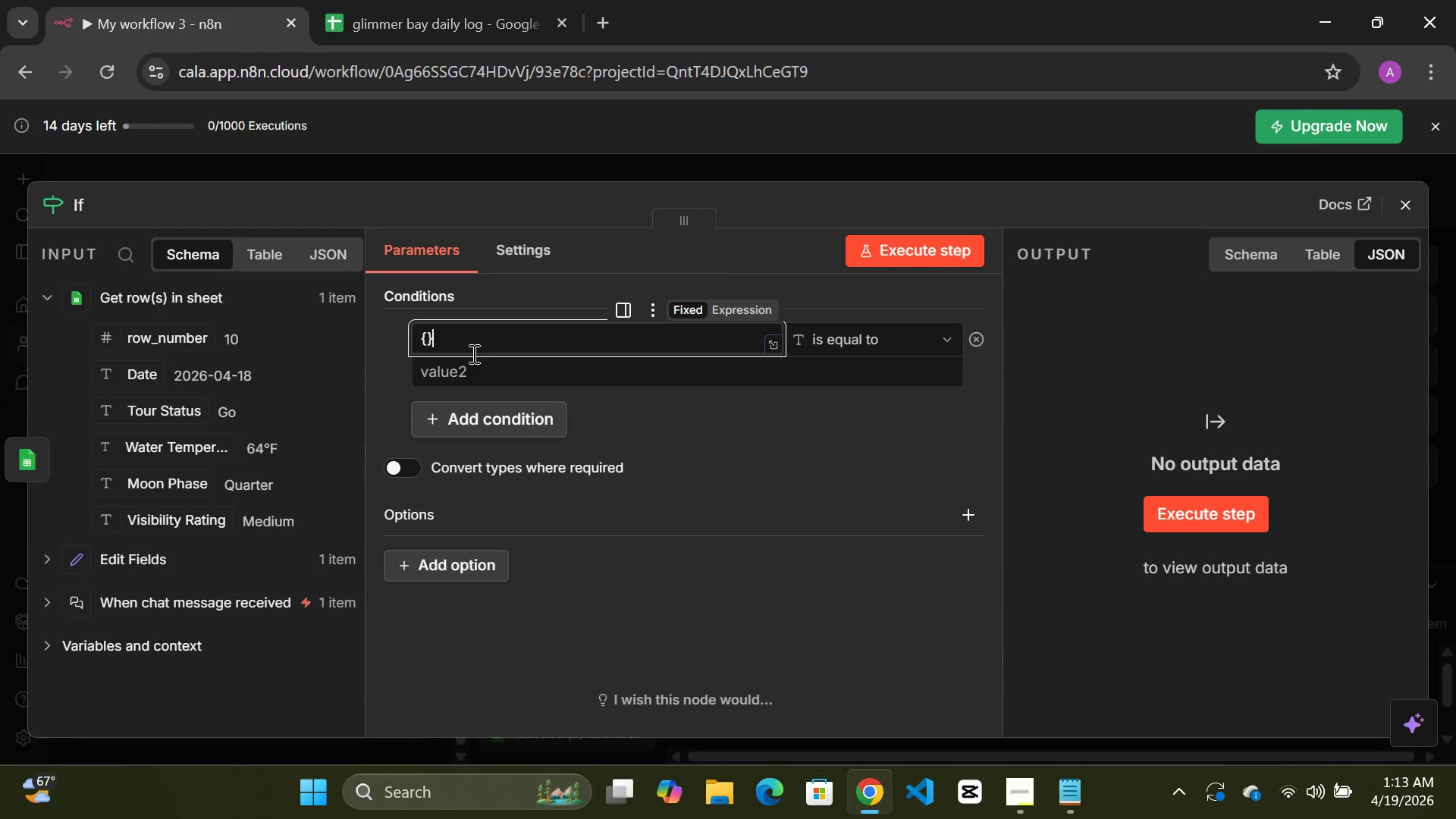 
key(ArrowLeft)
 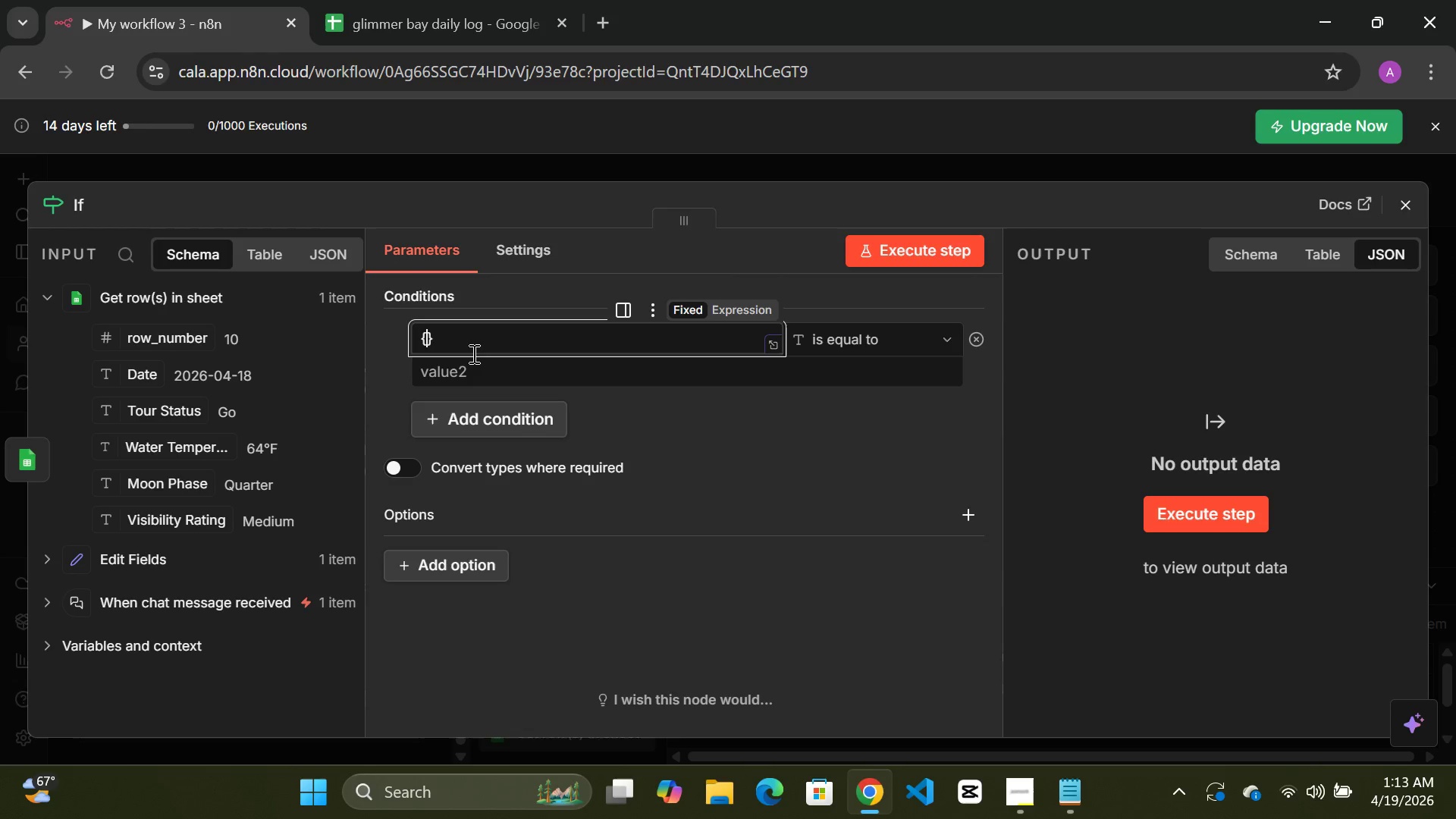 
key(Shift+BracketLeft)
 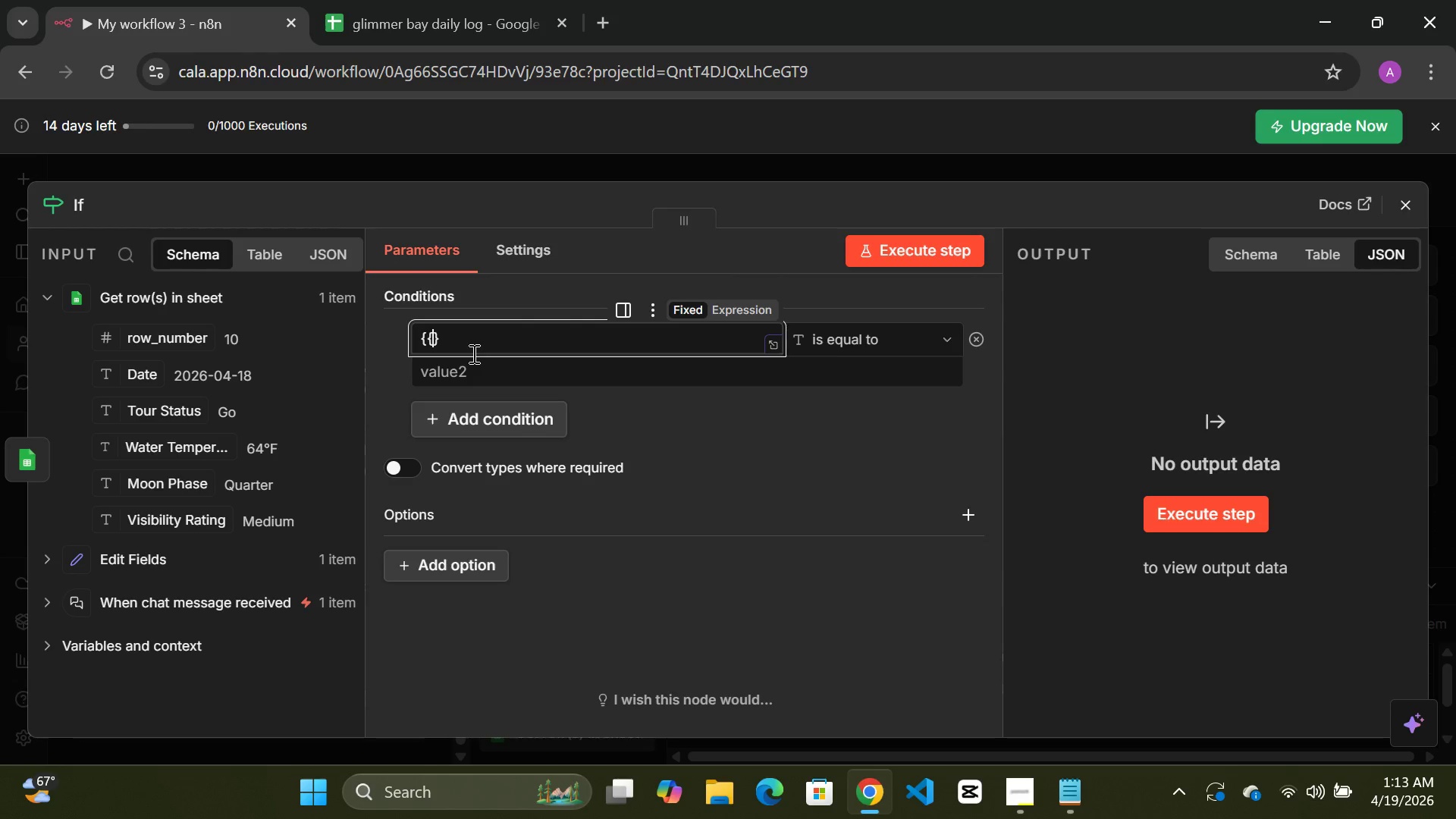 
key(Shift+BracketRight)
 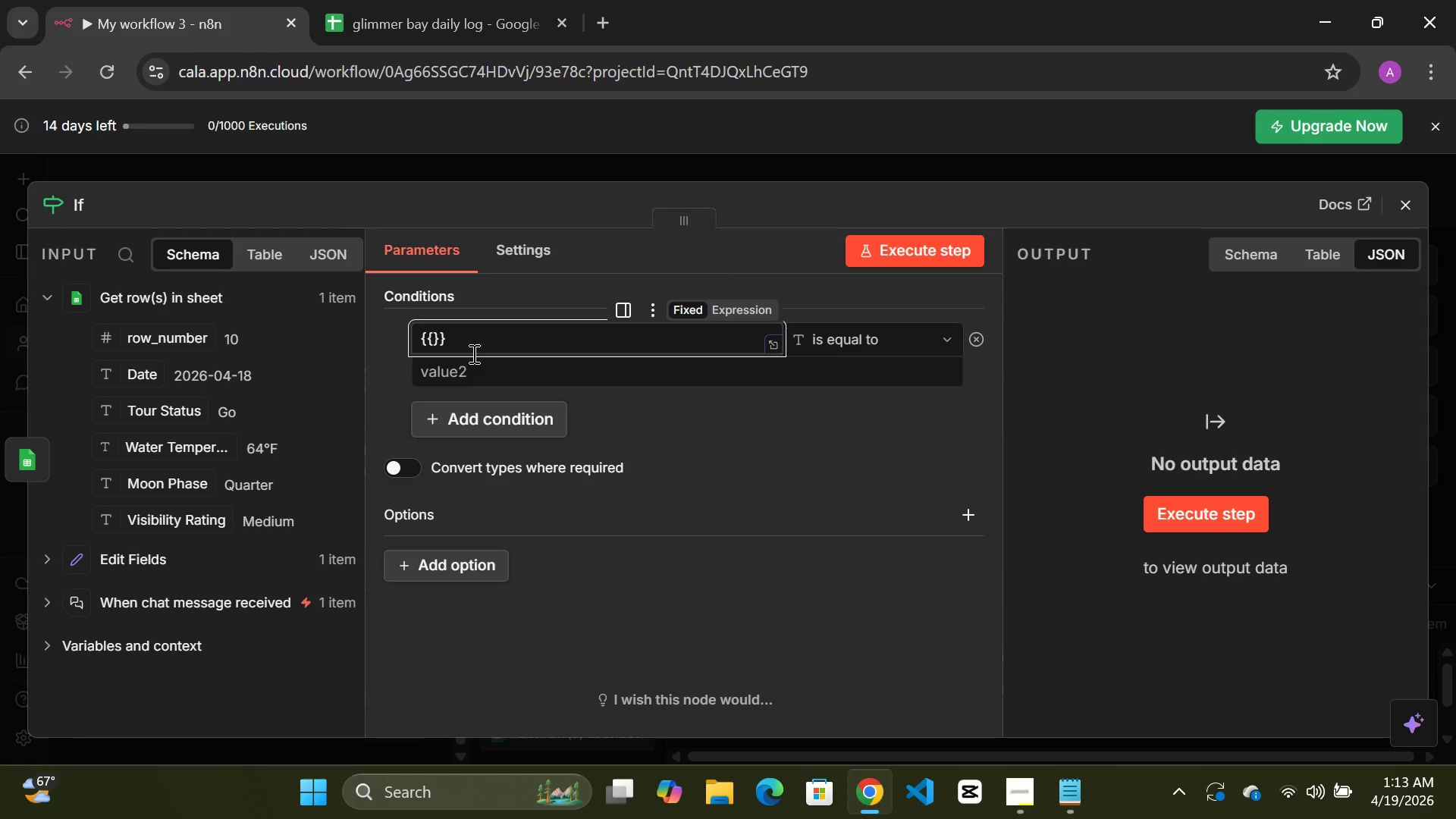 
key(ArrowLeft)
 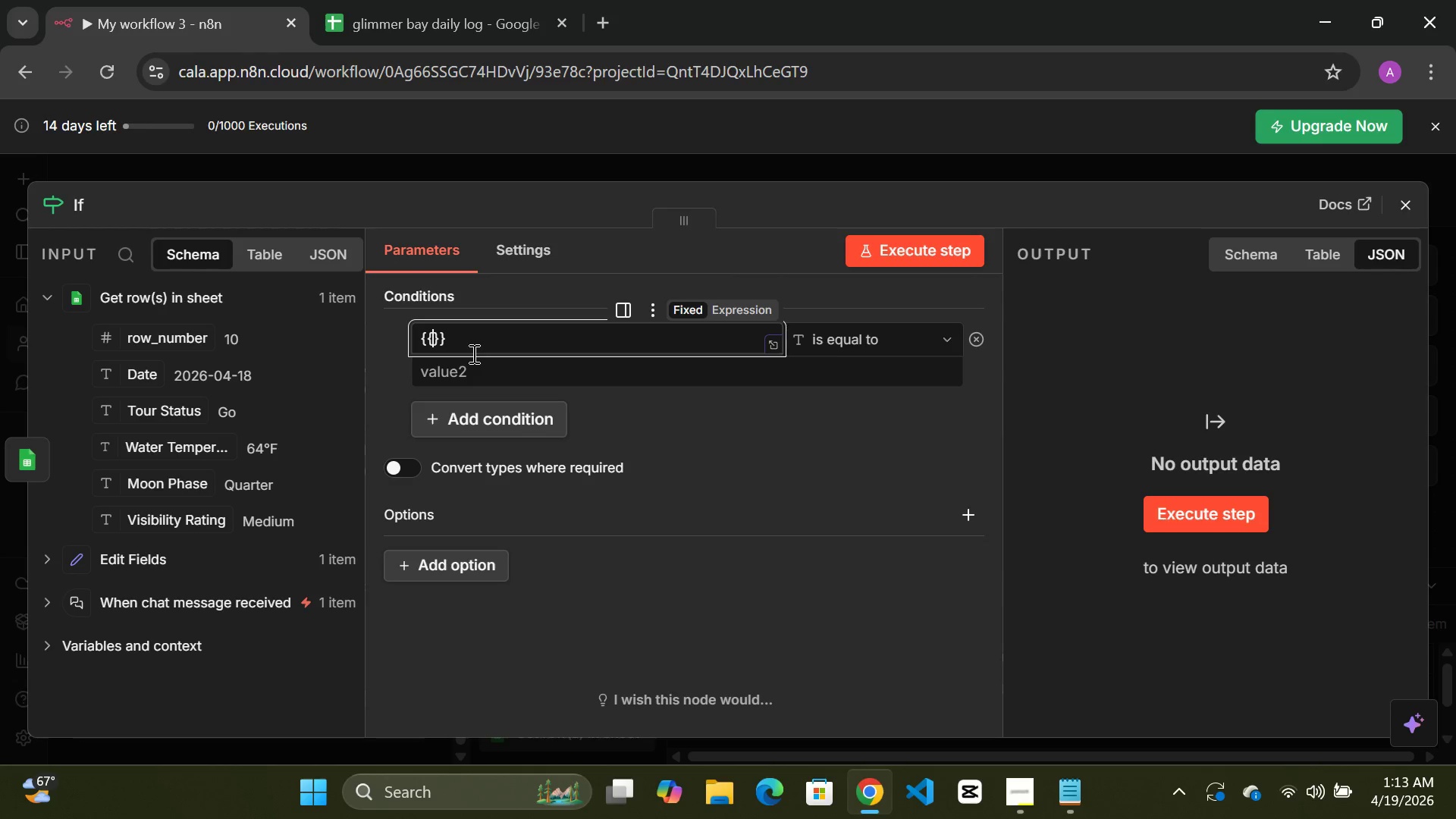 
wait(5.56)
 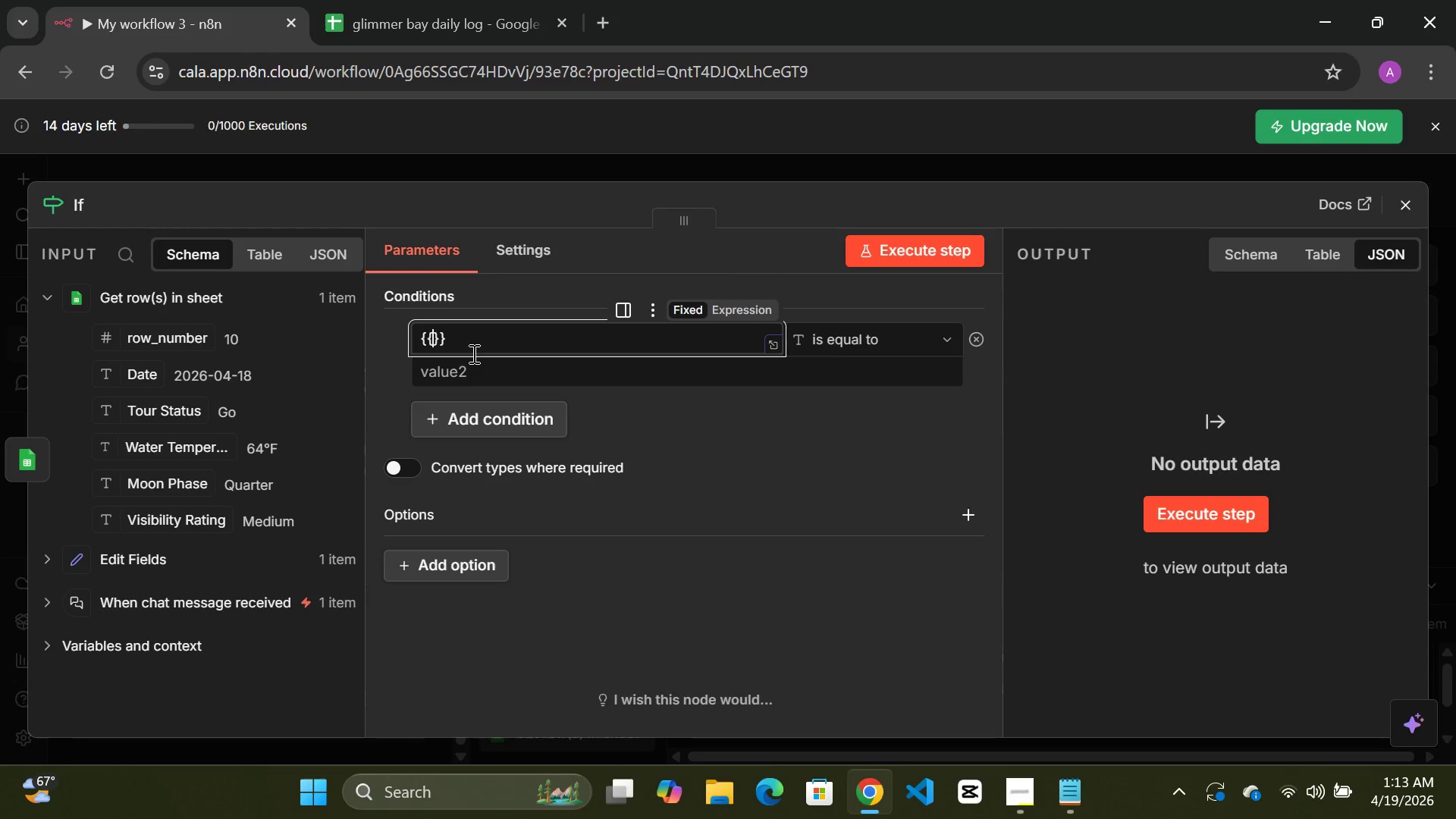 
type(@)
key(Backspace)
type($items.length)
 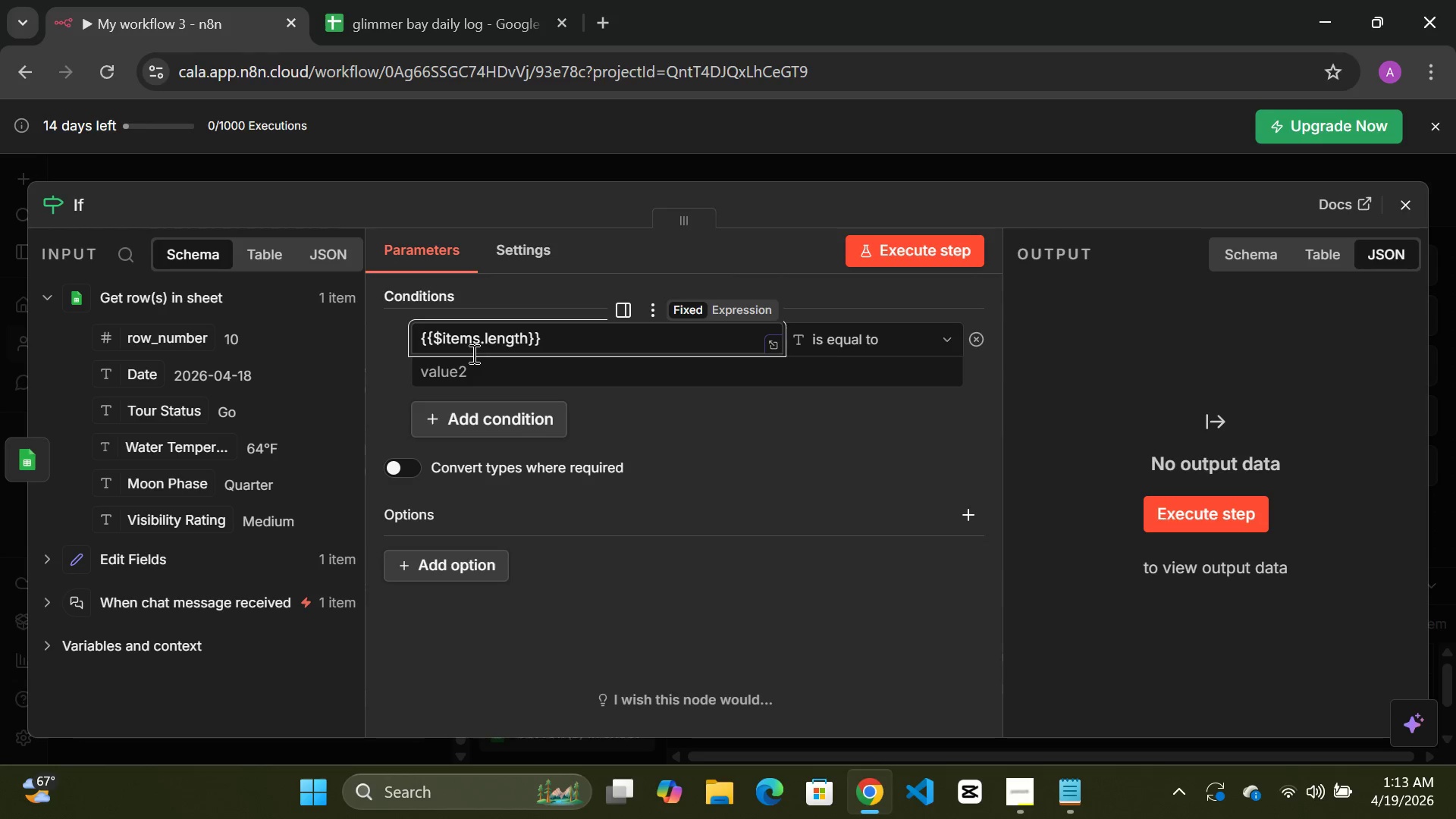 
key(Backspace)
key(Backspace)
key(Backspace)
key(Backspace)
key(Backspace)
key(Backspace)
key(Backspace)
type(().length)
 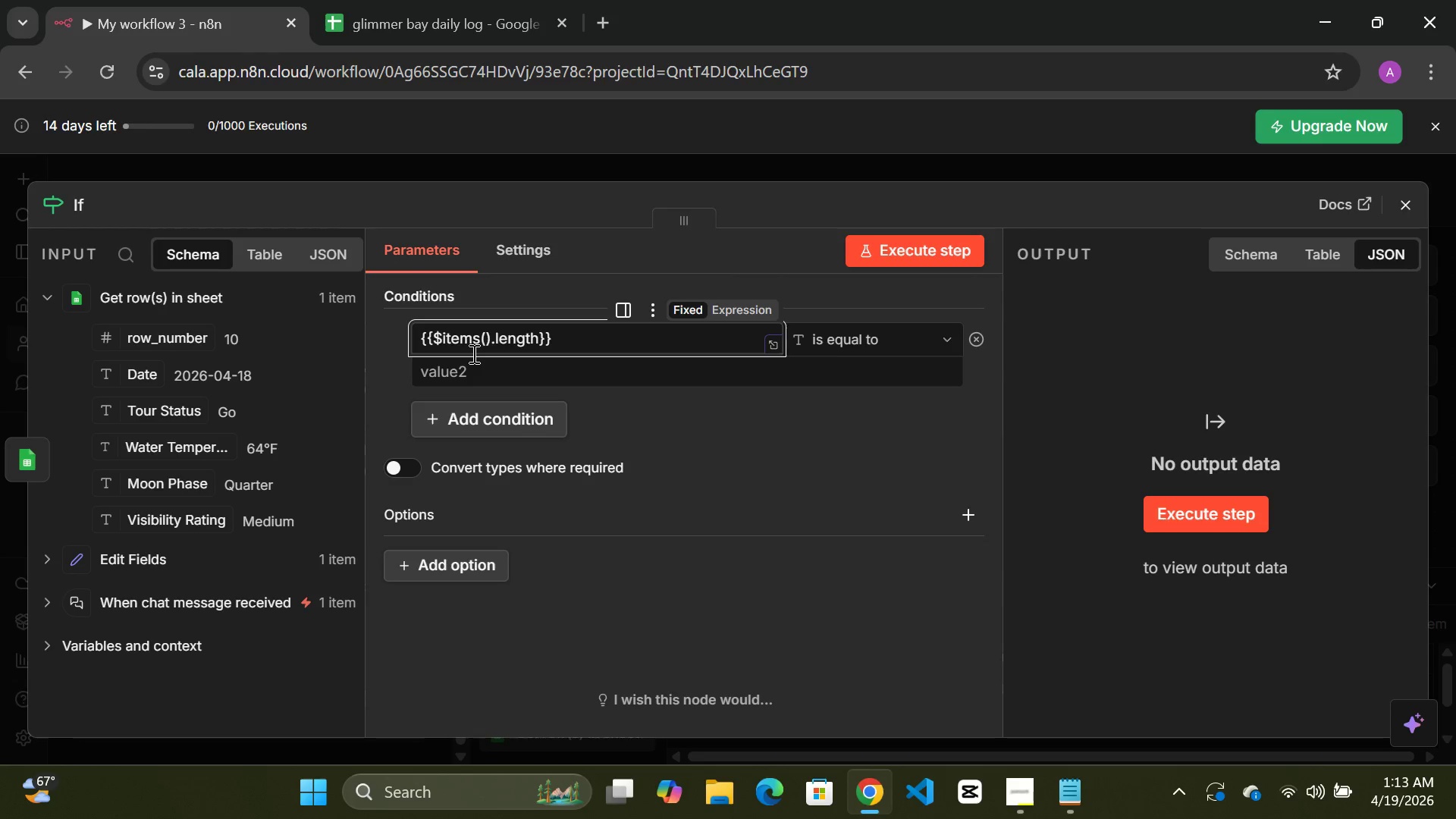 
wait(5.58)
 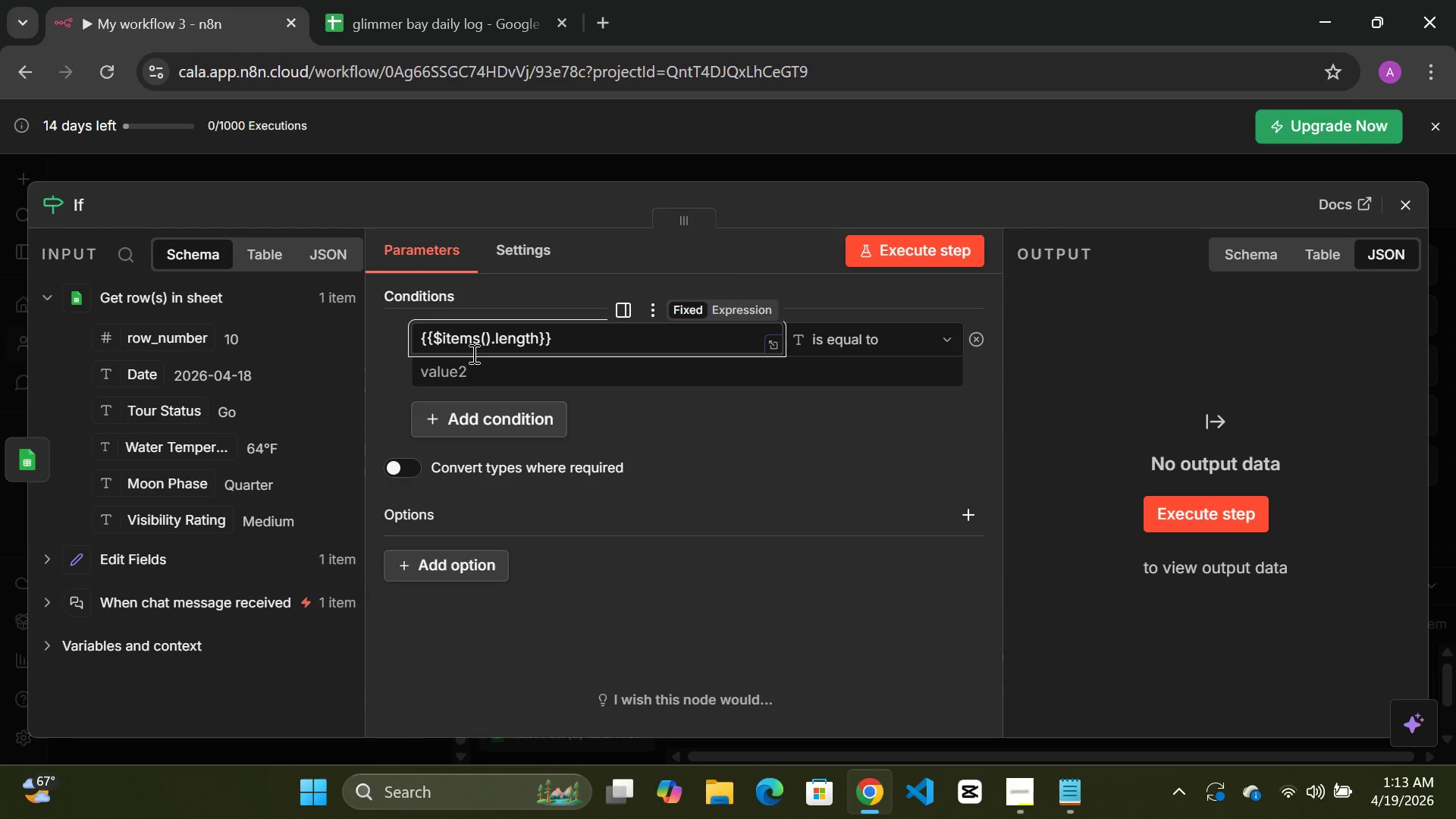 
key(Space)
 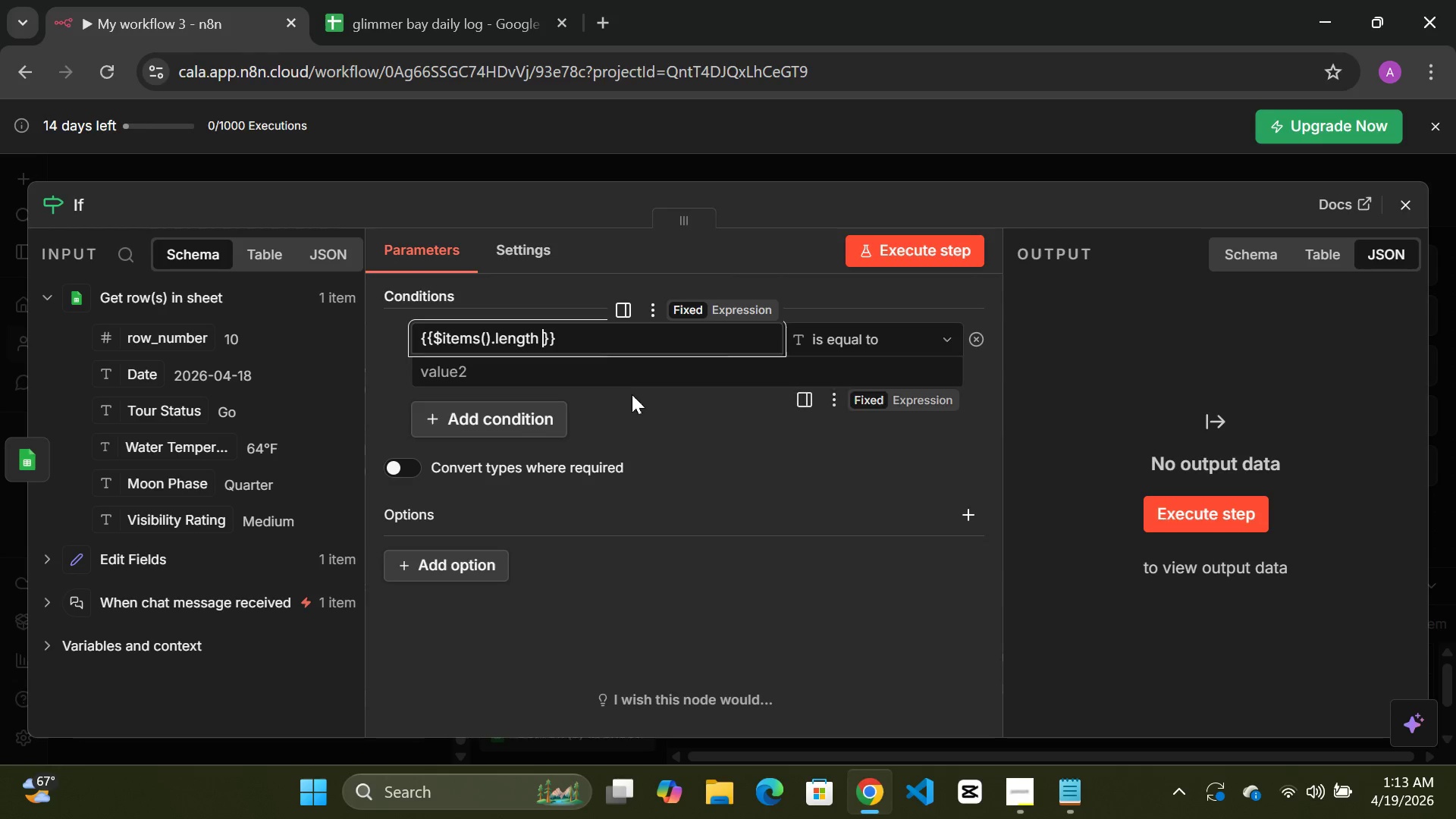 
left_click([636, 405])
 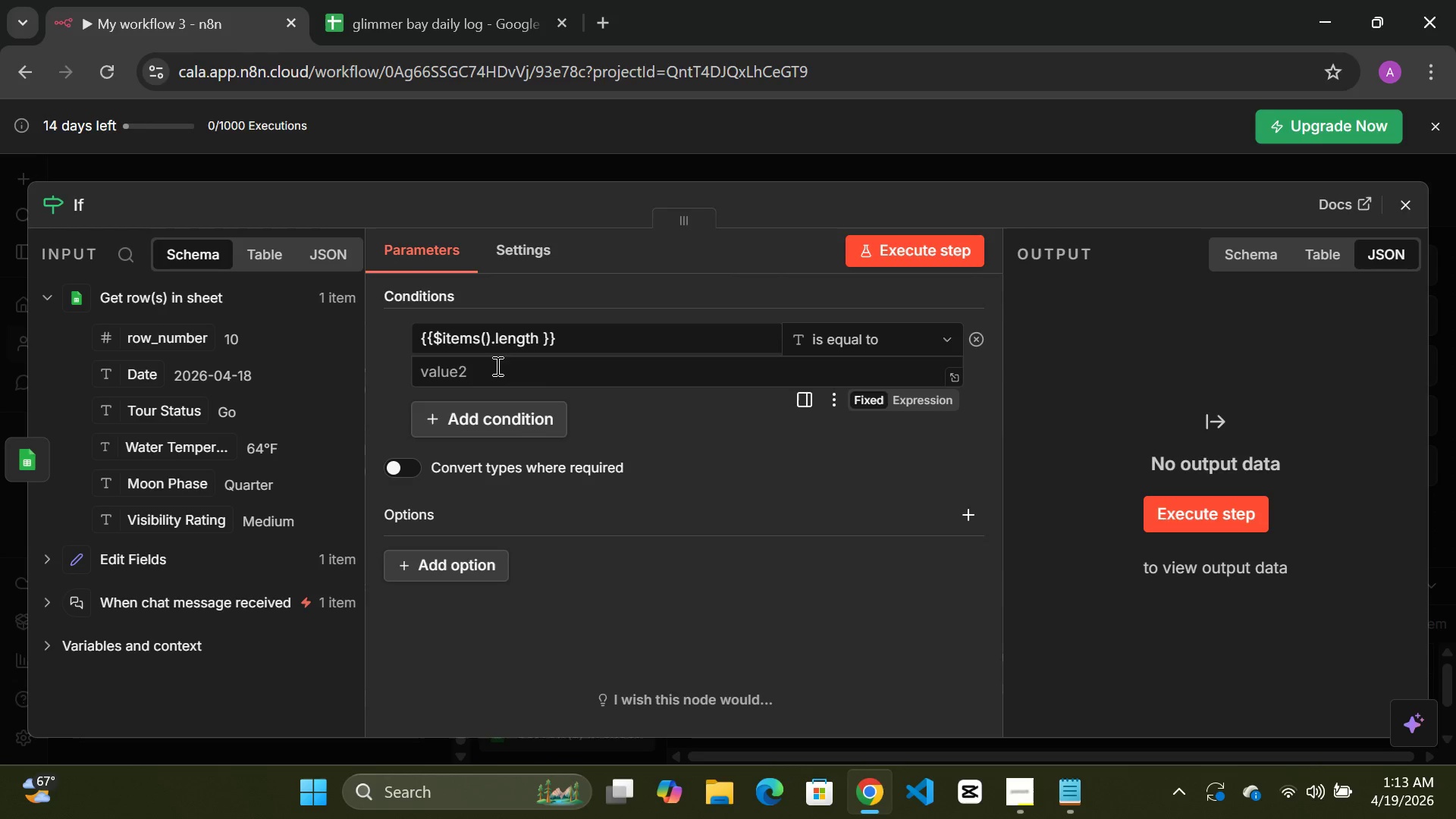 
left_click([496, 366])
 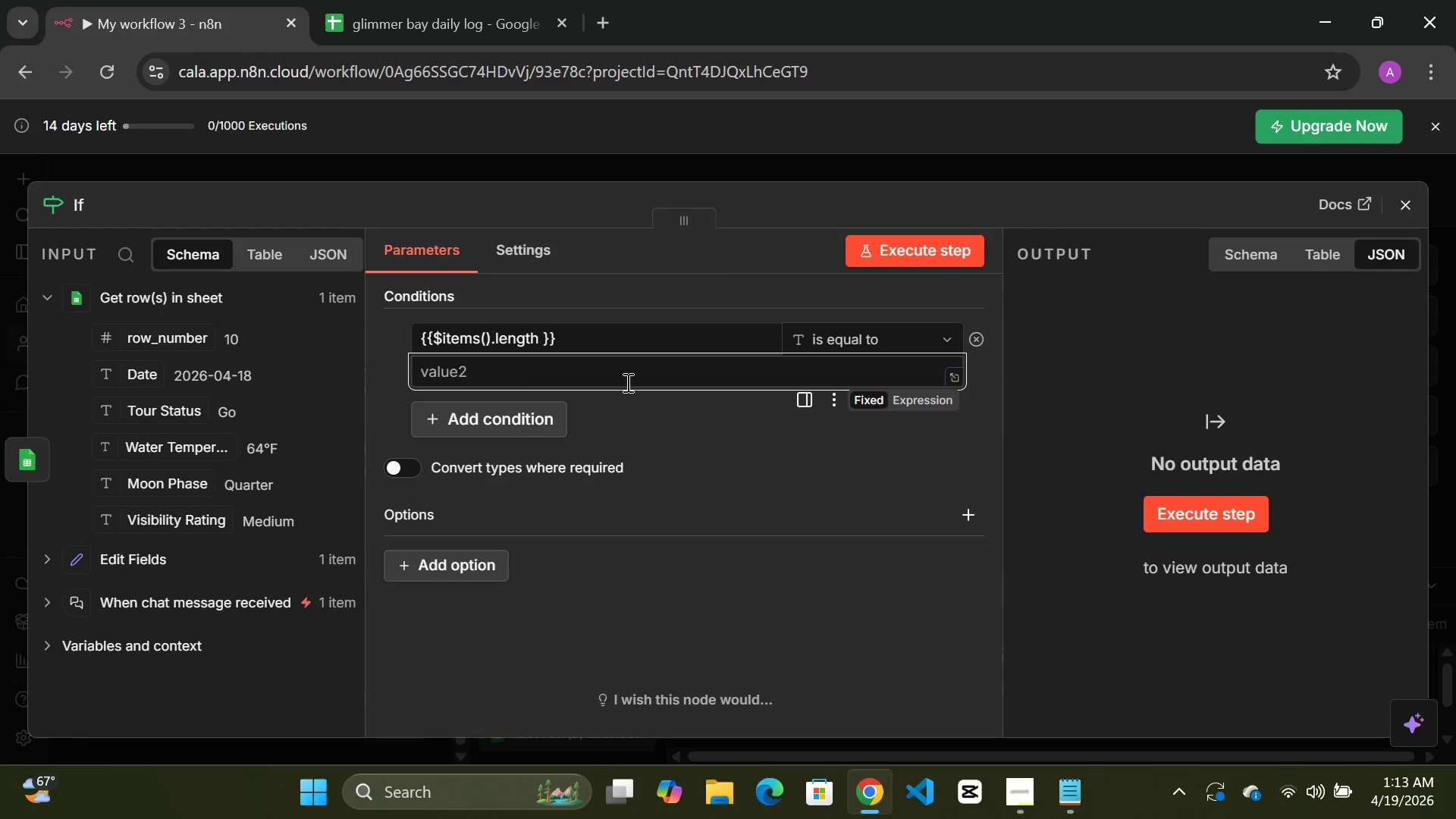 
wait(5.41)
 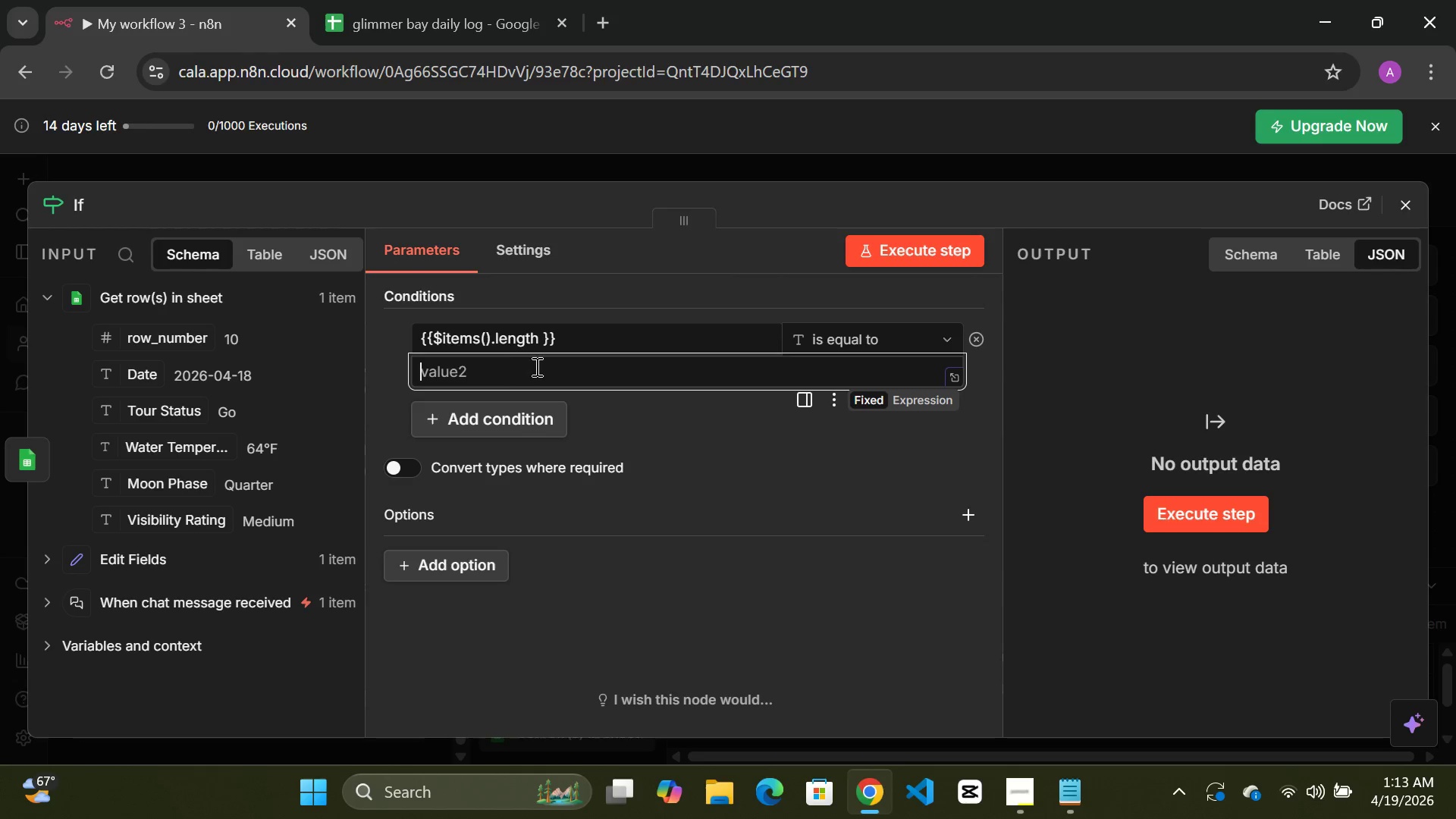 
left_click([868, 336])
 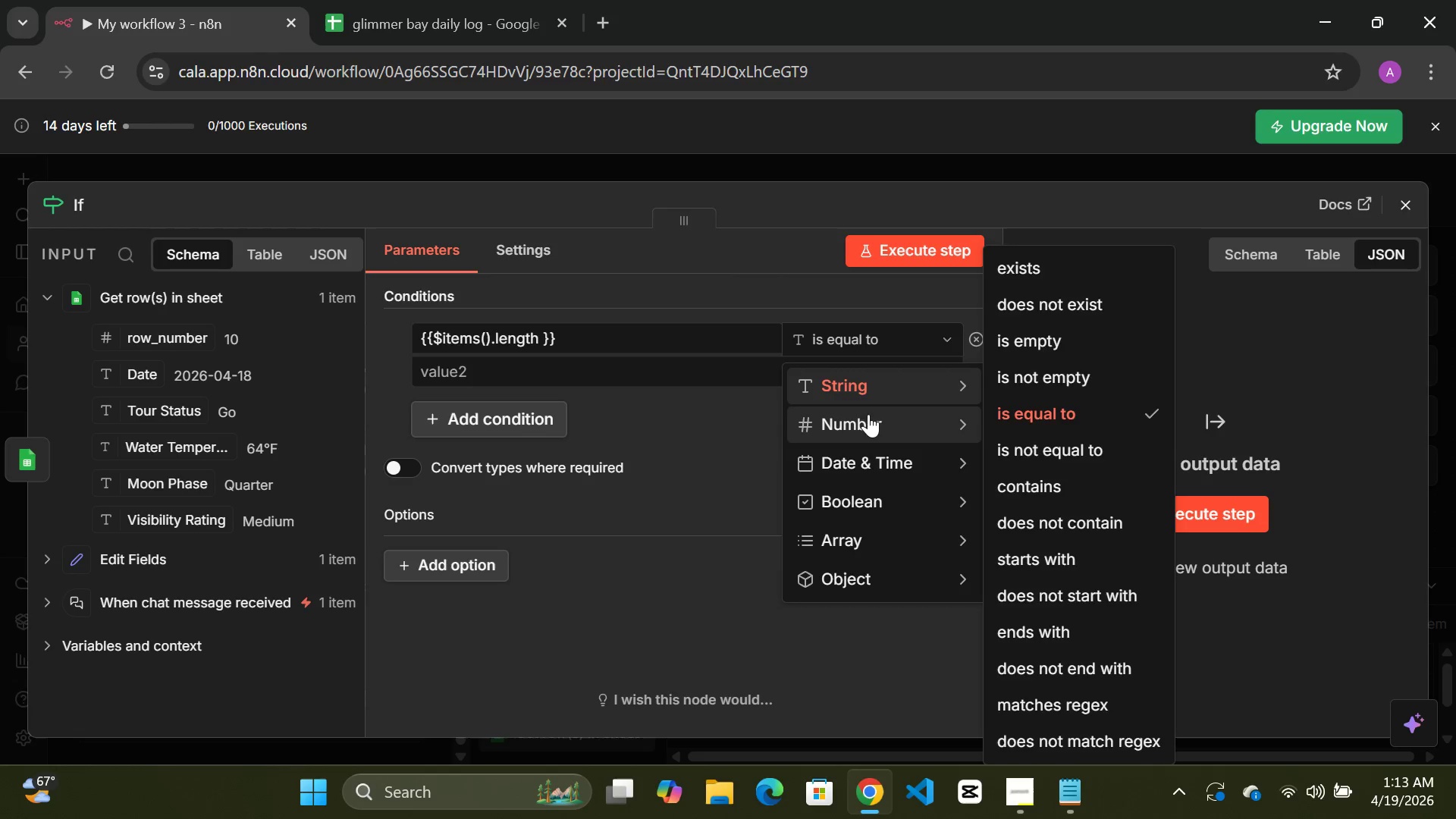 
left_click([868, 421])
 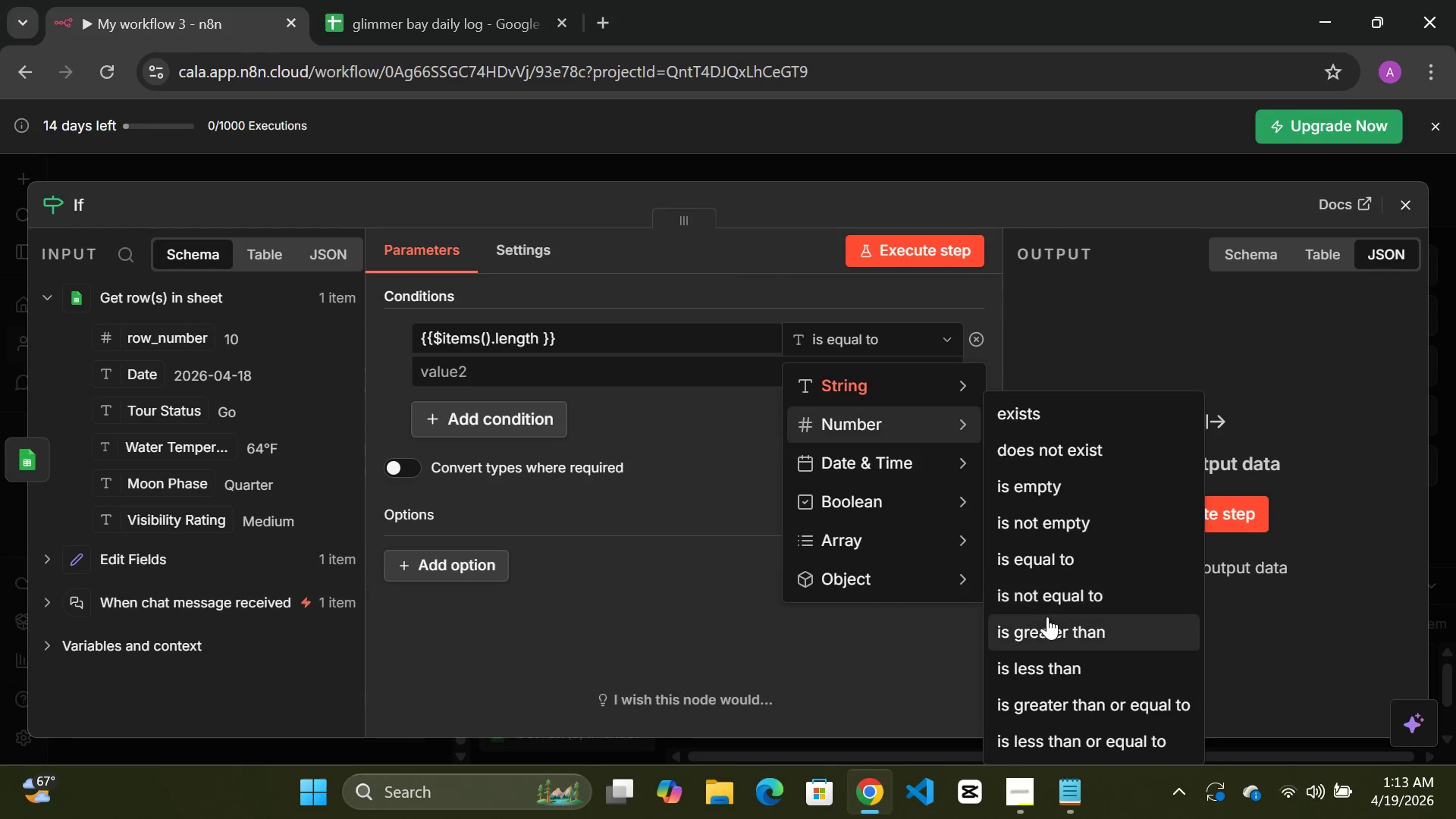 
left_click([1037, 638])
 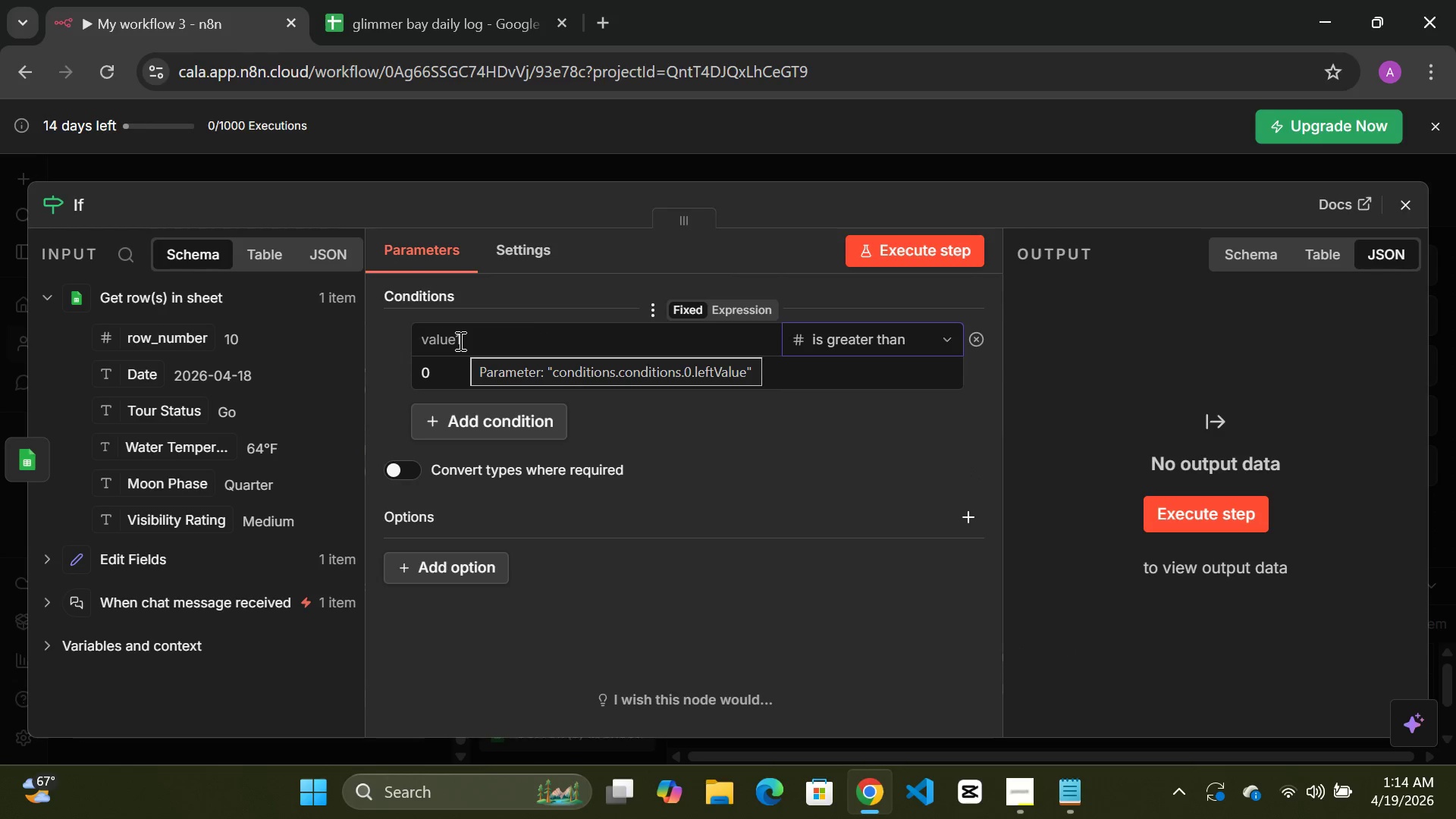 
wait(5.8)
 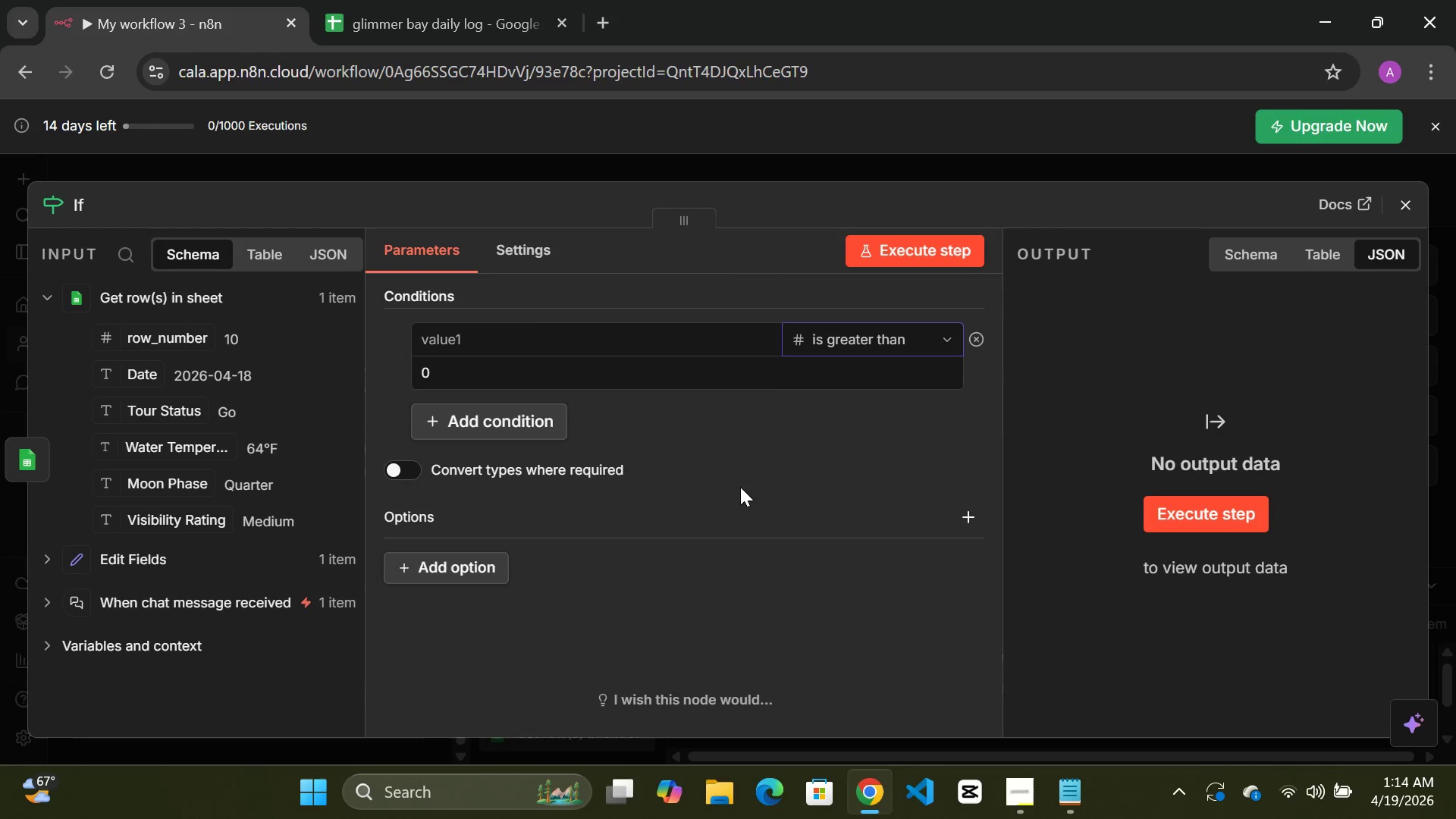 
left_click([748, 309])
 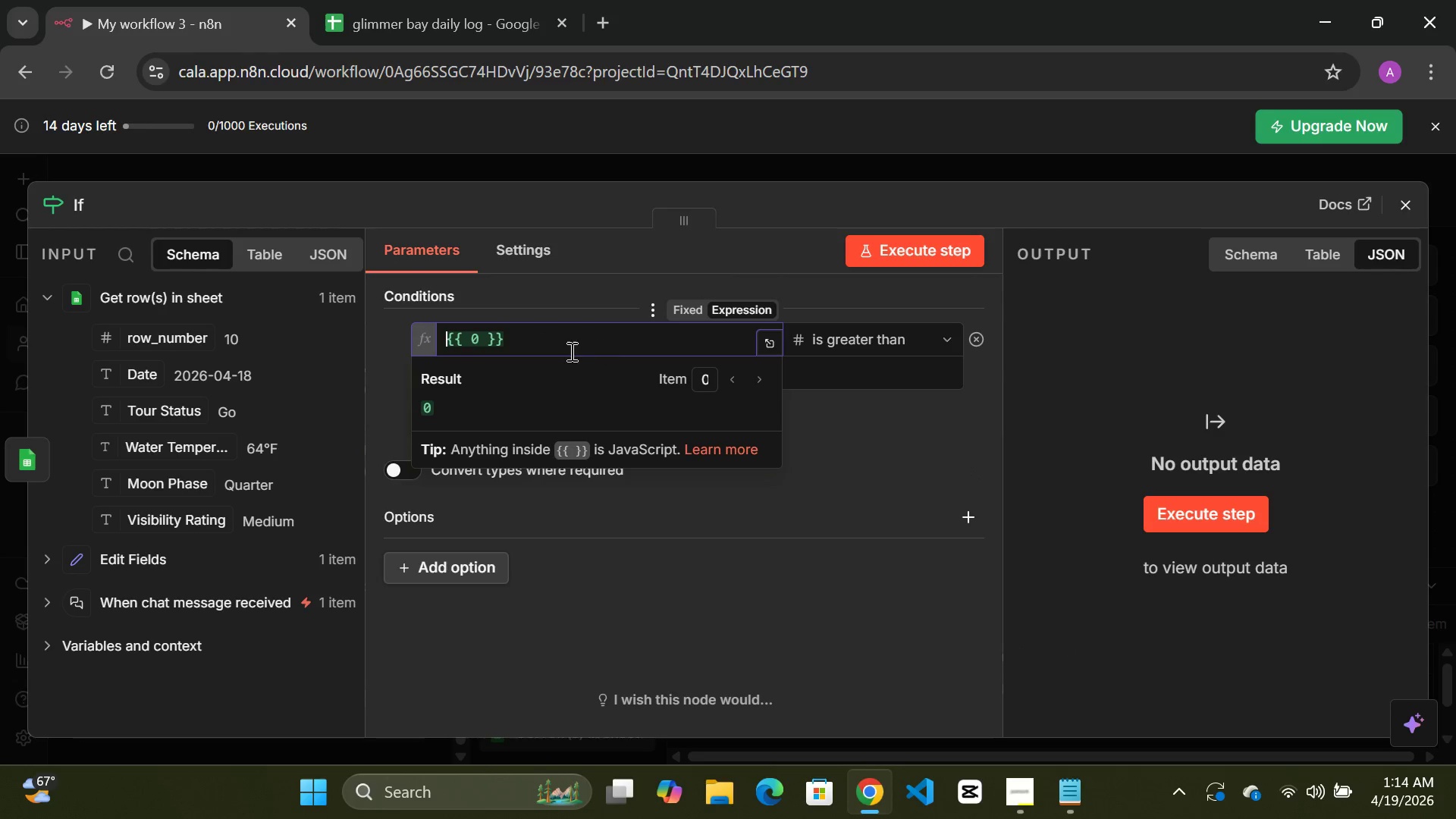 
left_click([539, 351])
 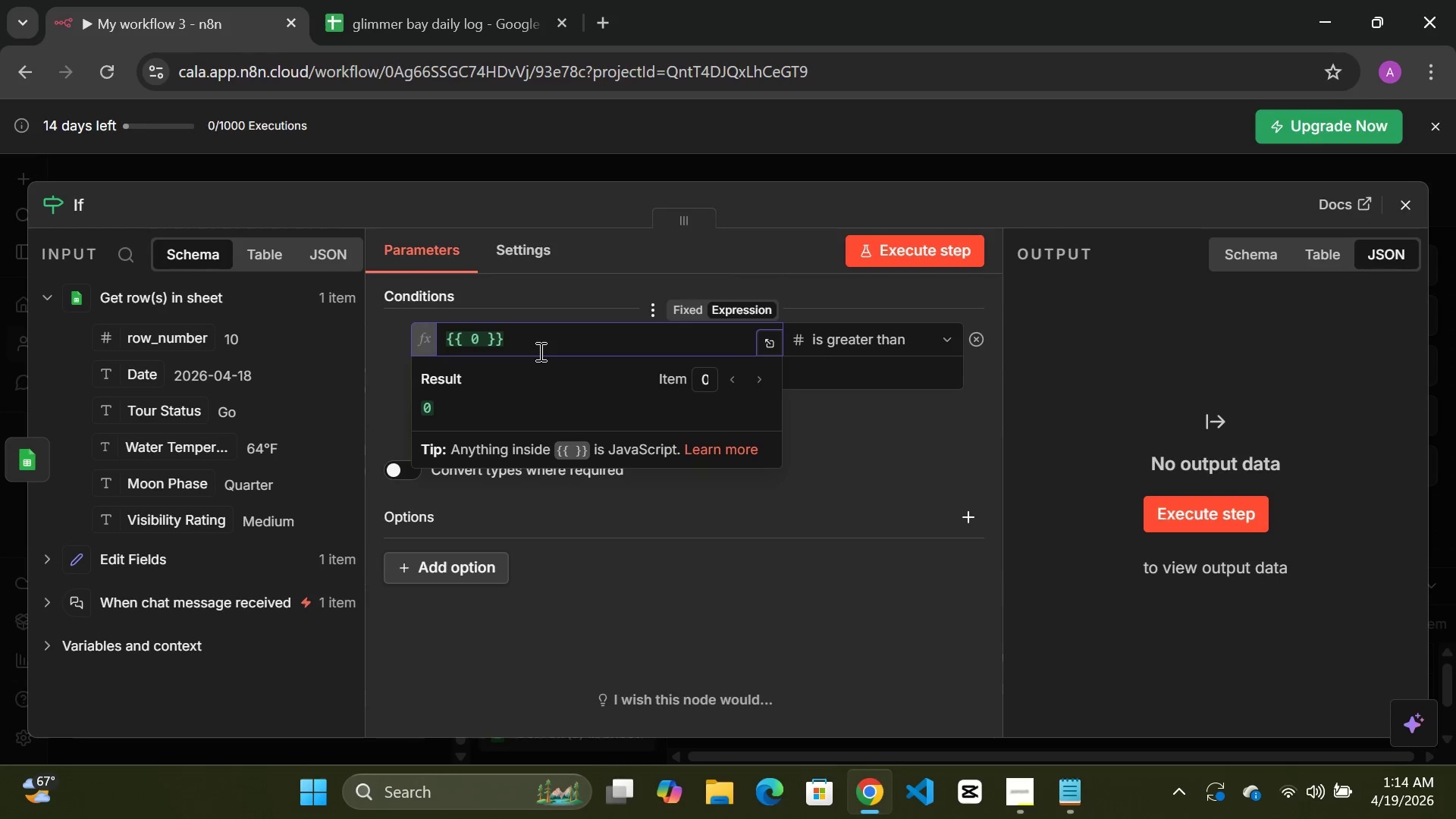 
key(ArrowLeft)
 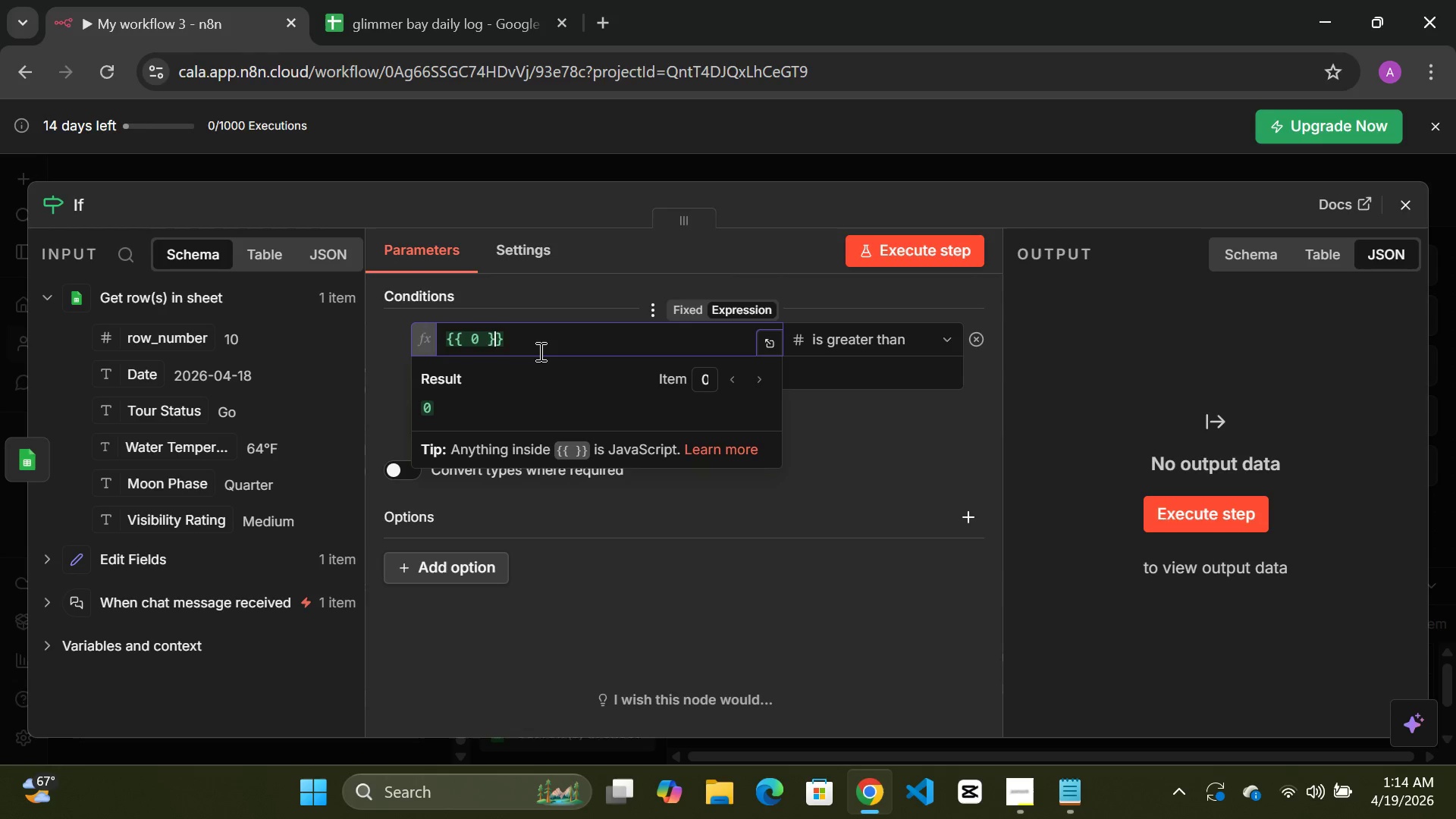 
key(ArrowLeft)
 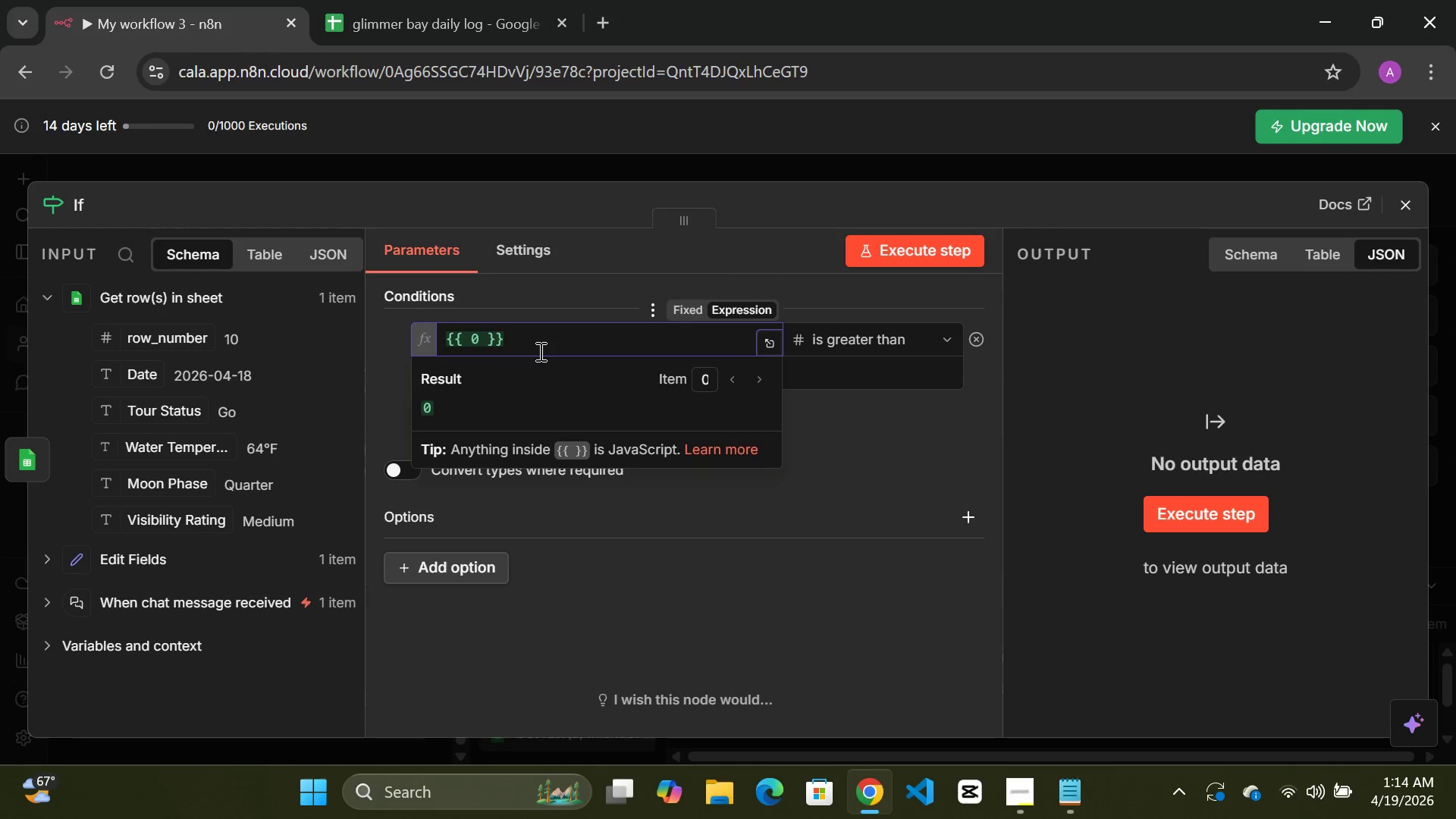 
key(Enter)
 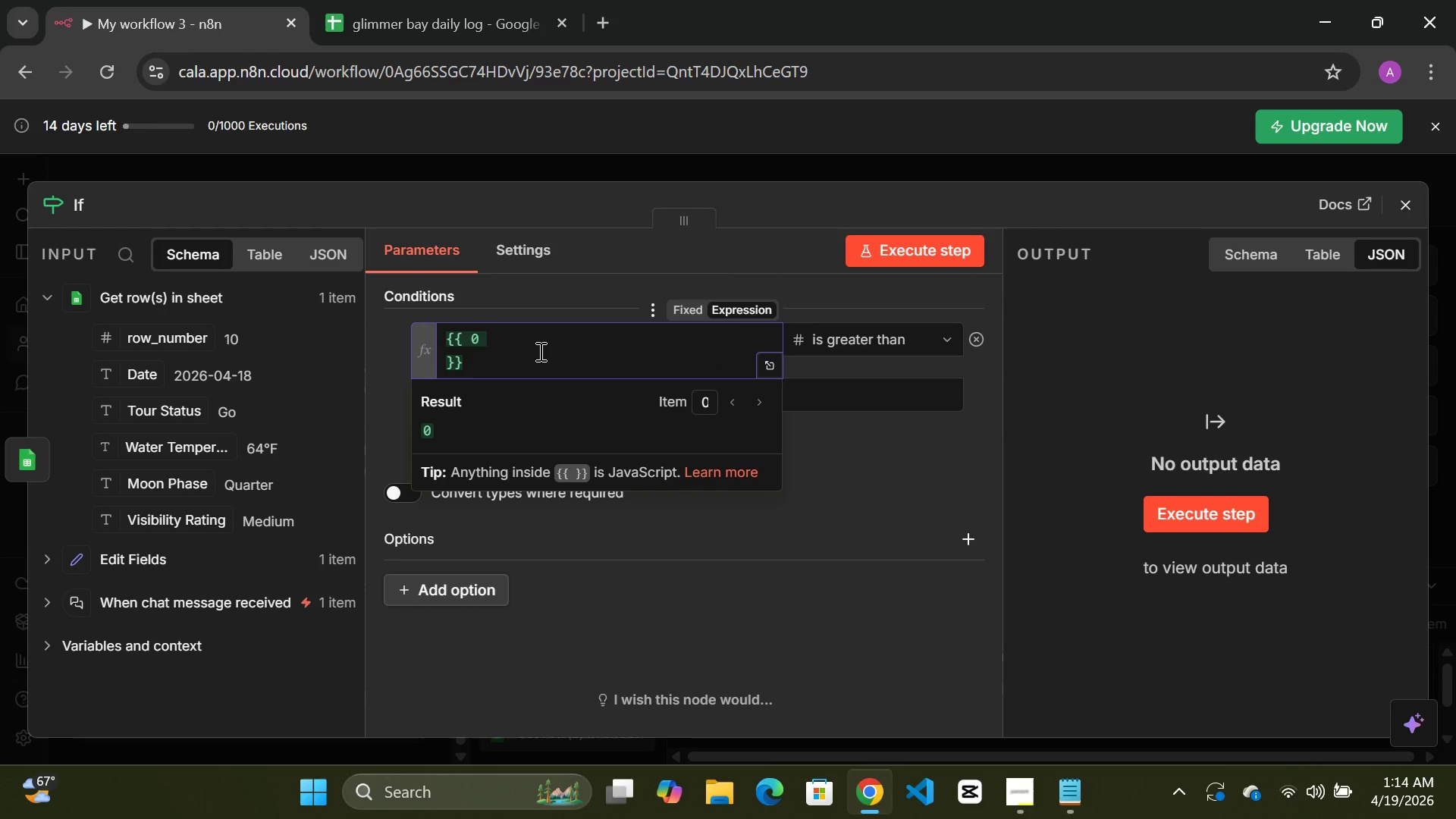 
key(Enter)
 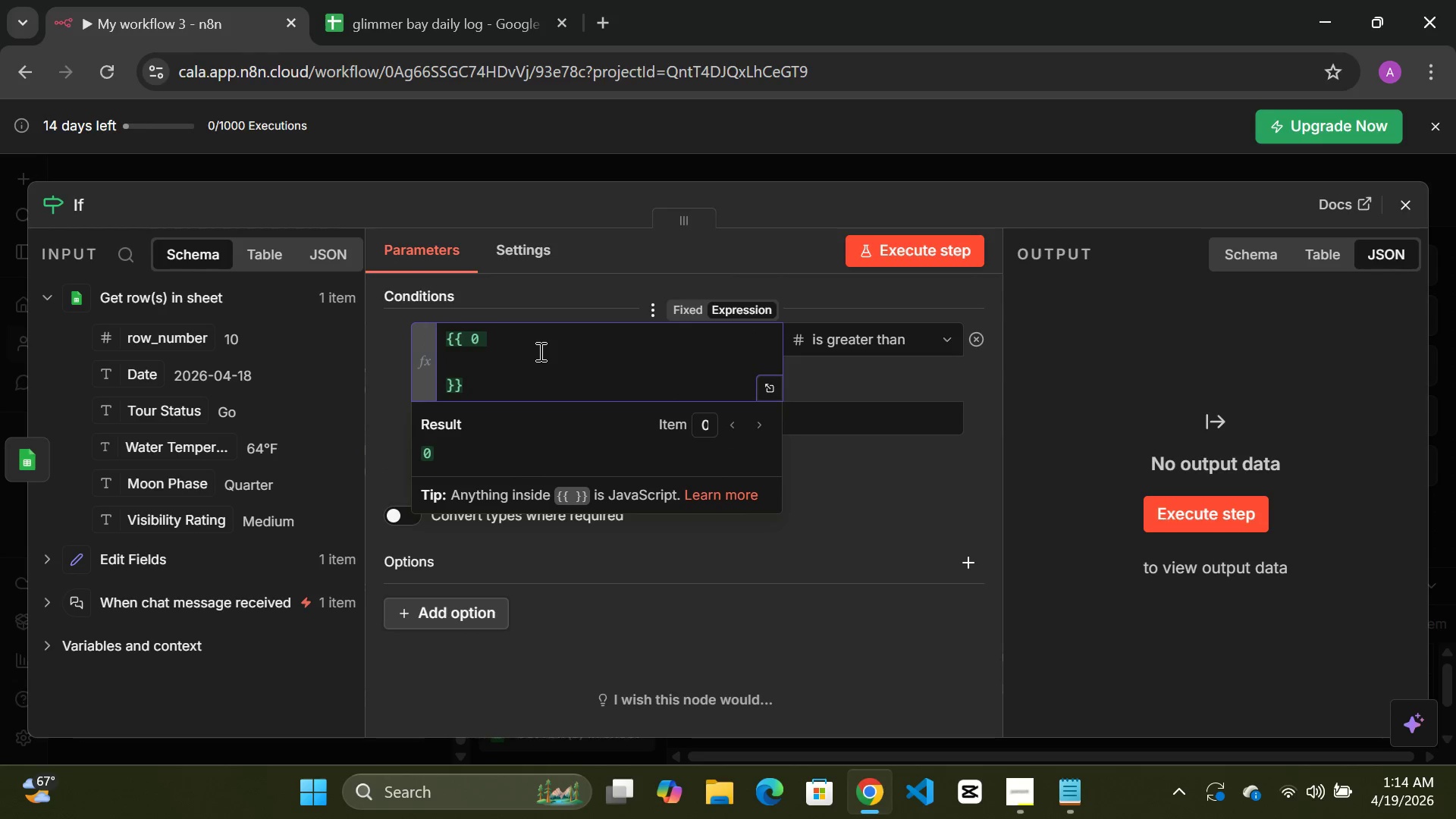 
key(Backspace)
key(Backspace)
key(Backspace)
key(Backspace)
key(Backspace)
type( j)
key(Backspace)
type($json)
 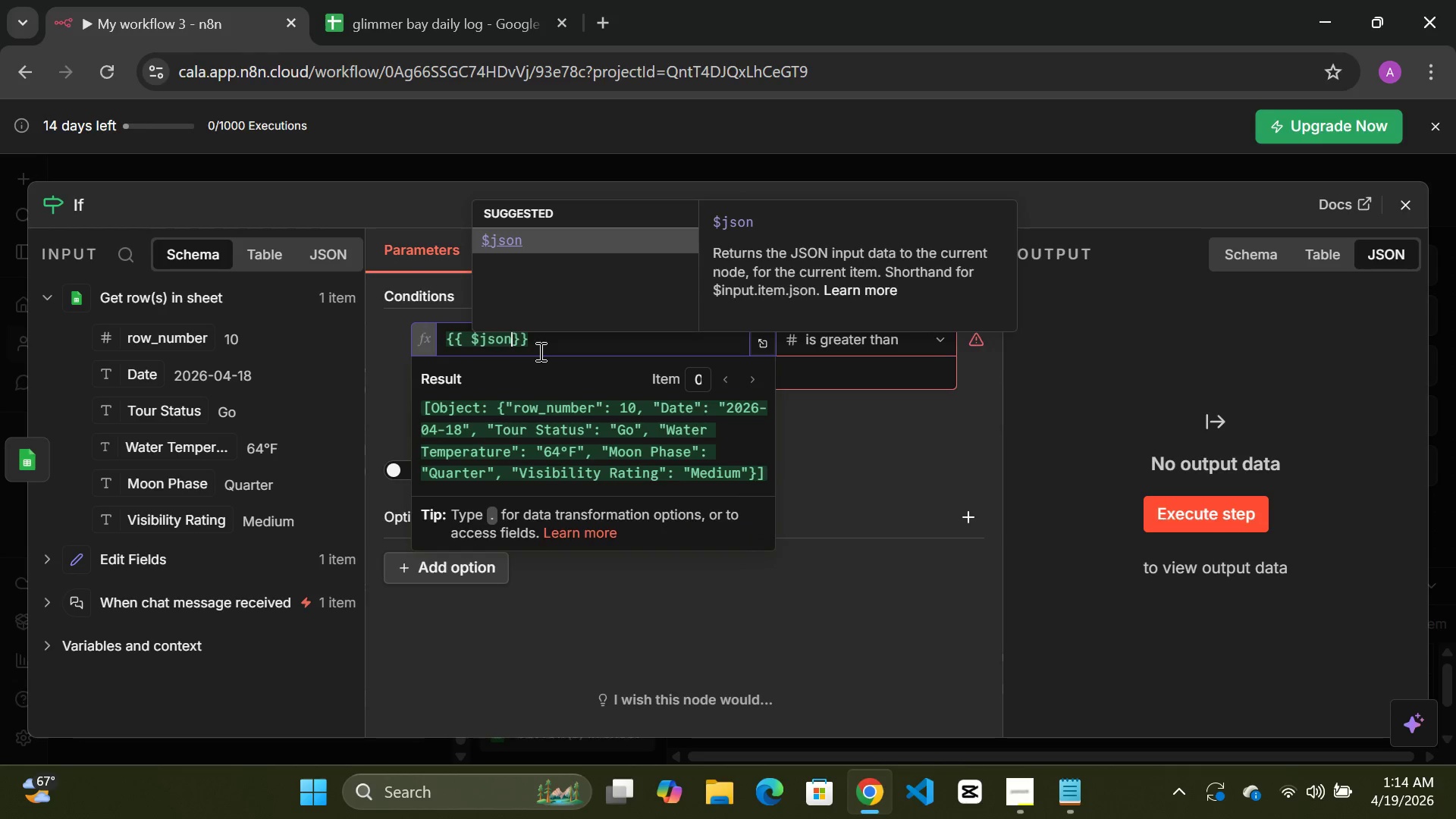 
wait(7.09)
 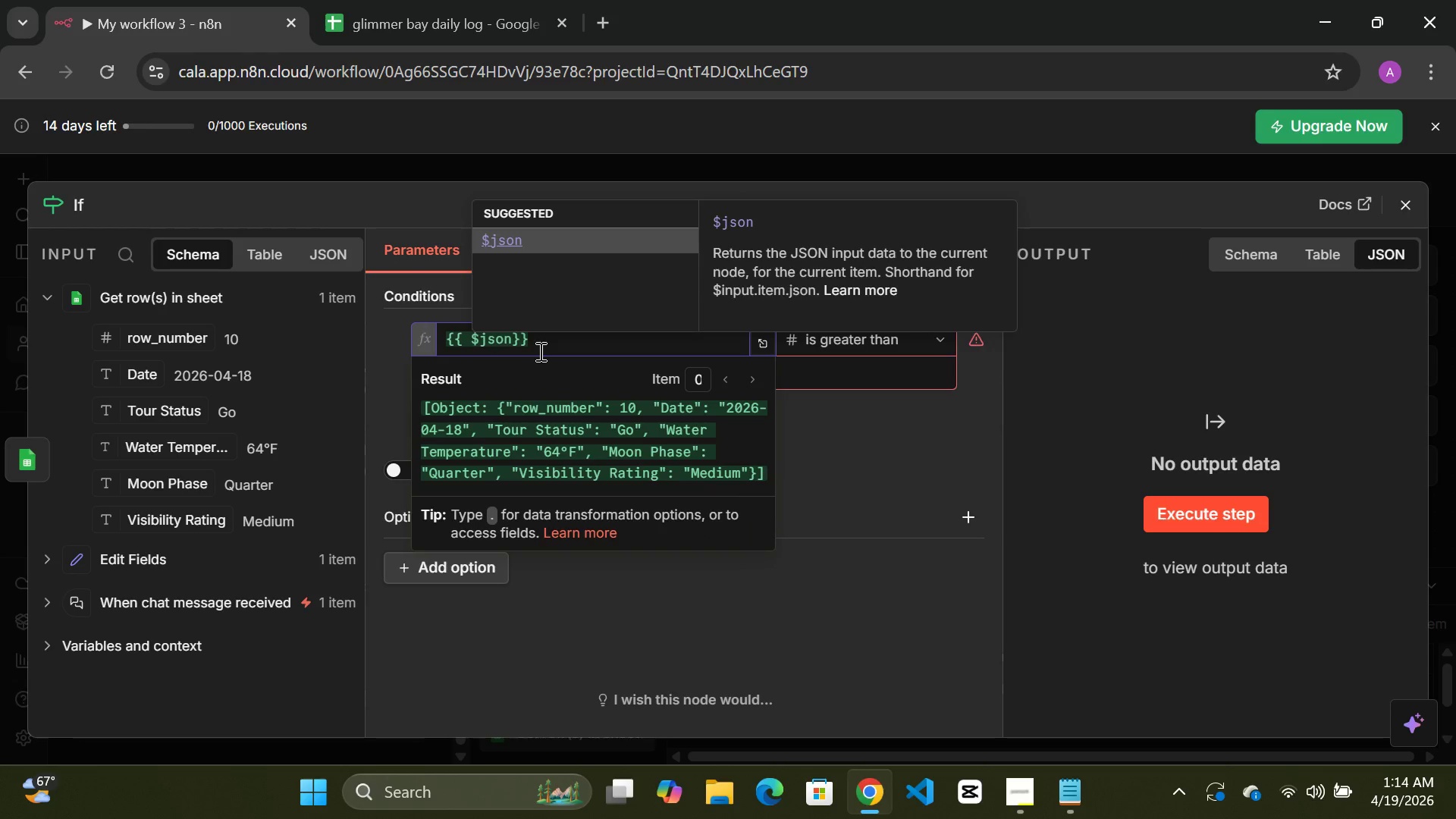 
key(Backspace)
key(Backspace)
key(Backspace)
key(Backspace)
type(items)
 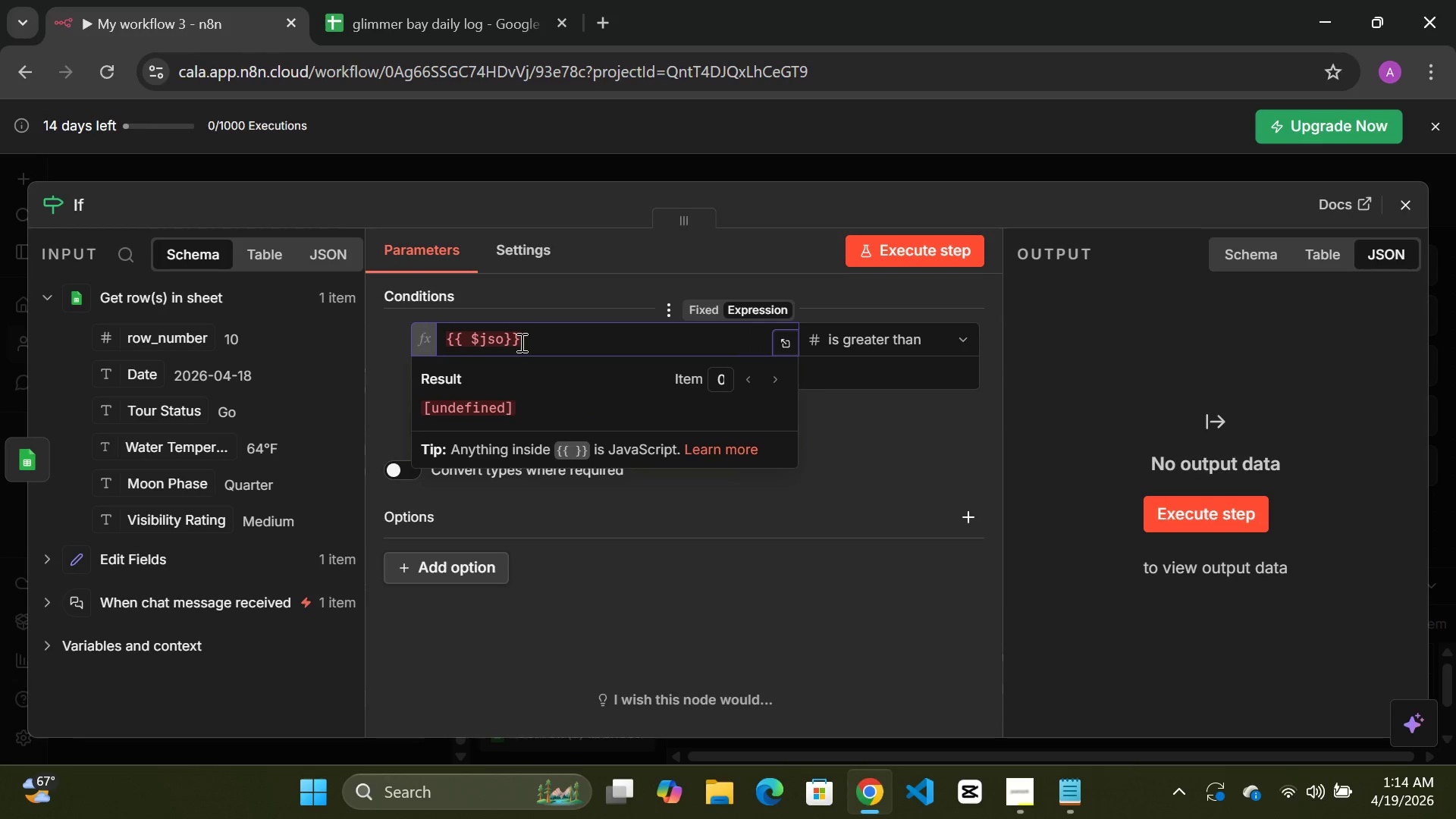 
left_click([500, 340])
 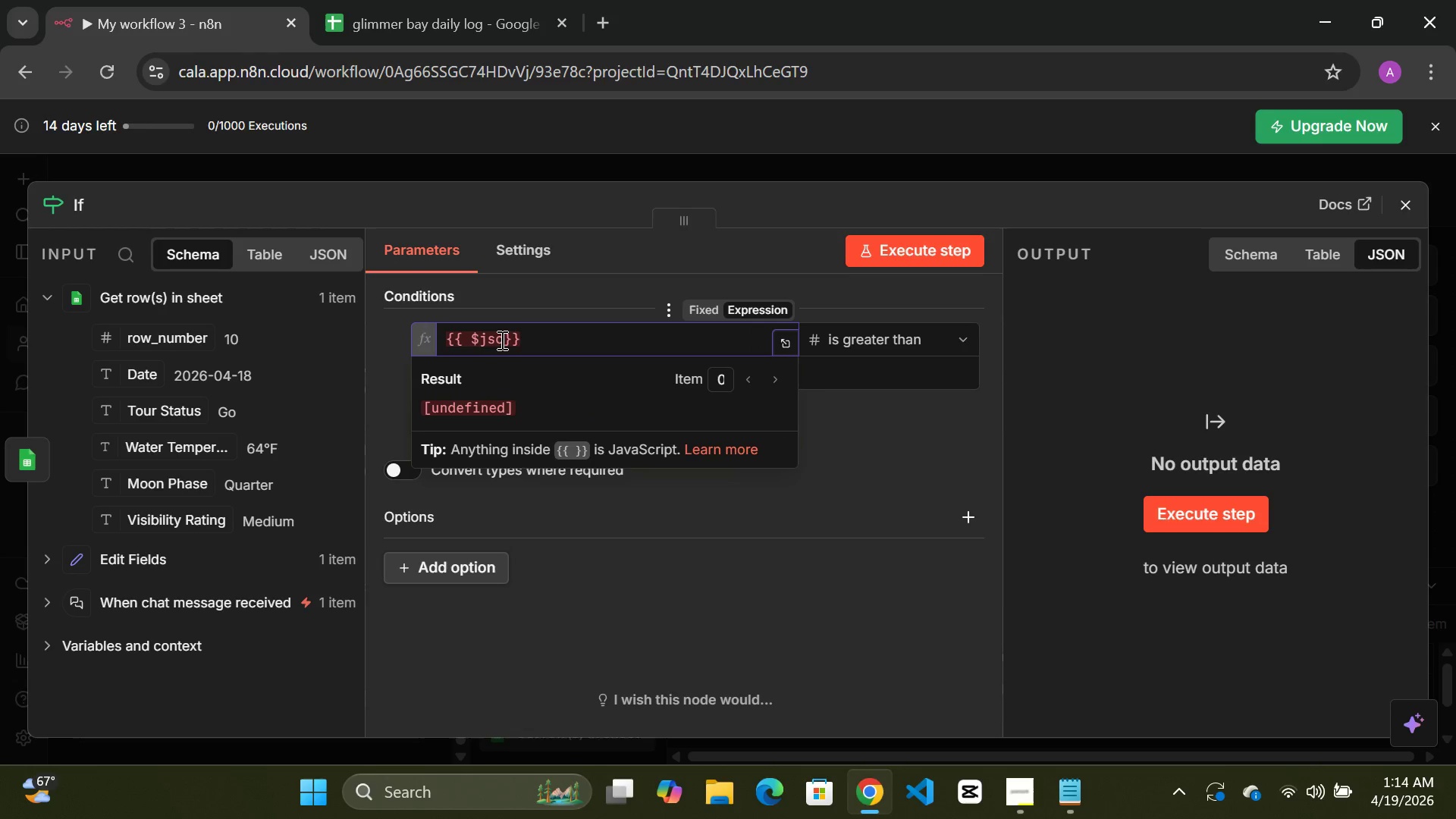 
key(Backspace)
key(Backspace)
key(Backspace)
type(items)
 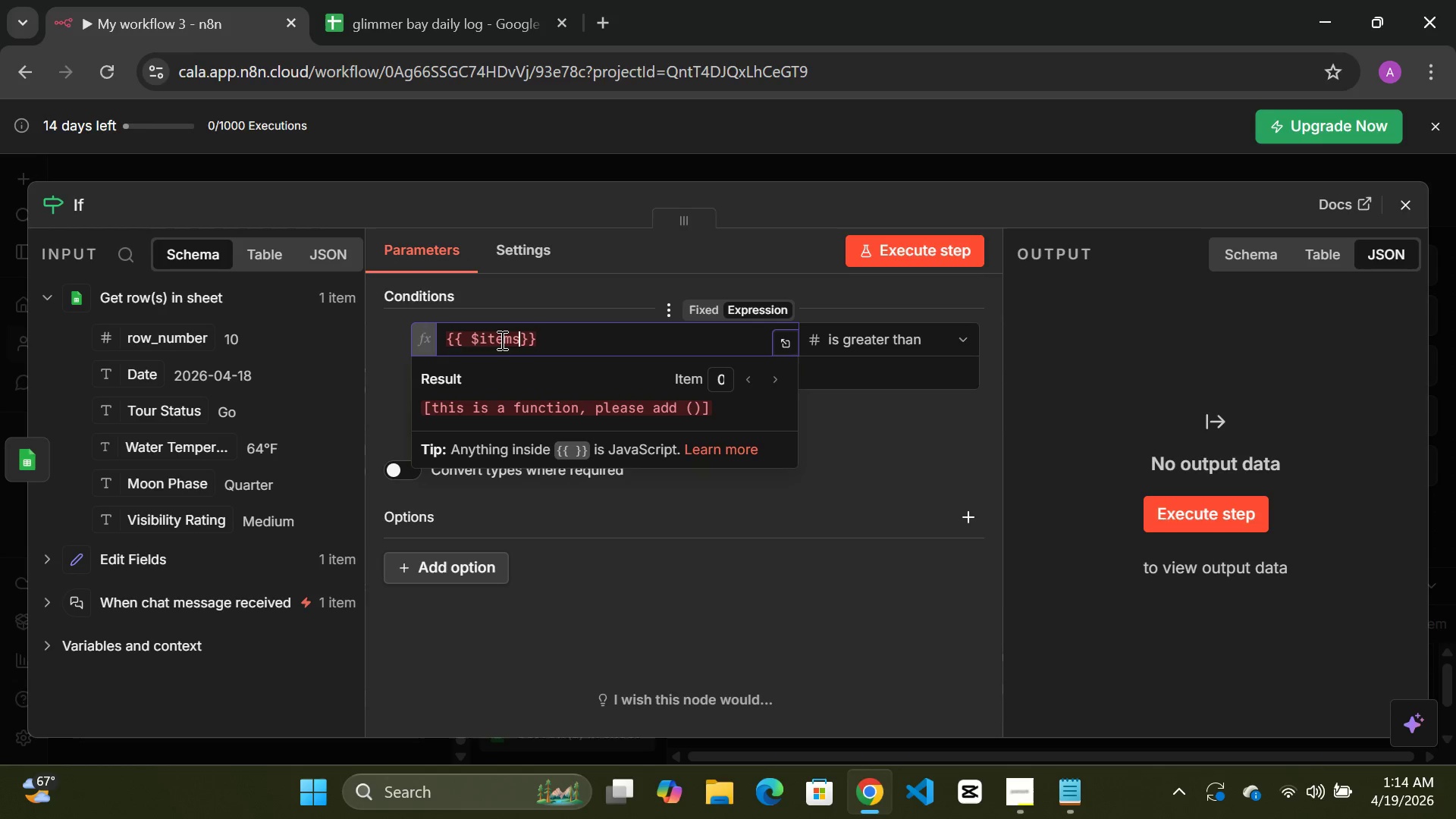 
type(().length)
 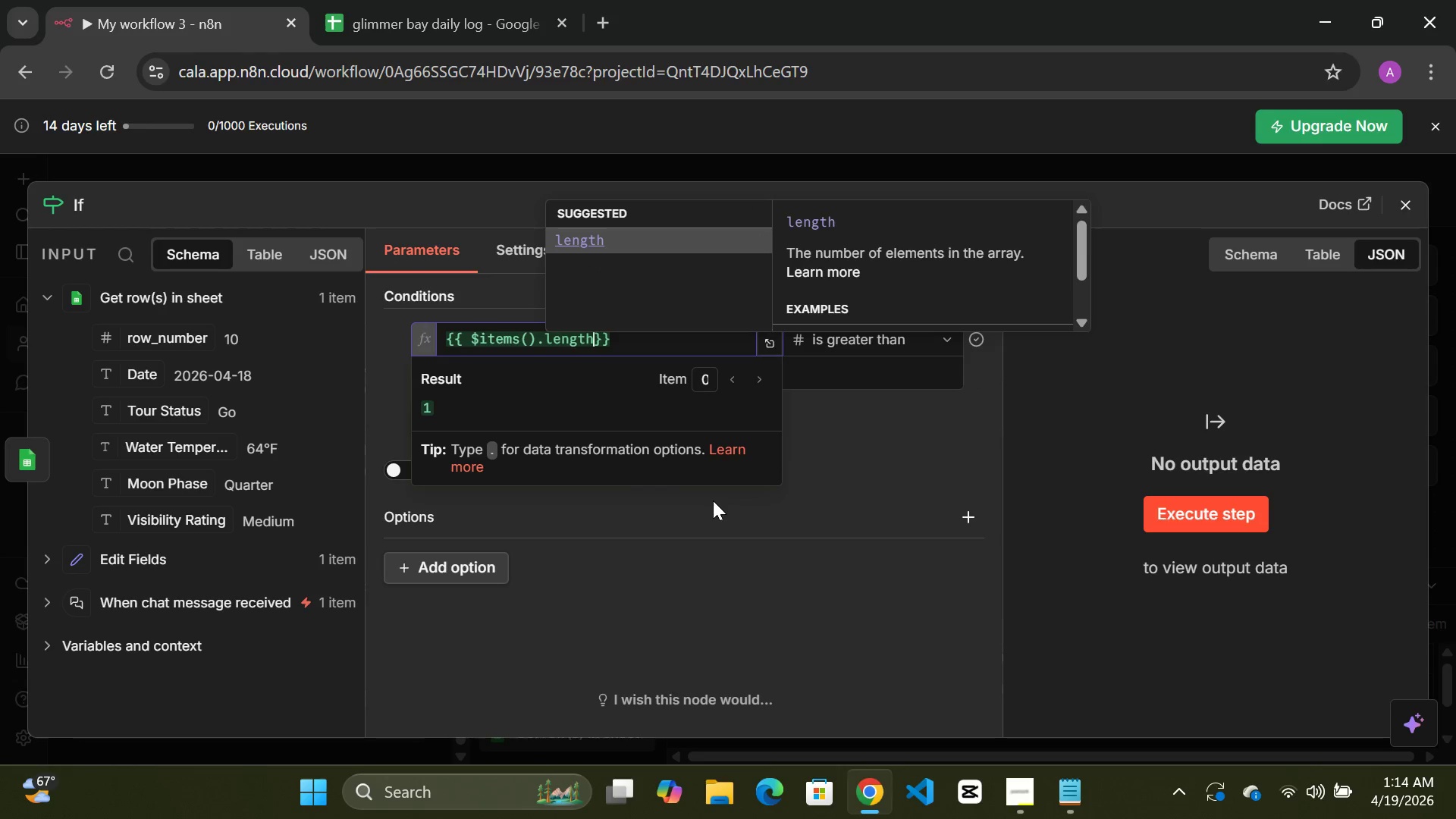 
wait(7.3)
 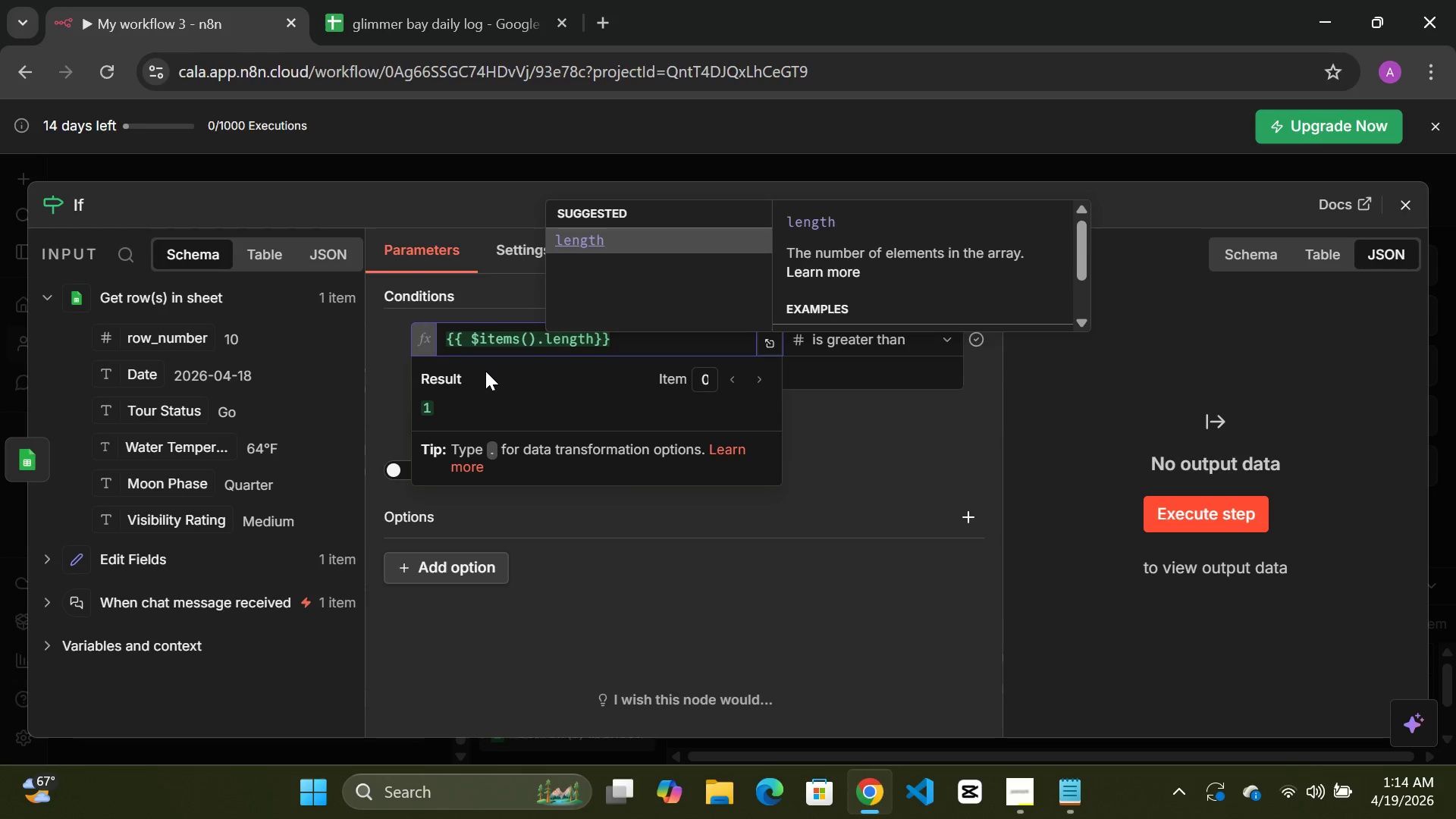 
left_click([834, 439])
 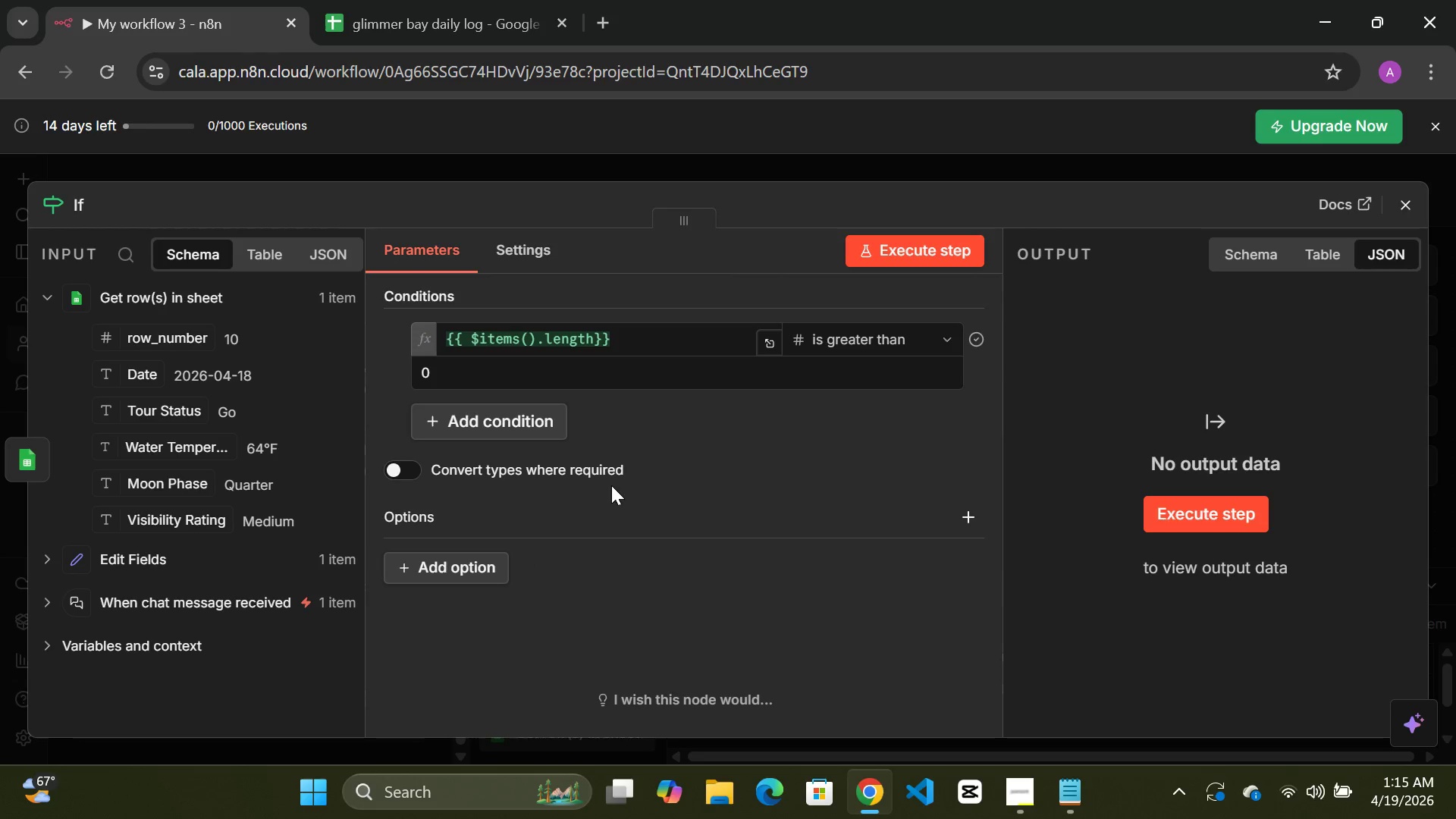 
wait(5.81)
 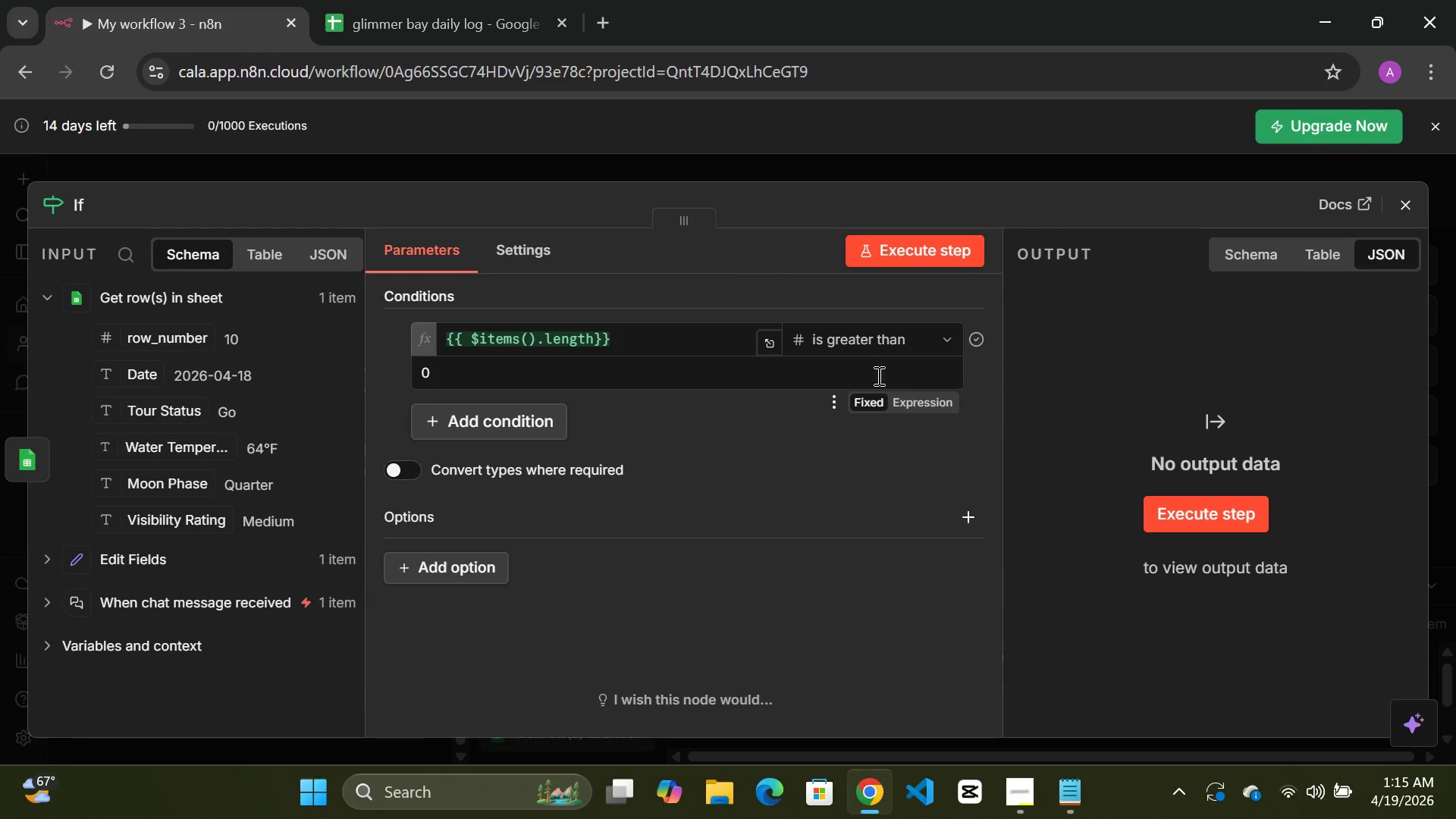 
left_click([931, 251])
 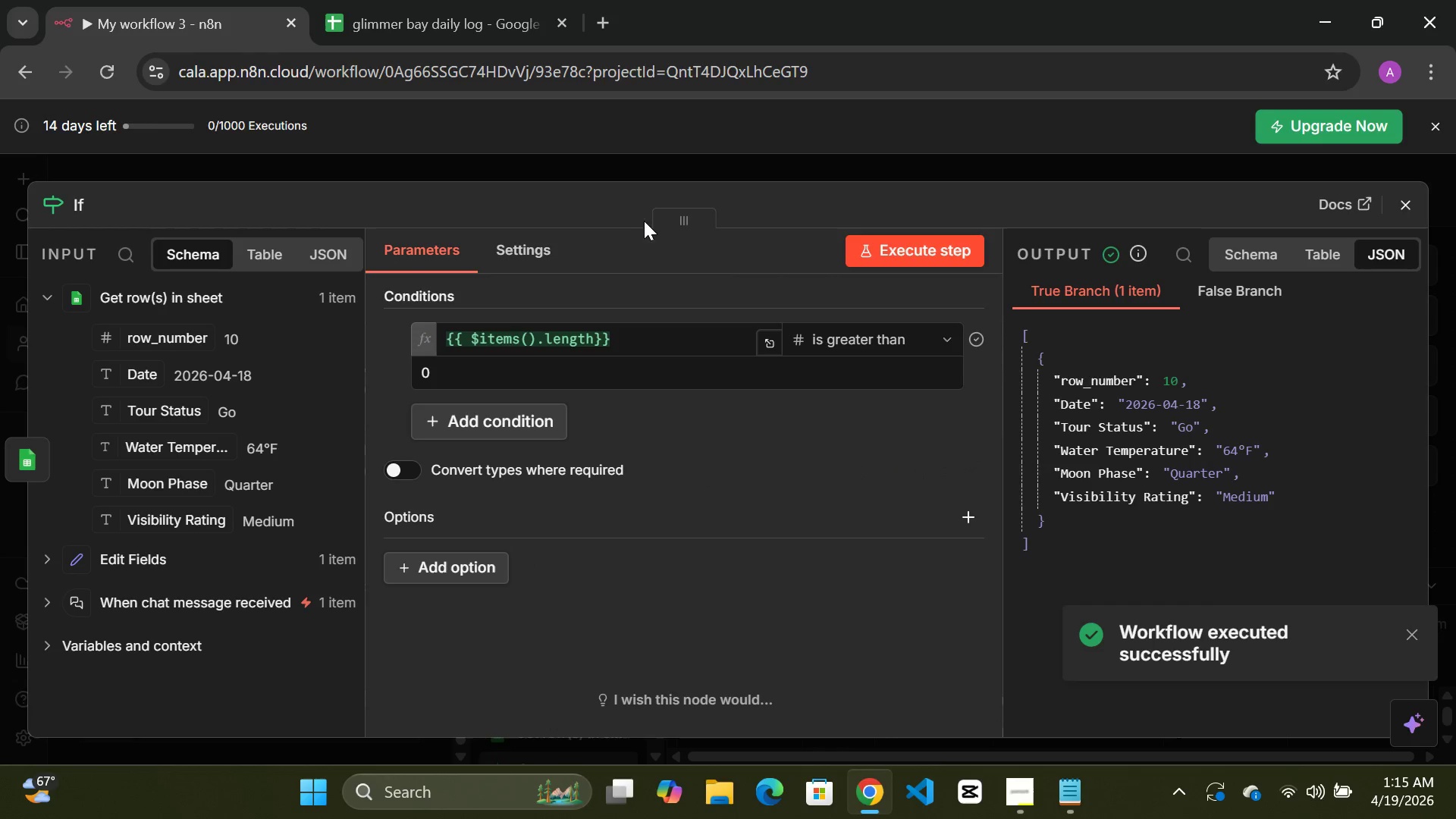 
left_click([586, 164])
 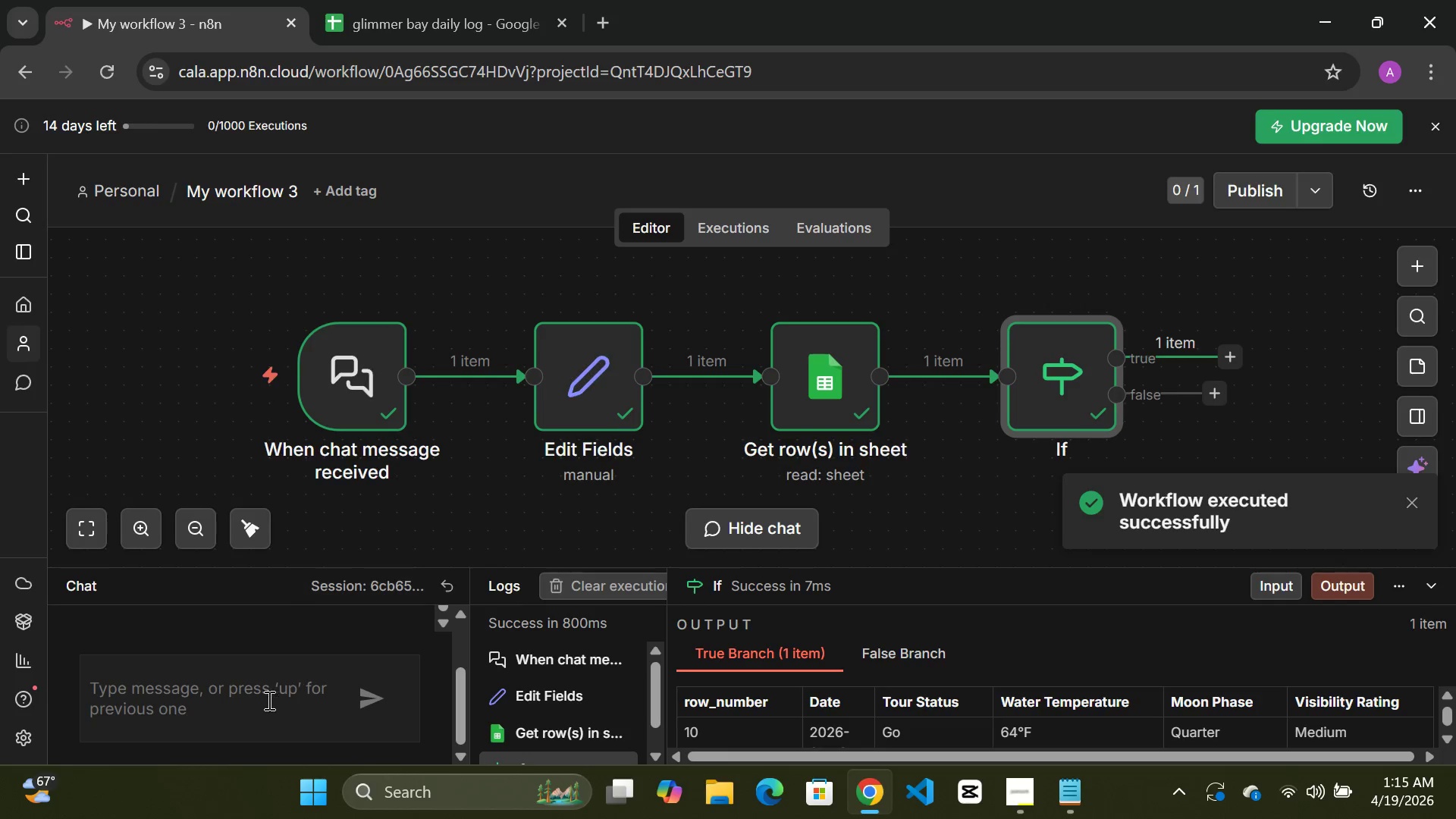 
left_click([178, 696])
 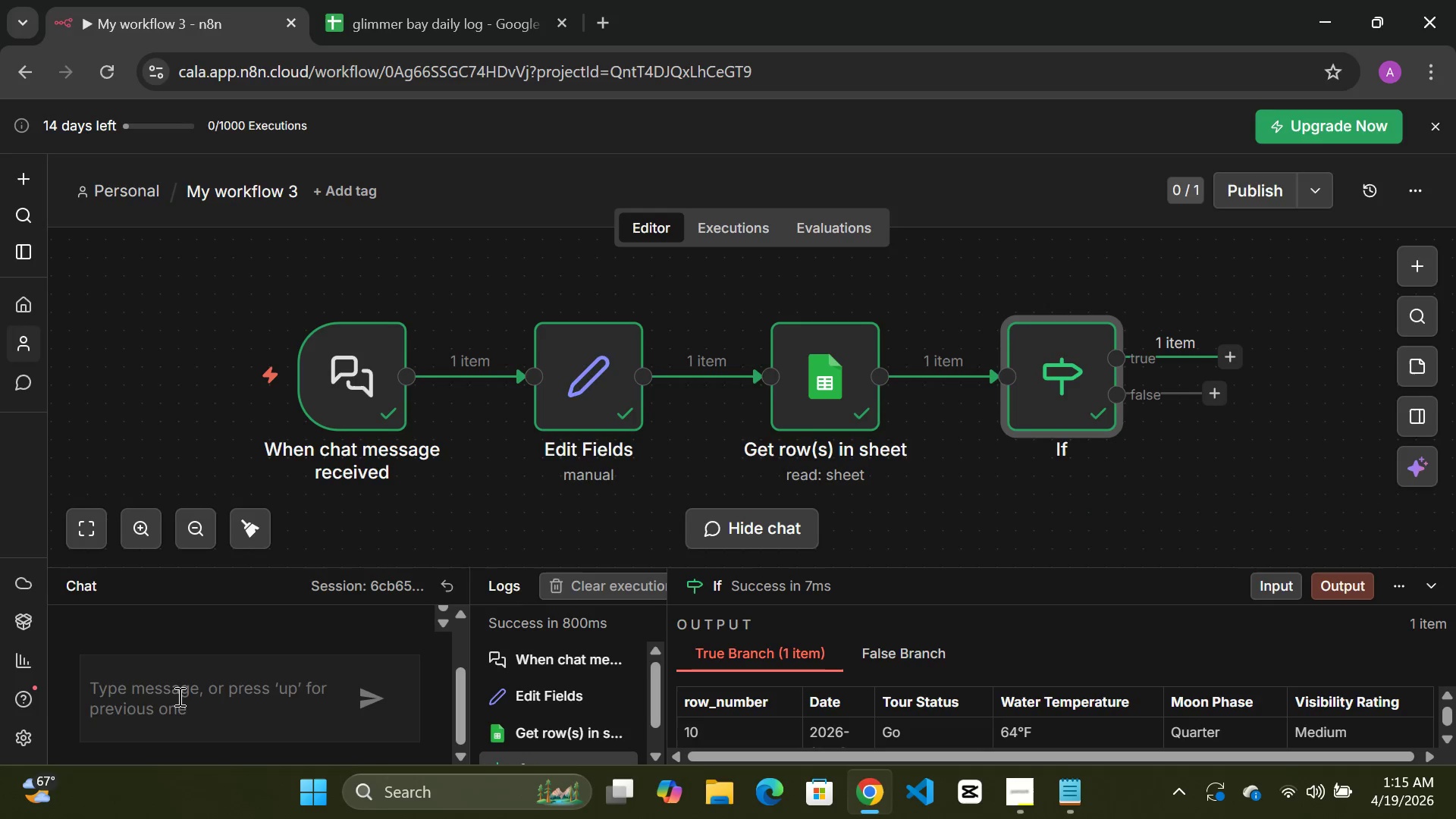 
type(what is today)
 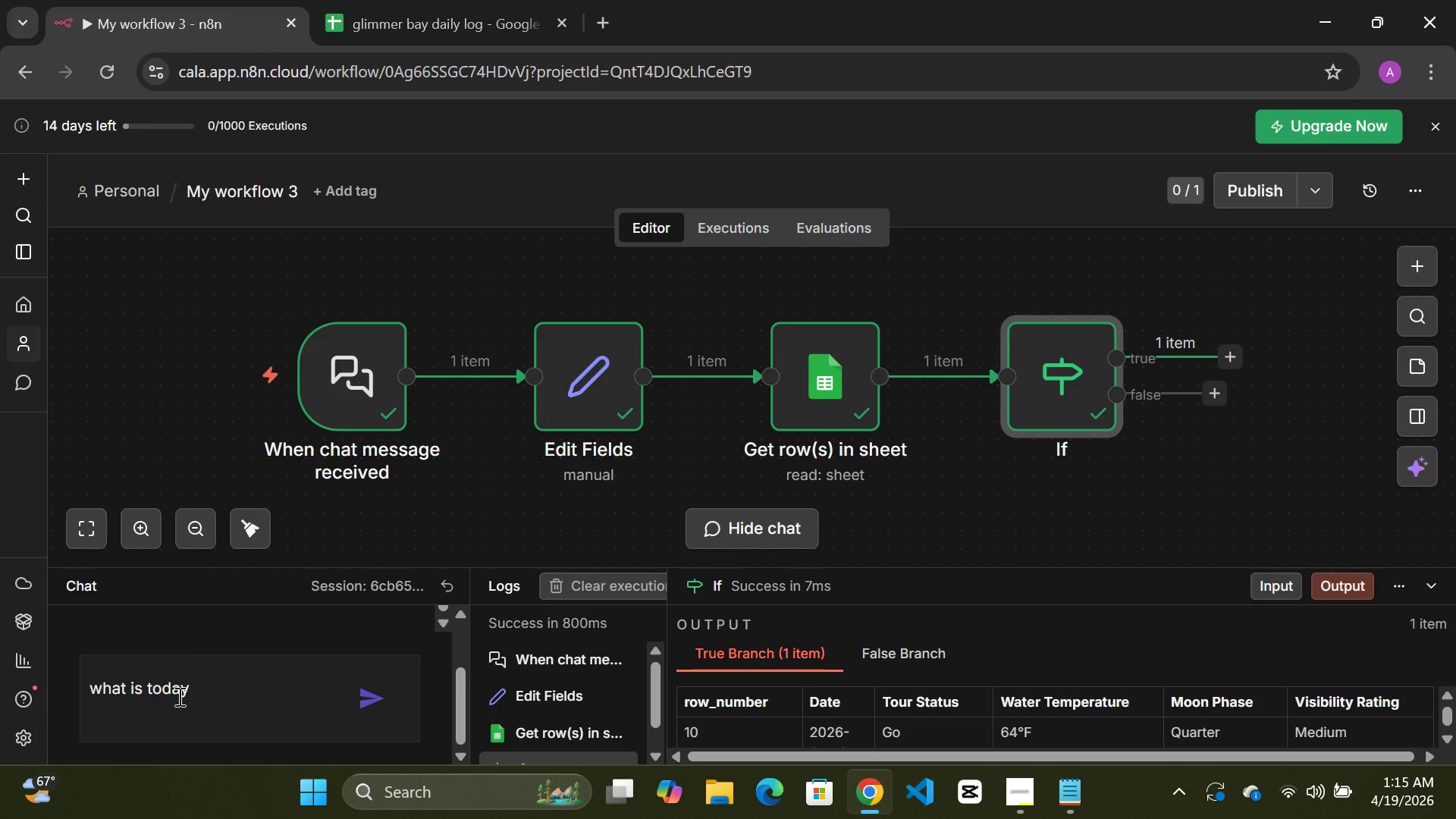 
key(Enter)
 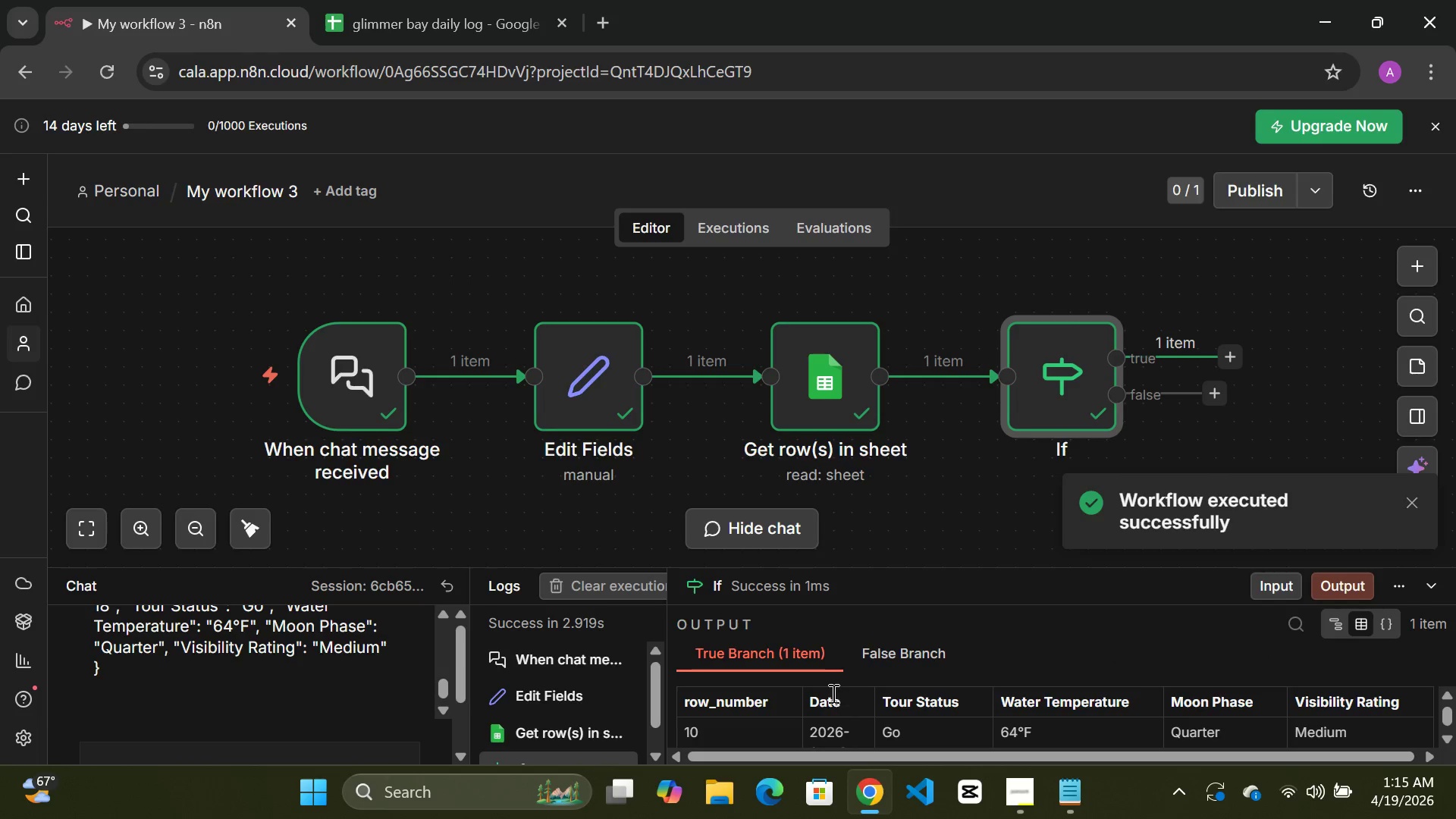 
wait(5.61)
 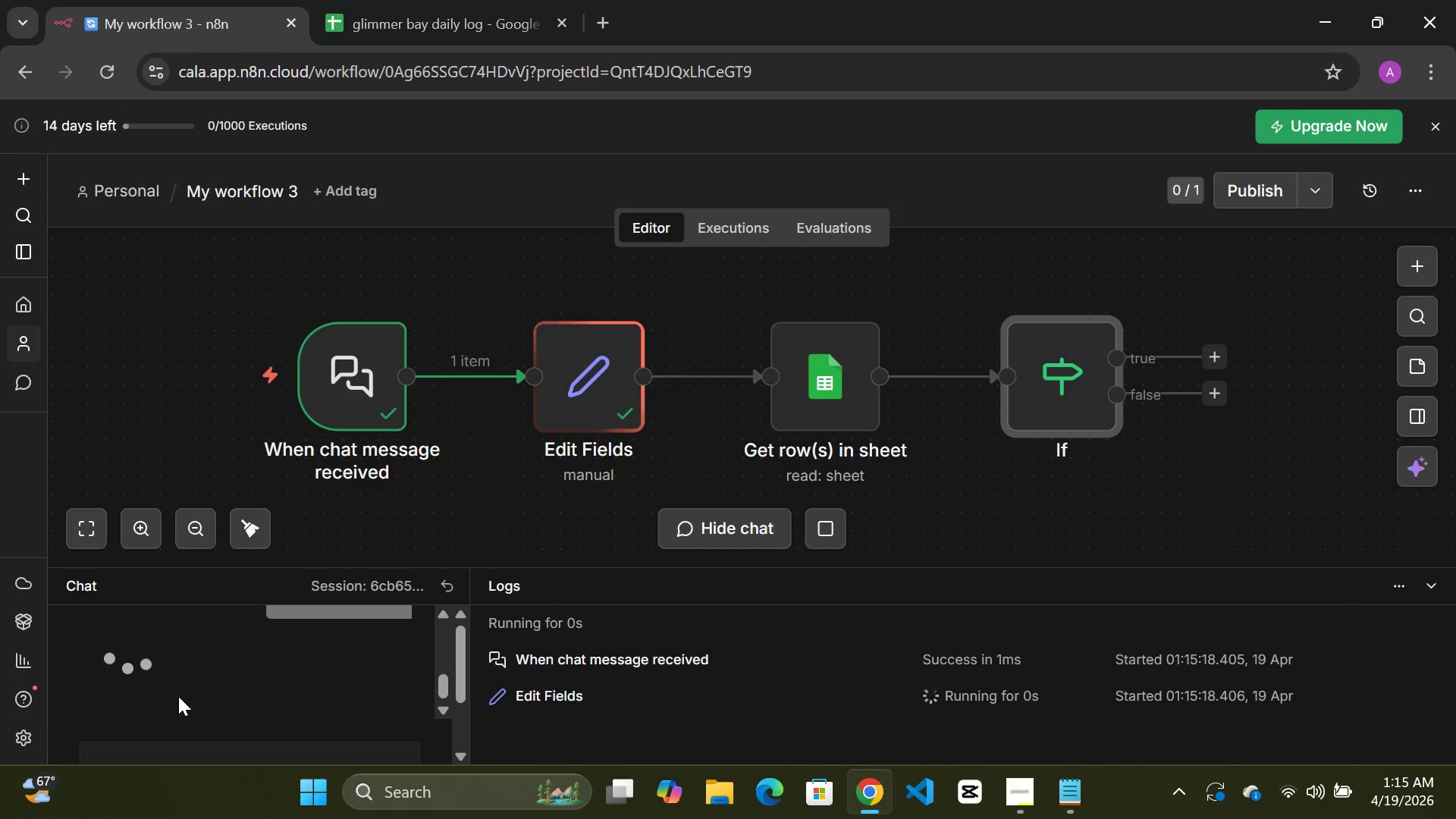 
scroll: coordinate [944, 723], scroll_direction: down, amount: 1.0
 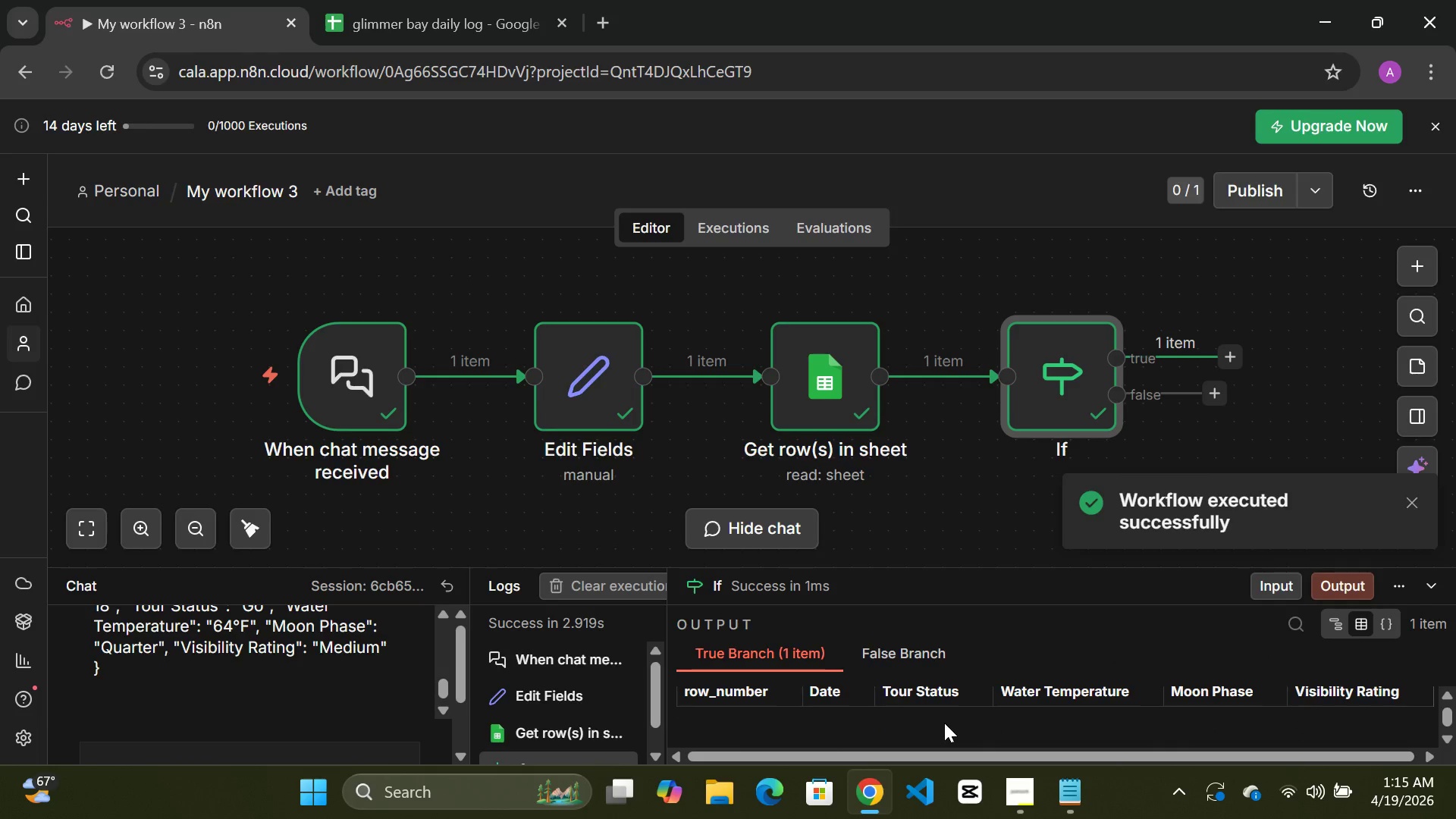 
scroll: coordinate [944, 723], scroll_direction: up, amount: 1.0
 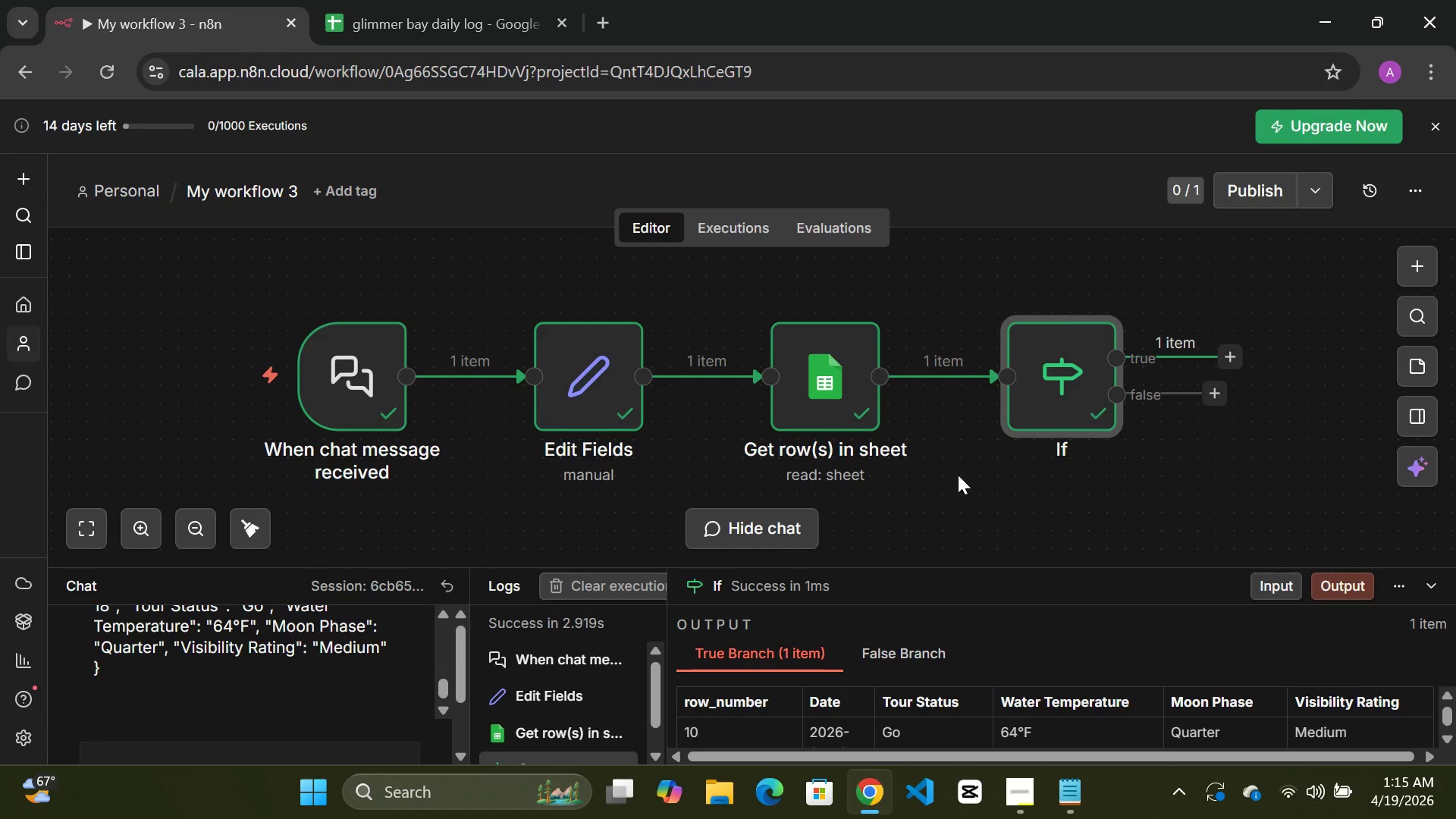 
wait(5.47)
 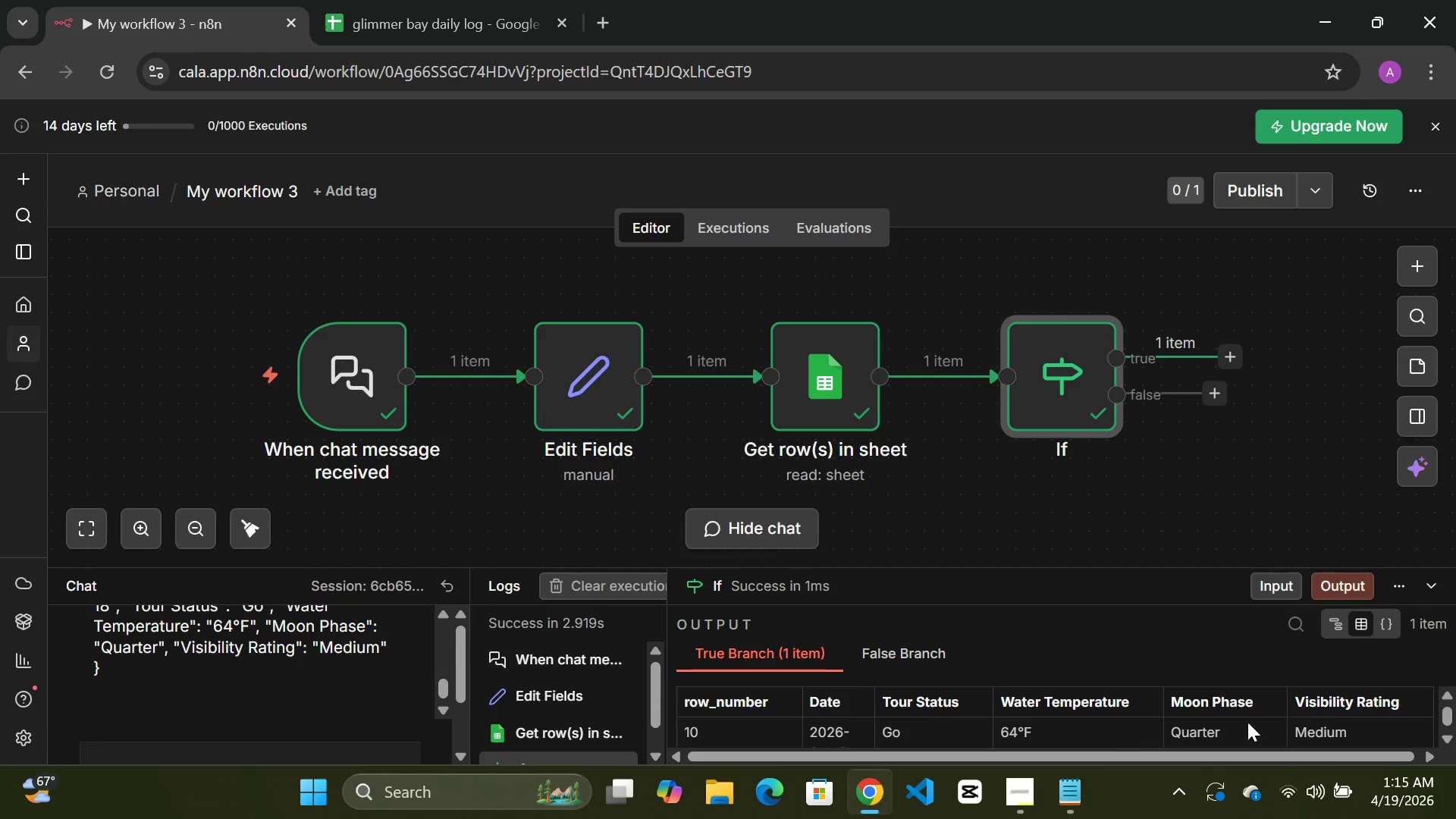 
scroll: coordinate [880, 454], scroll_direction: down, amount: 1.0
 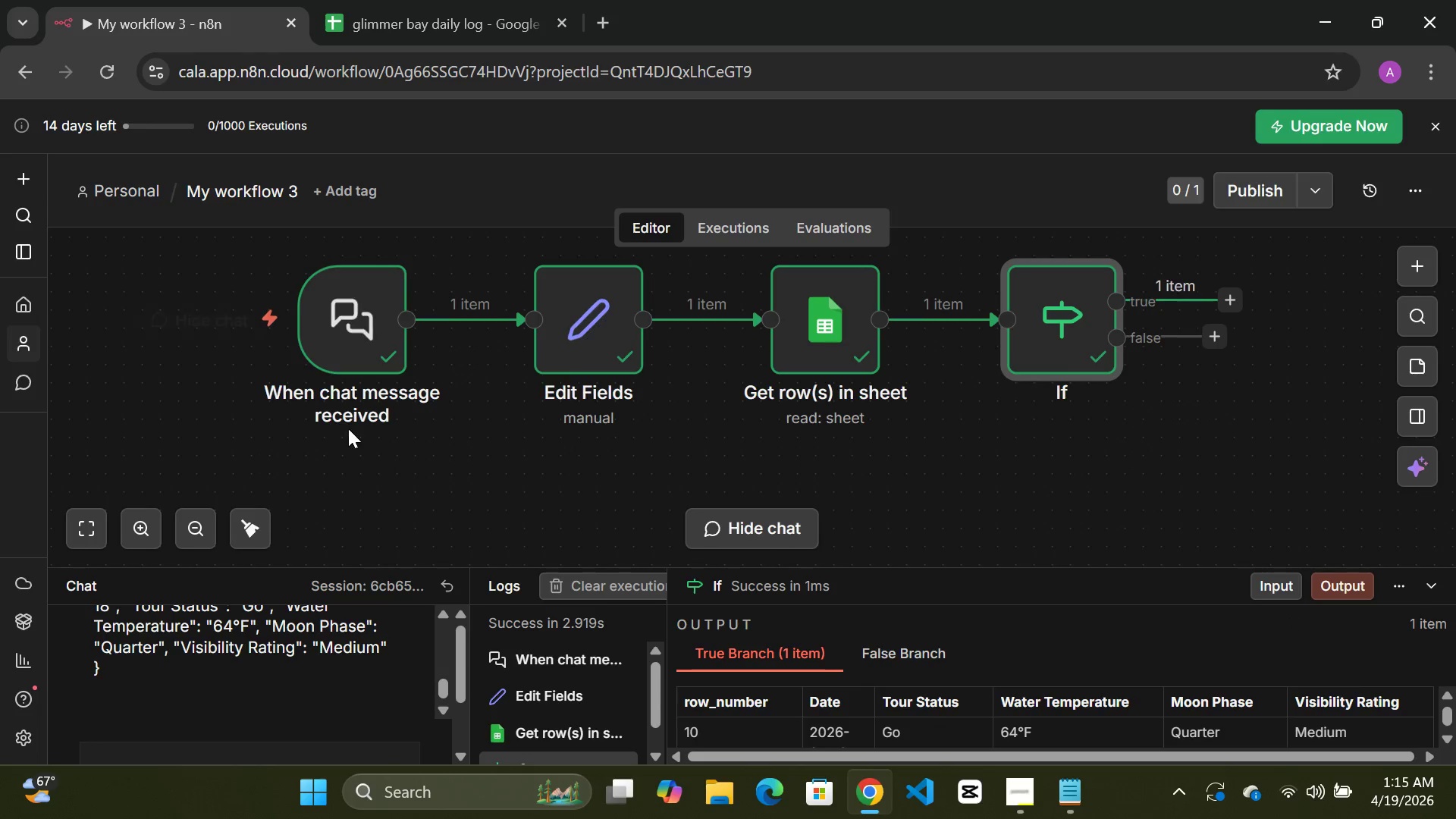 
left_click([193, 526])
 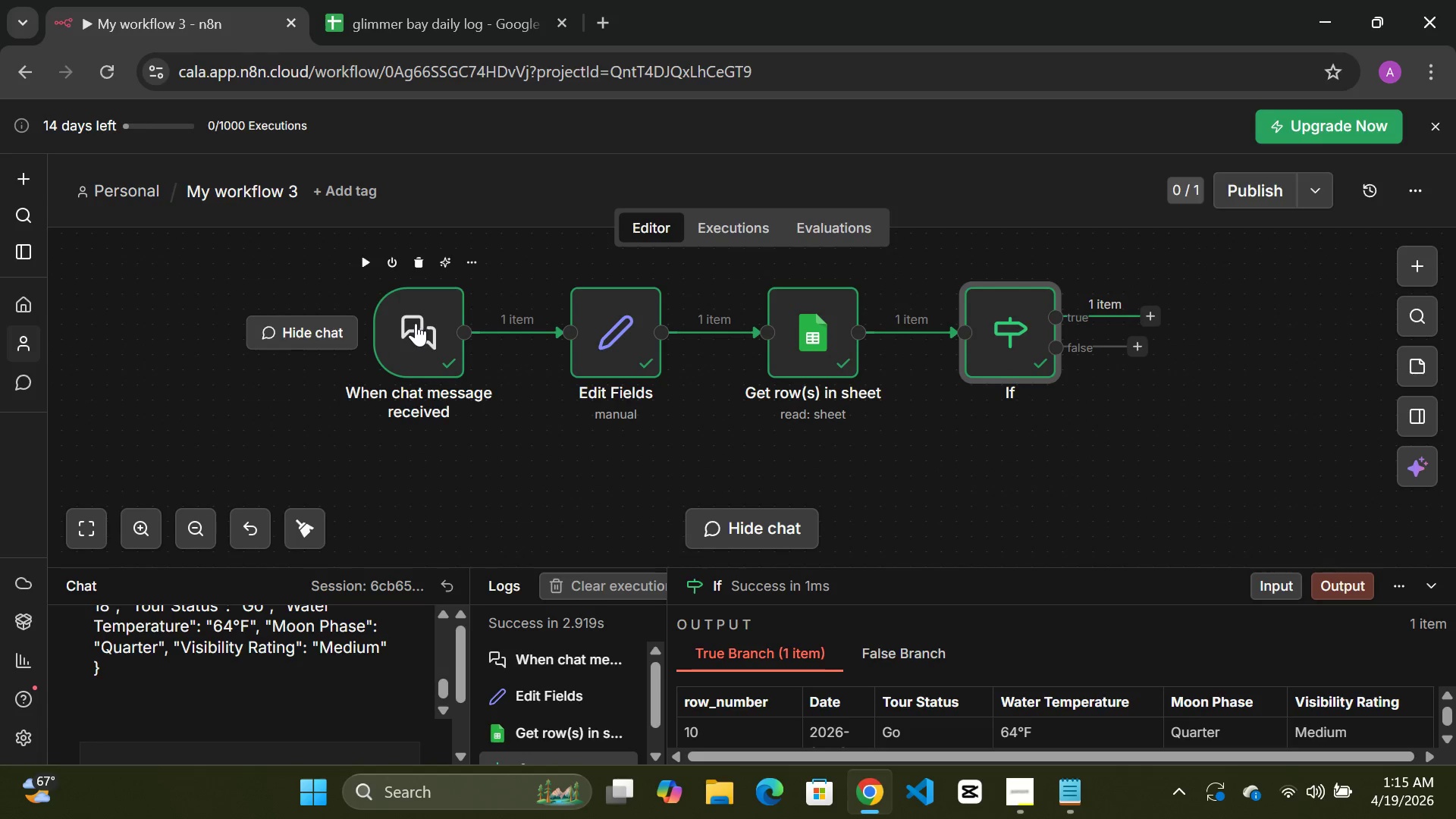 
left_click_drag(start_coordinate=[418, 331], to_coordinate=[293, 337])
 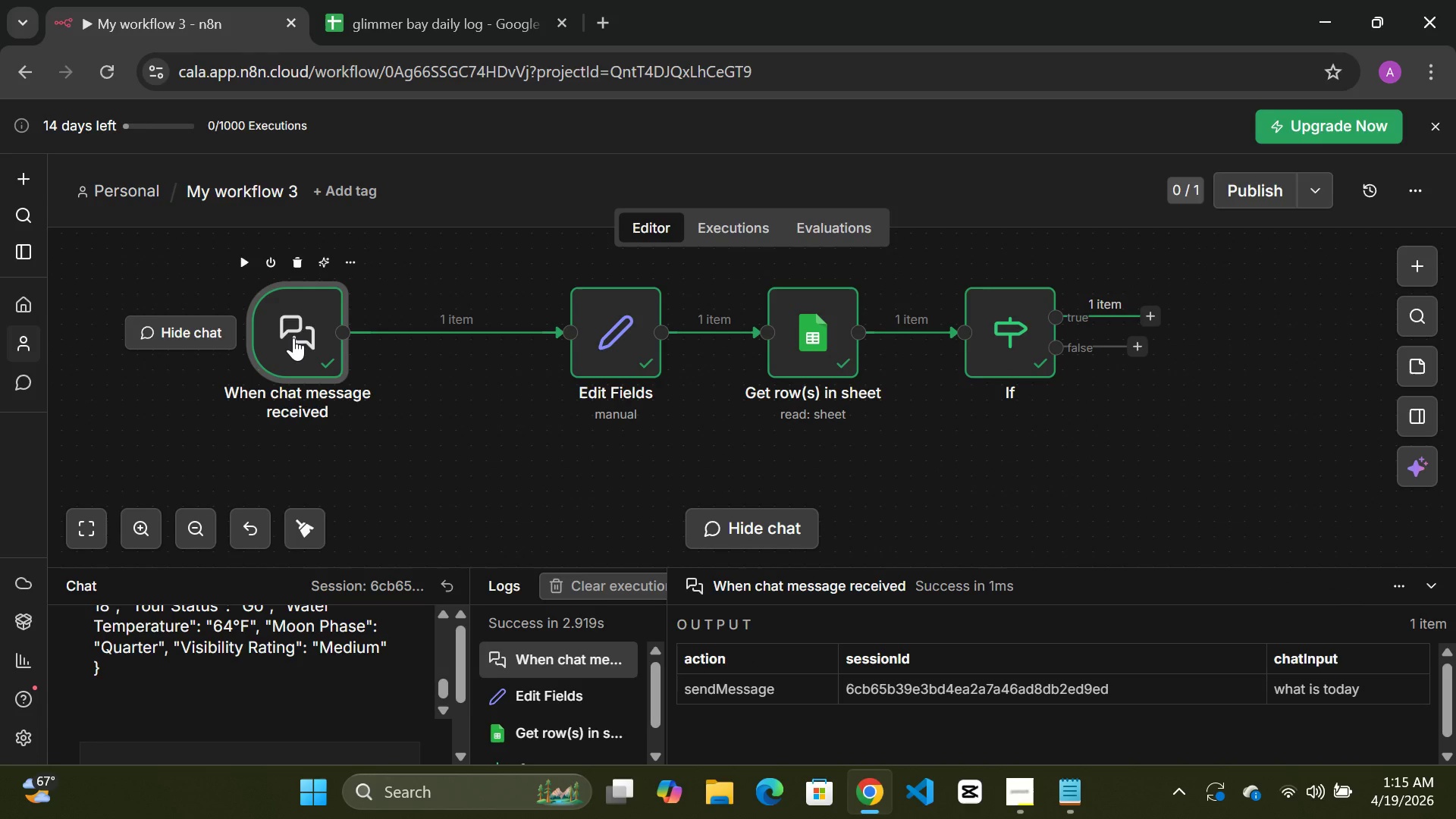 
wait(9.12)
 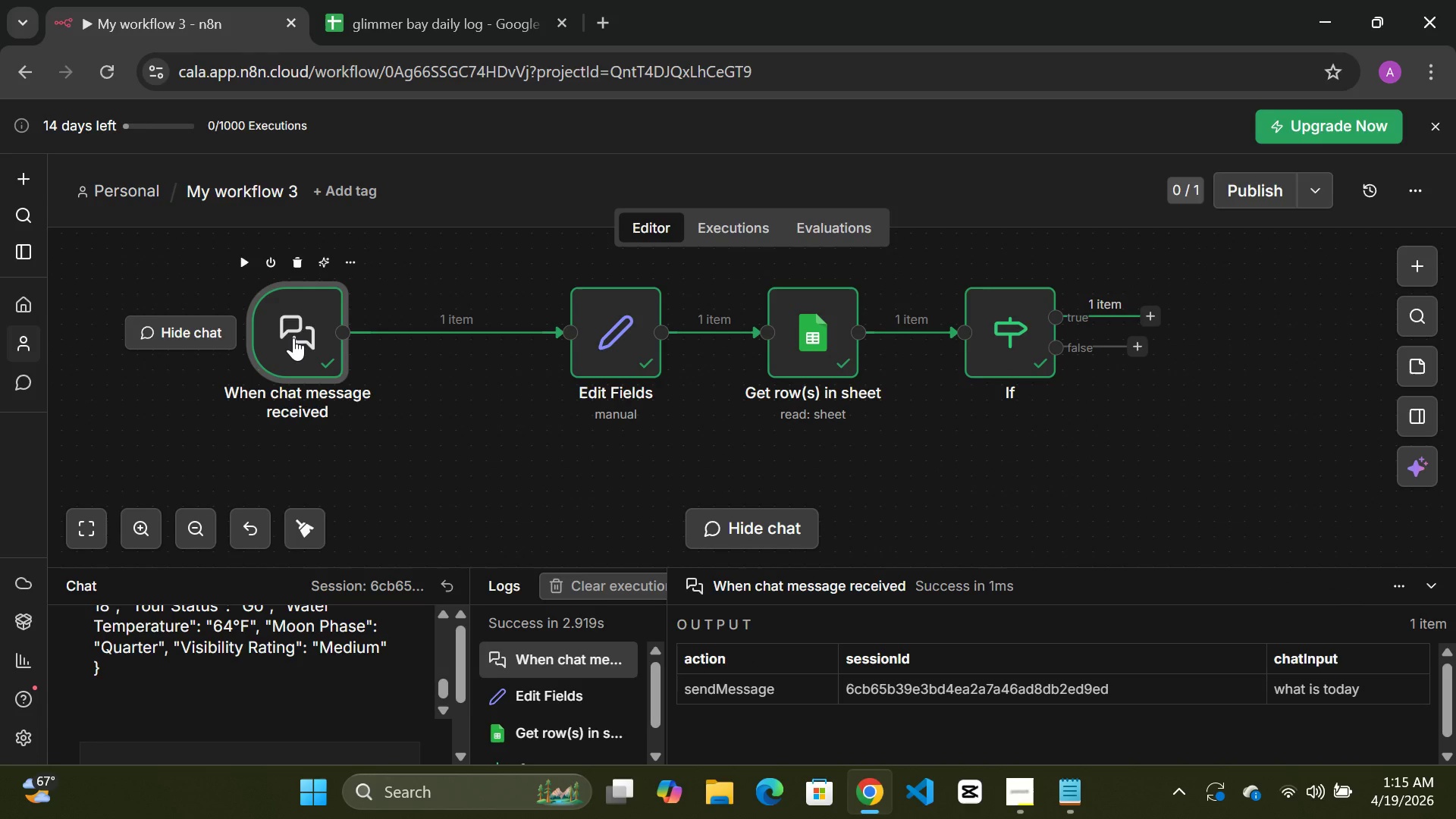 
left_click_drag(start_coordinate=[288, 322], to_coordinate=[189, 340])
 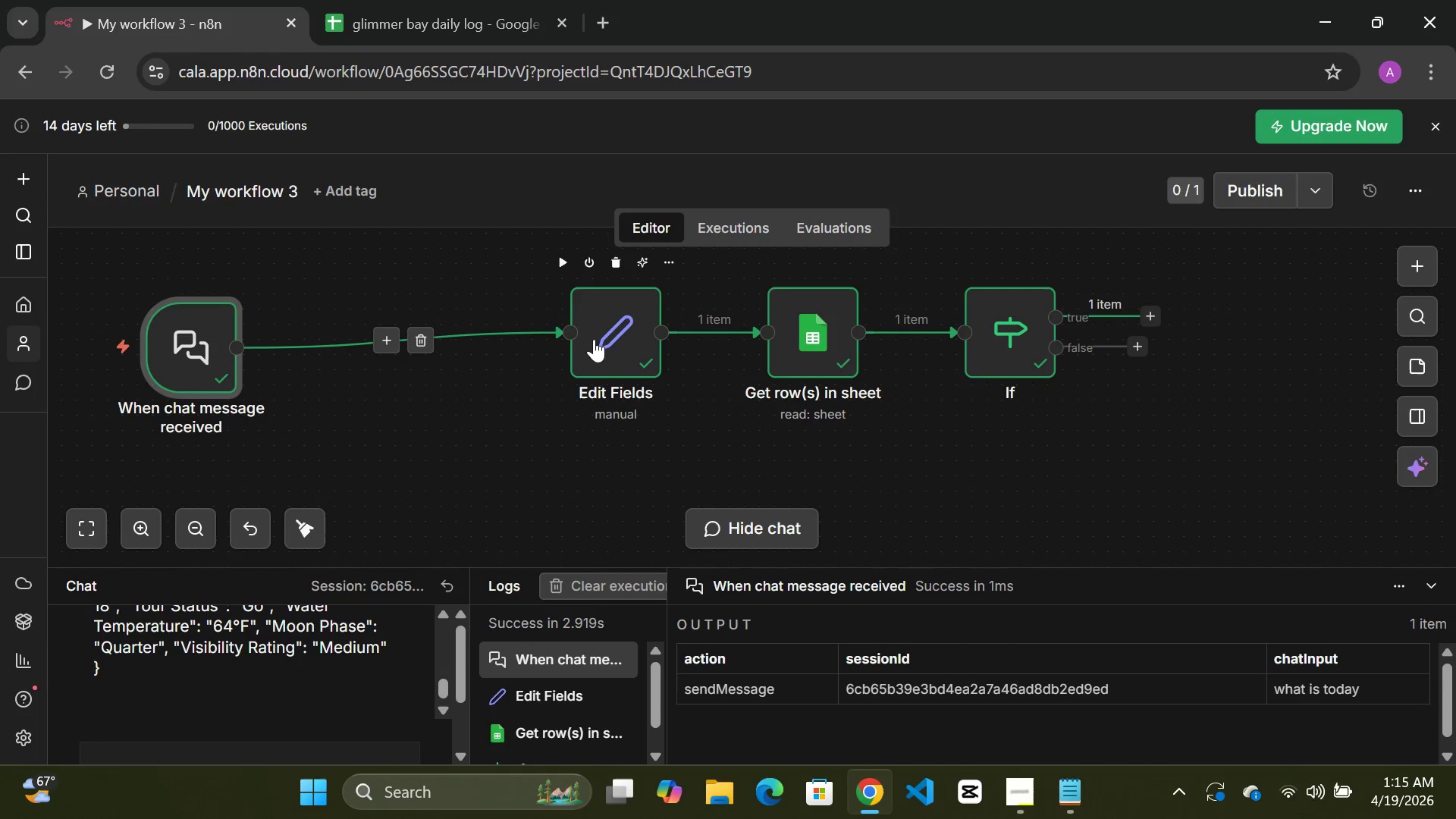 
left_click_drag(start_coordinate=[595, 338], to_coordinate=[410, 353])
 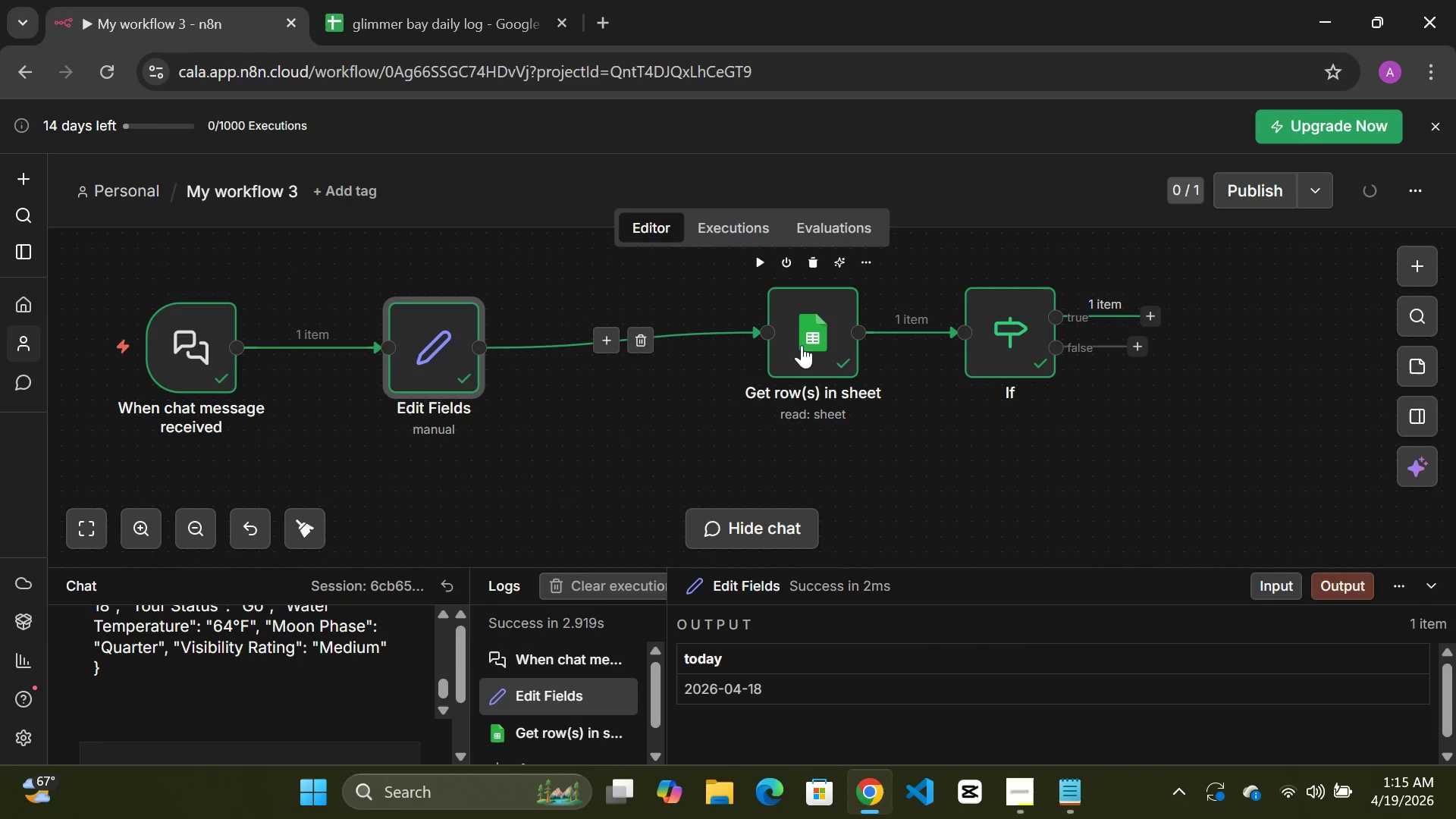 
left_click_drag(start_coordinate=[805, 345], to_coordinate=[600, 358])
 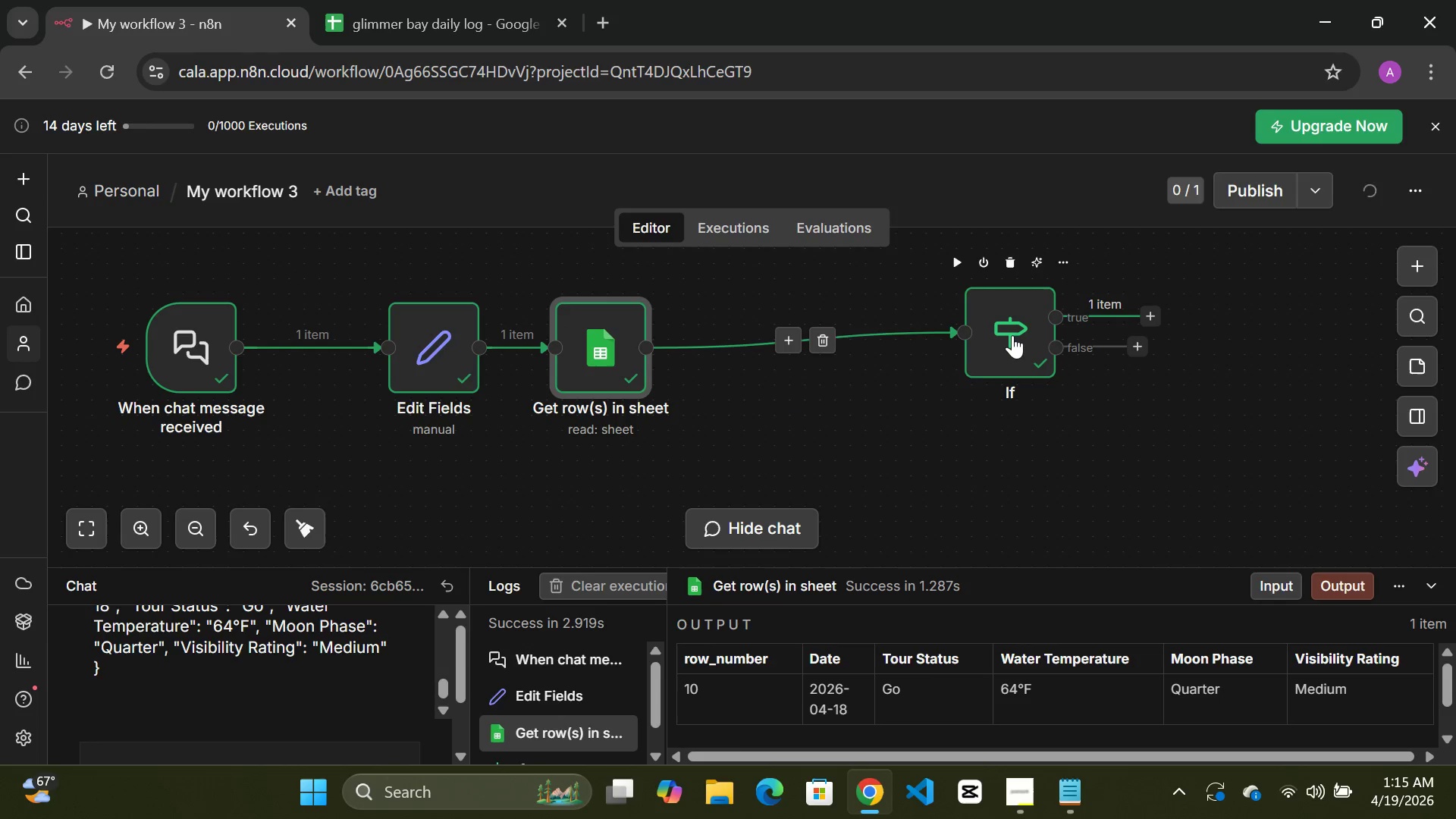 
left_click_drag(start_coordinate=[1012, 335], to_coordinate=[777, 345])
 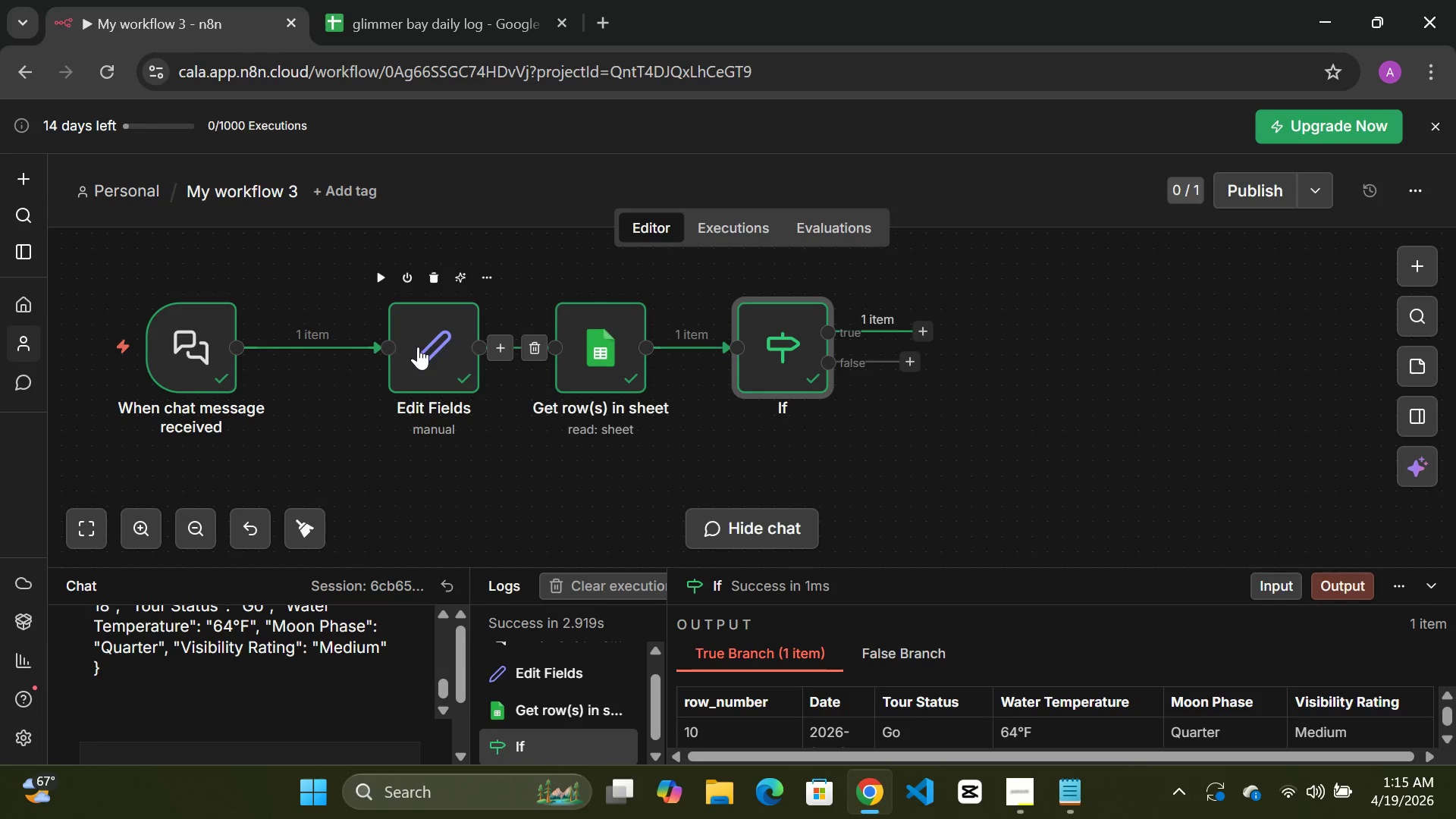 
left_click_drag(start_coordinate=[418, 347], to_coordinate=[385, 344])
 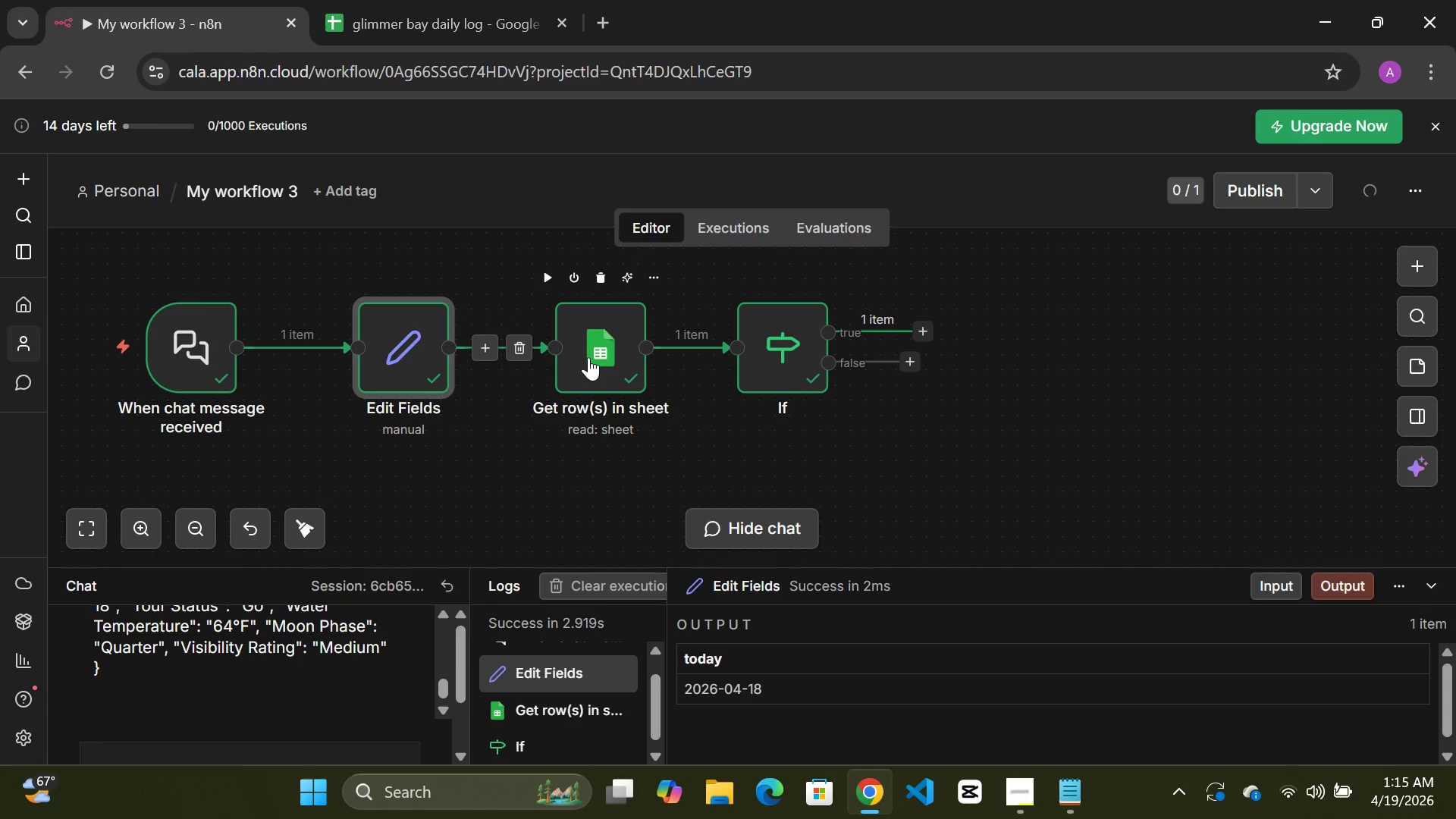 
left_click_drag(start_coordinate=[588, 357], to_coordinate=[577, 358])
 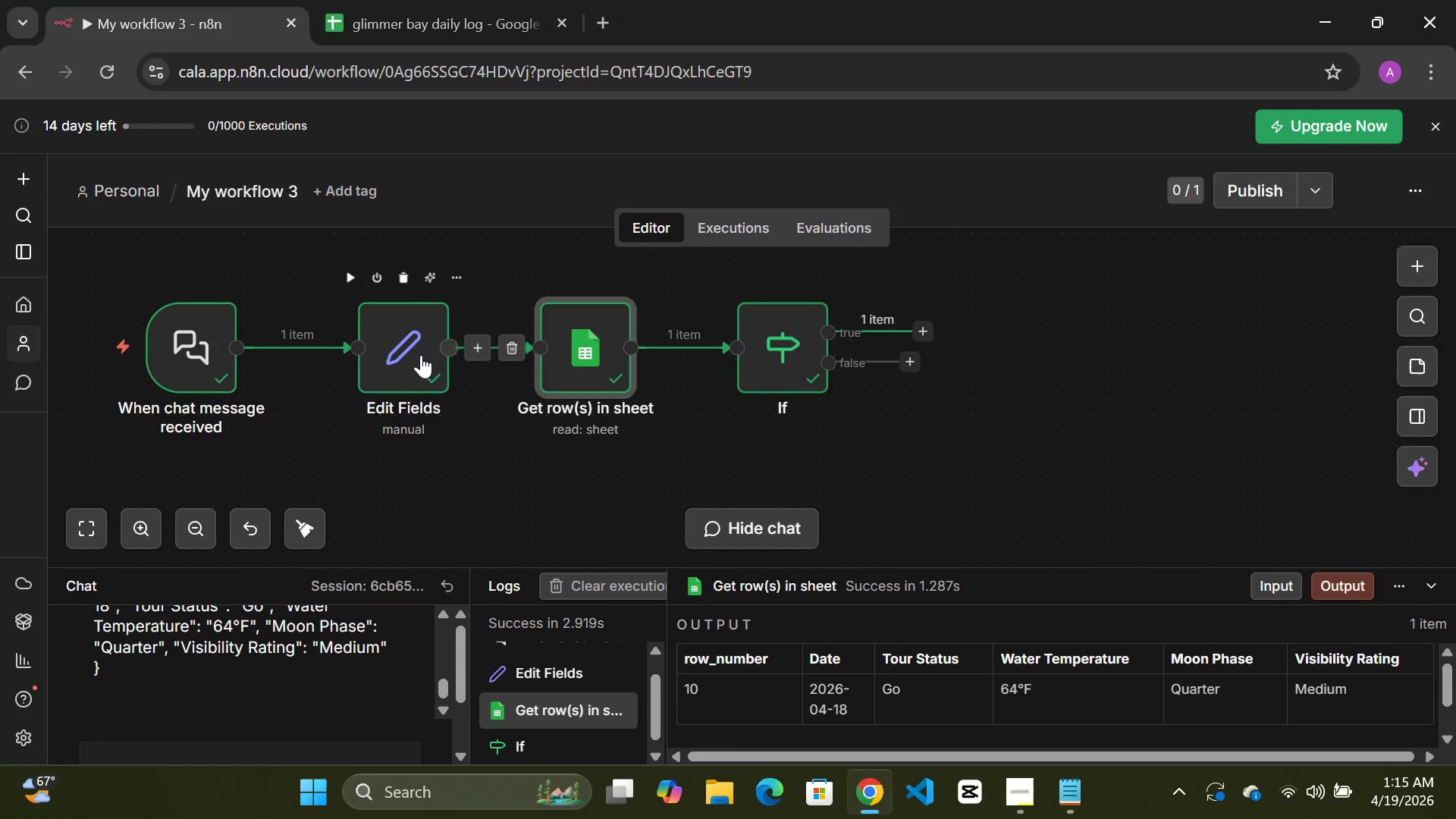 
left_click_drag(start_coordinate=[419, 355], to_coordinate=[388, 355])
 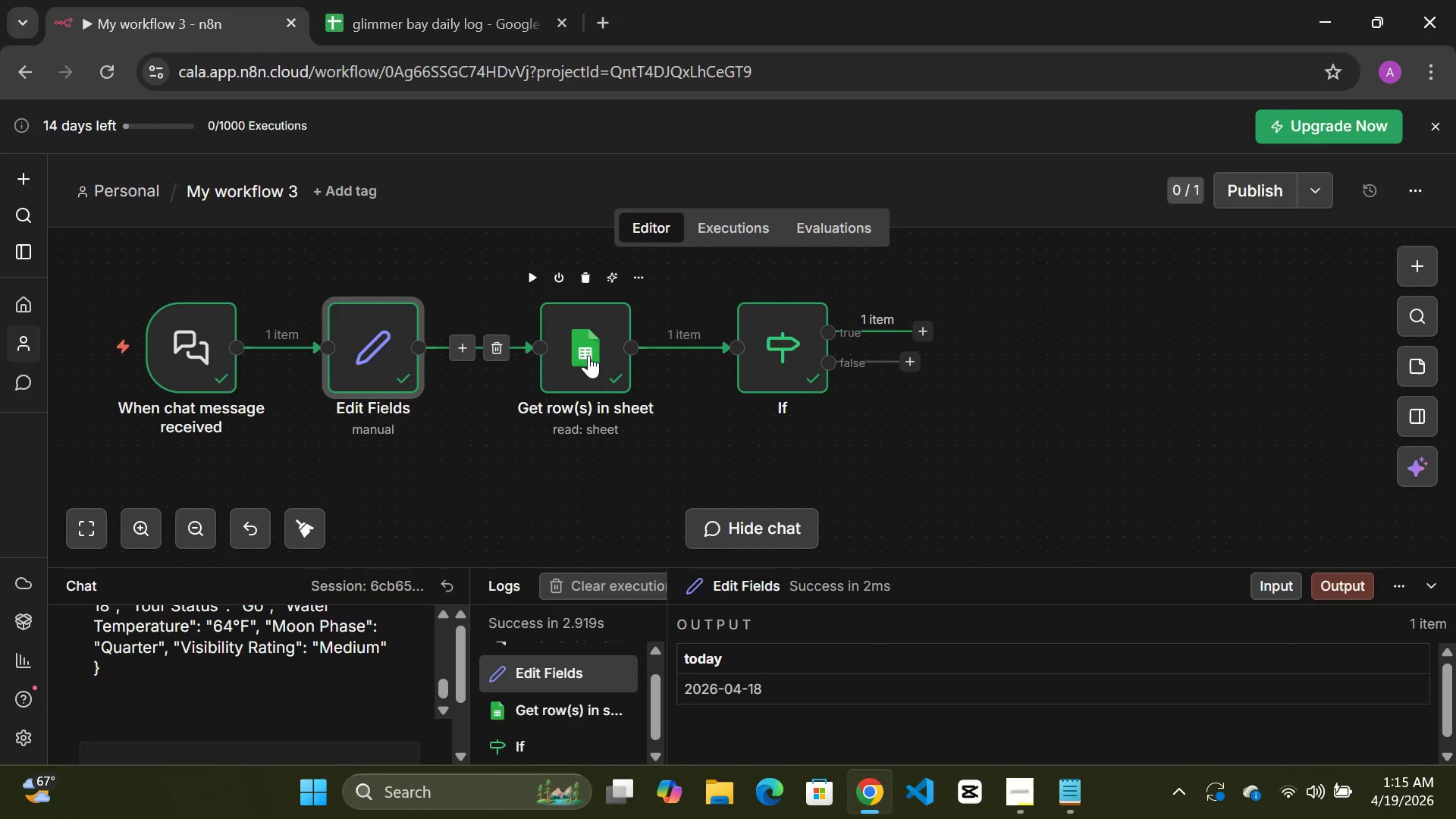 
left_click_drag(start_coordinate=[588, 355], to_coordinate=[560, 355])
 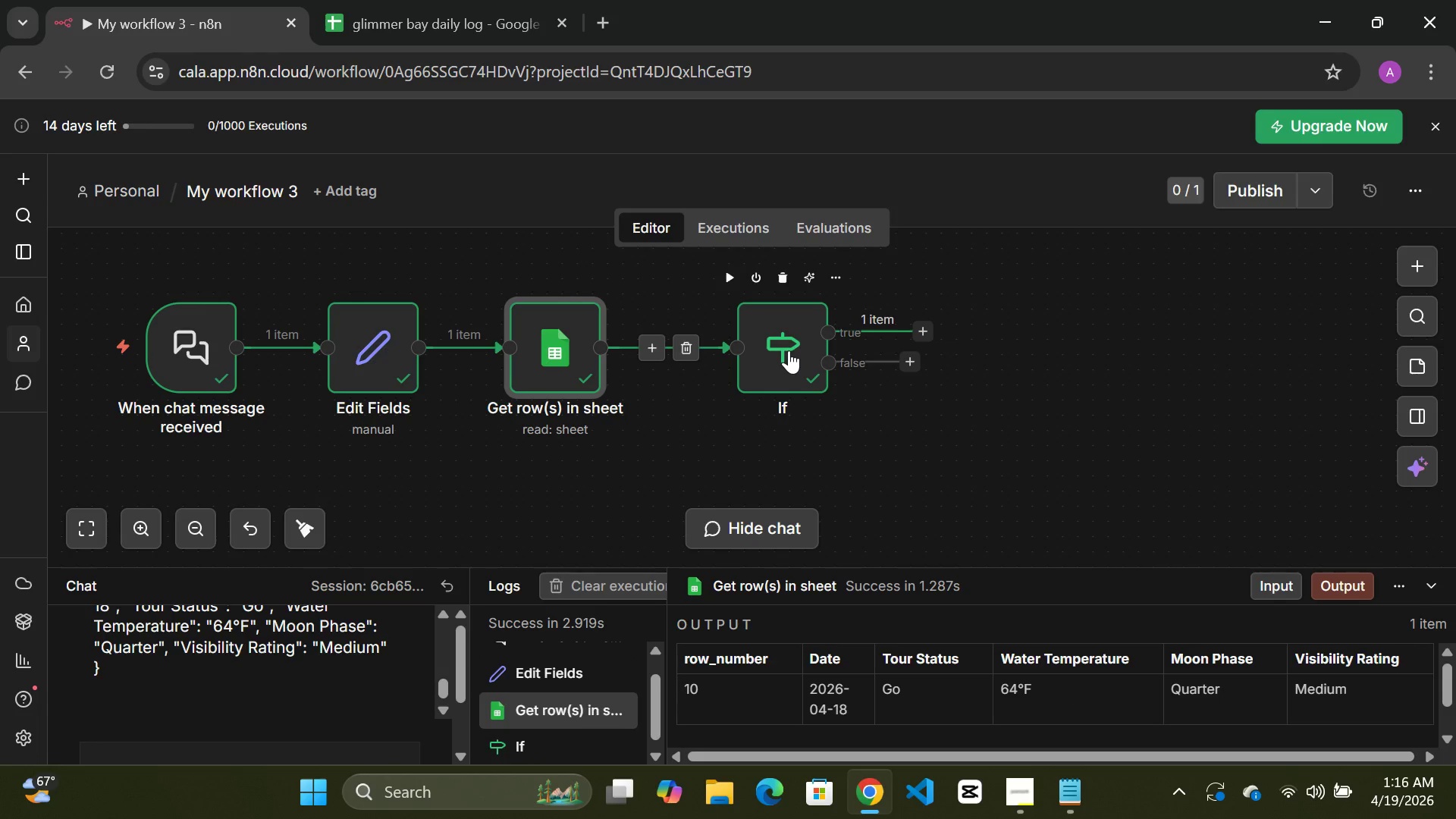 
left_click_drag(start_coordinate=[789, 350], to_coordinate=[741, 360])
 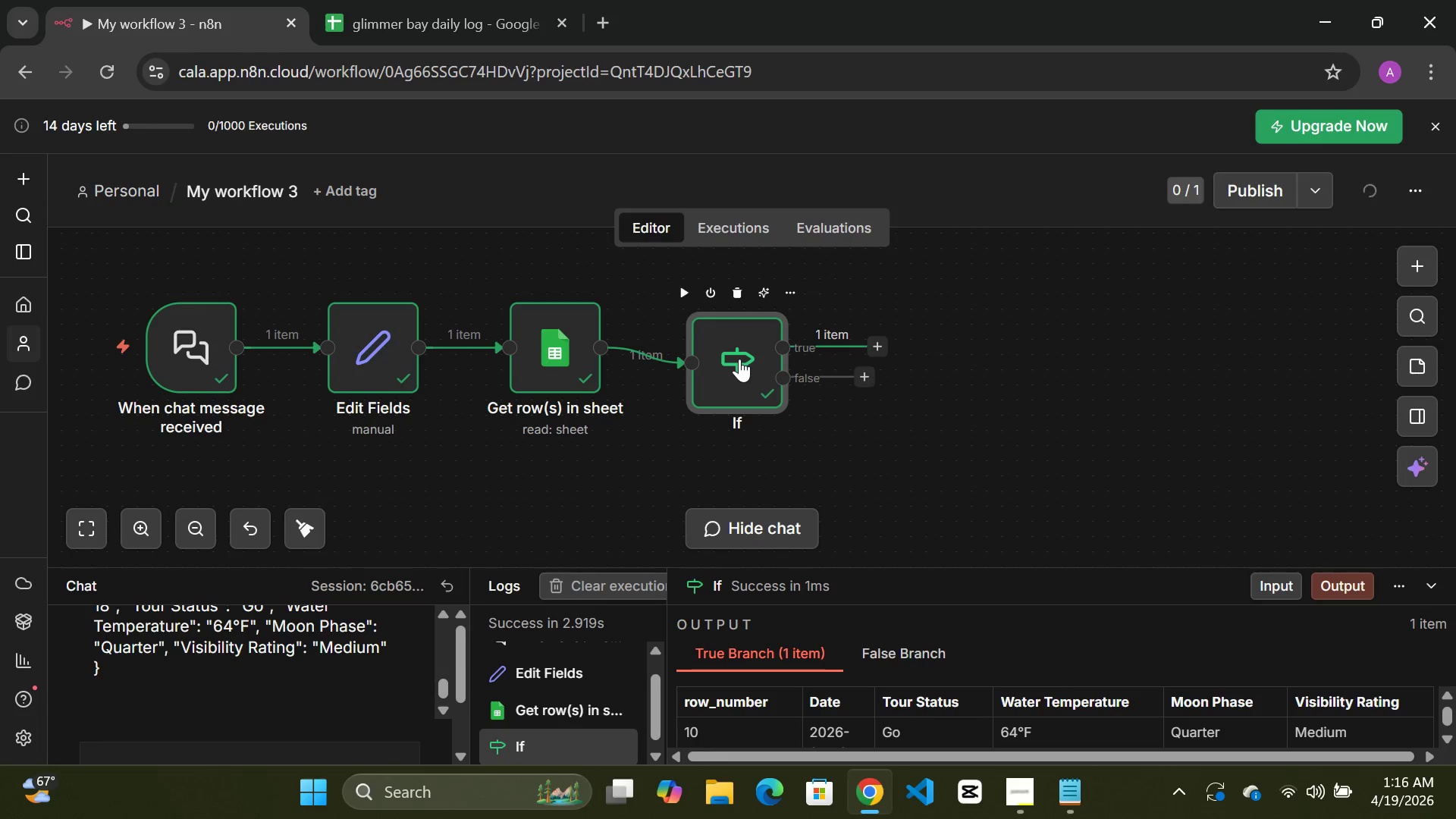 
left_click([739, 359])
 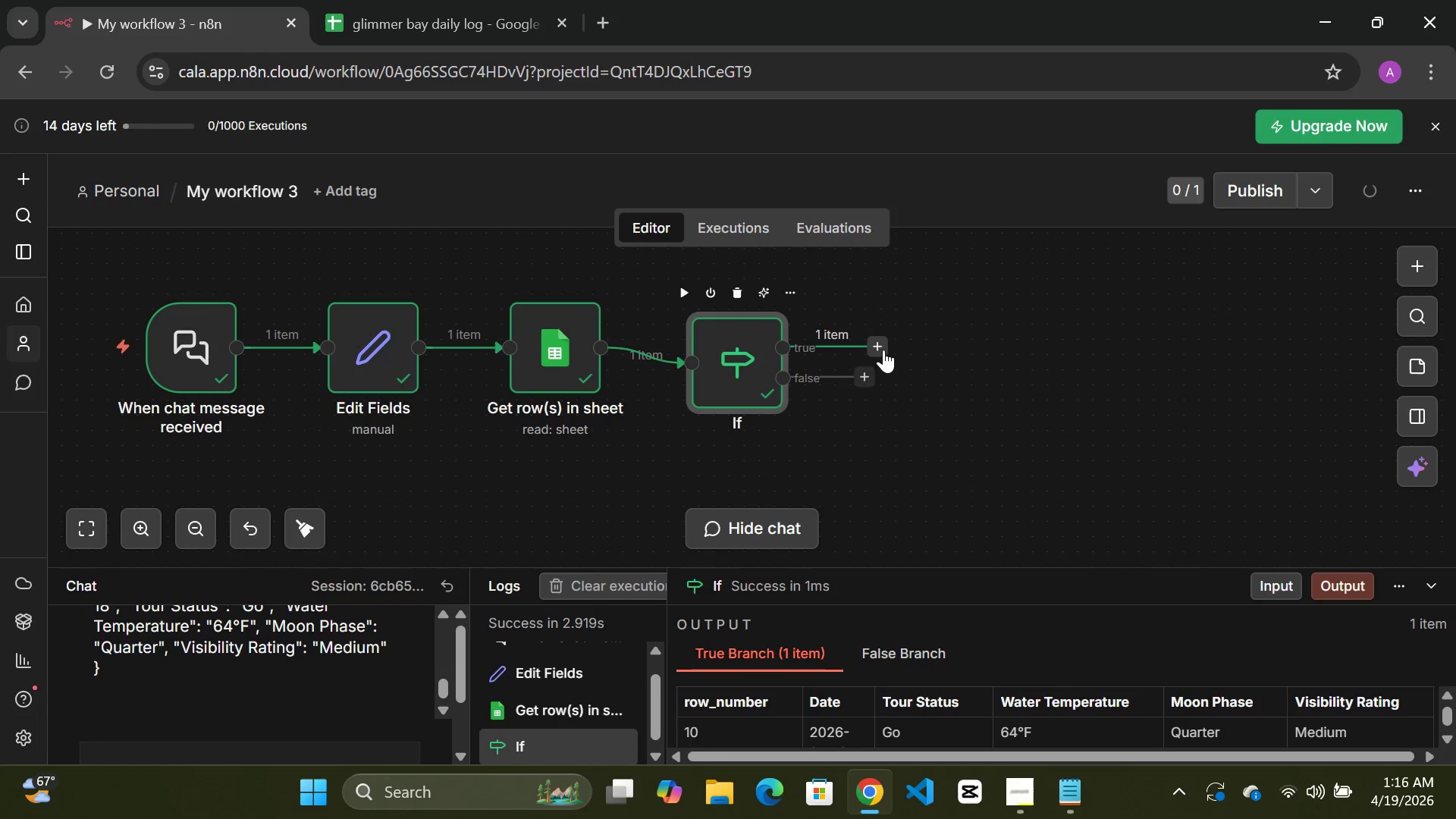 
left_click([882, 349])
 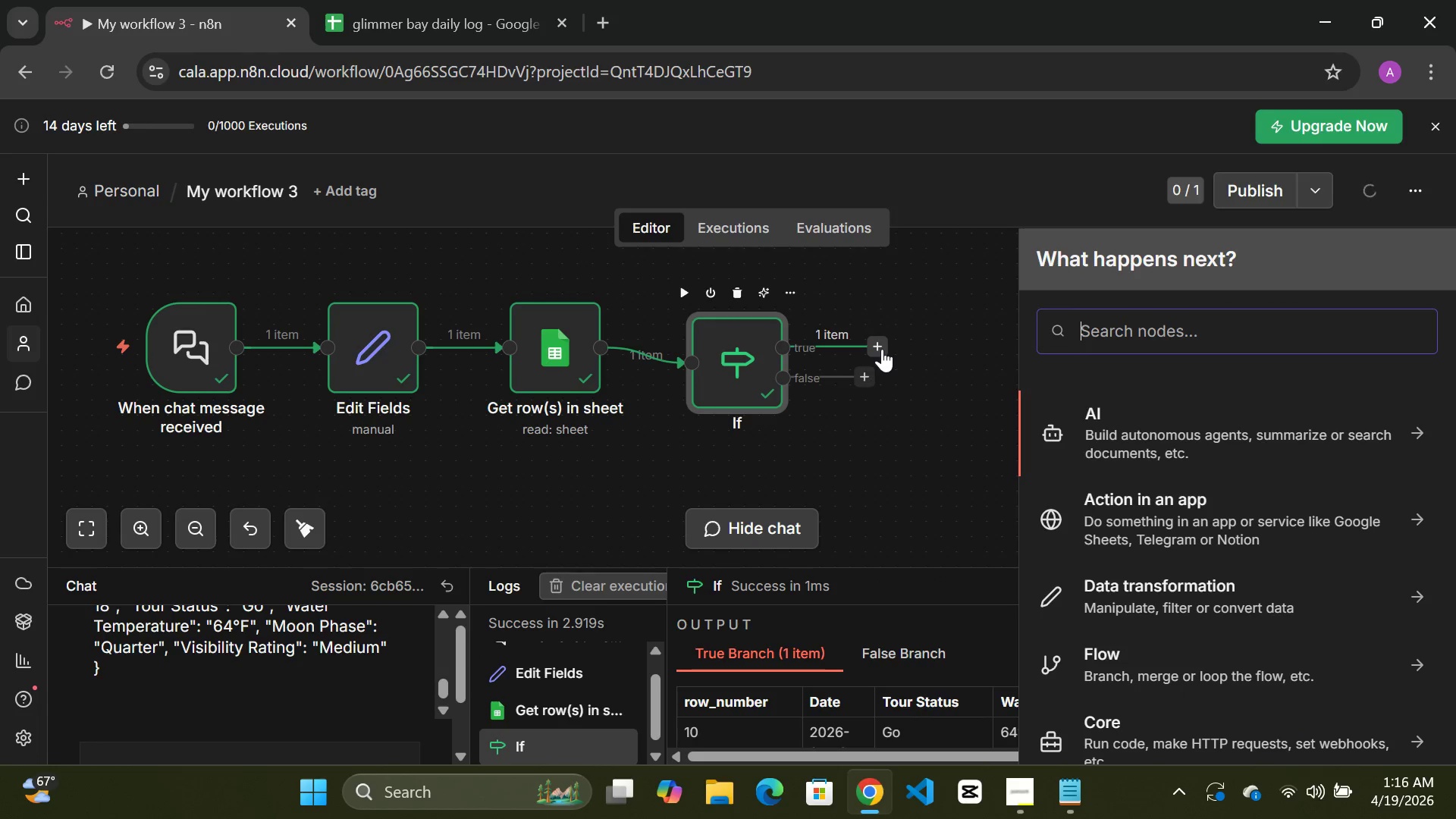 
type(ai age)
 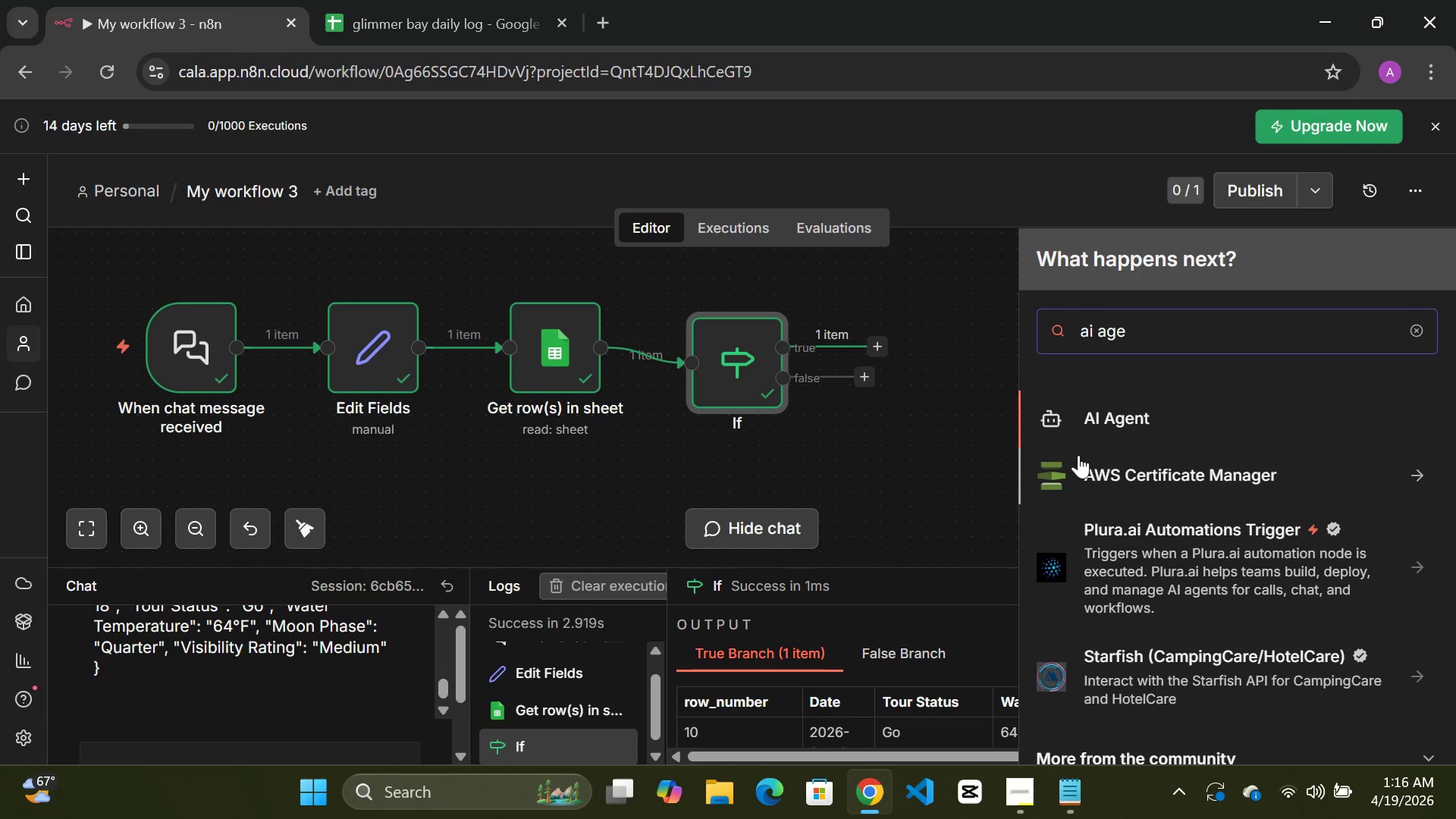 
left_click([1123, 424])
 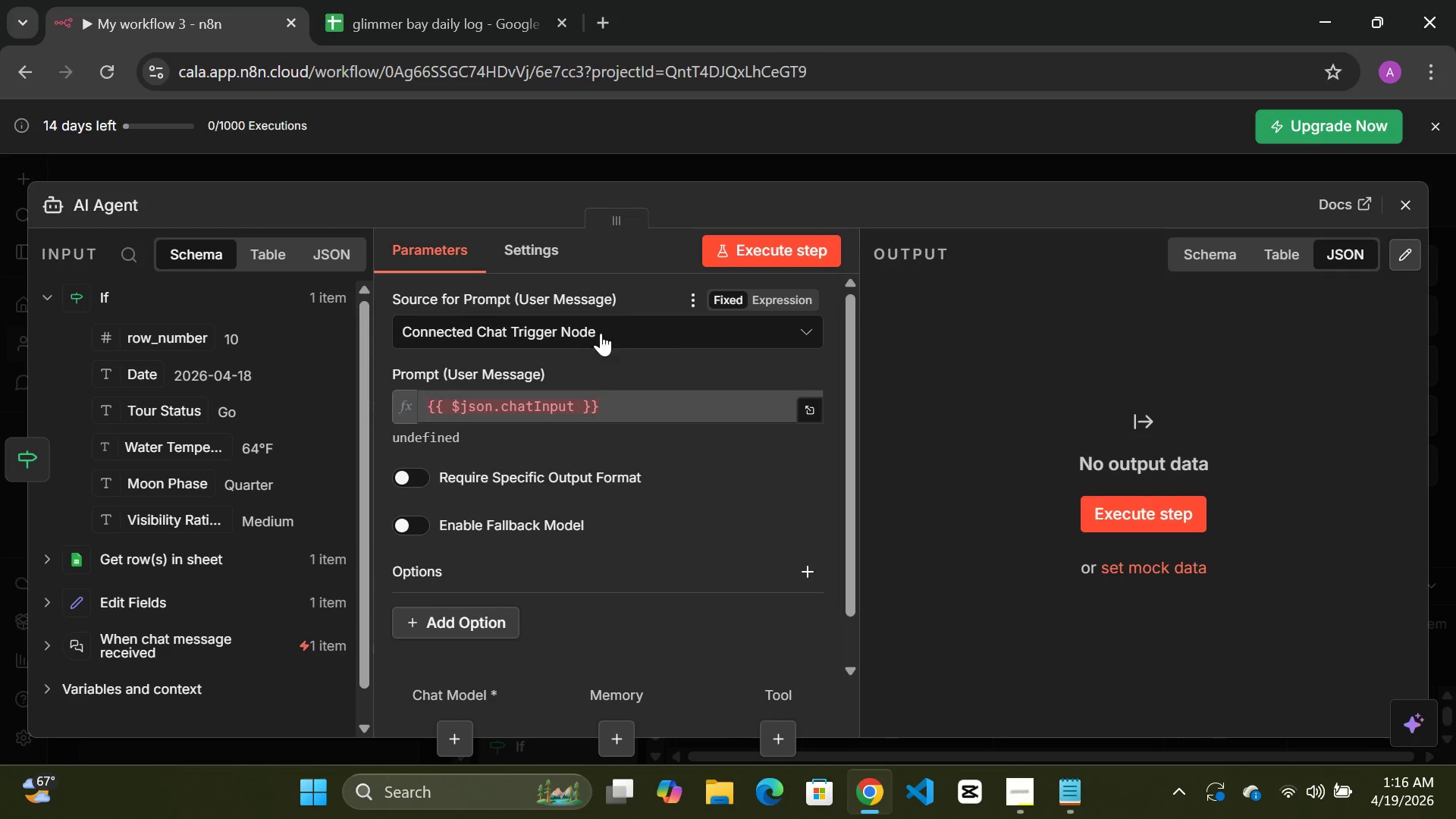 
wait(6.19)
 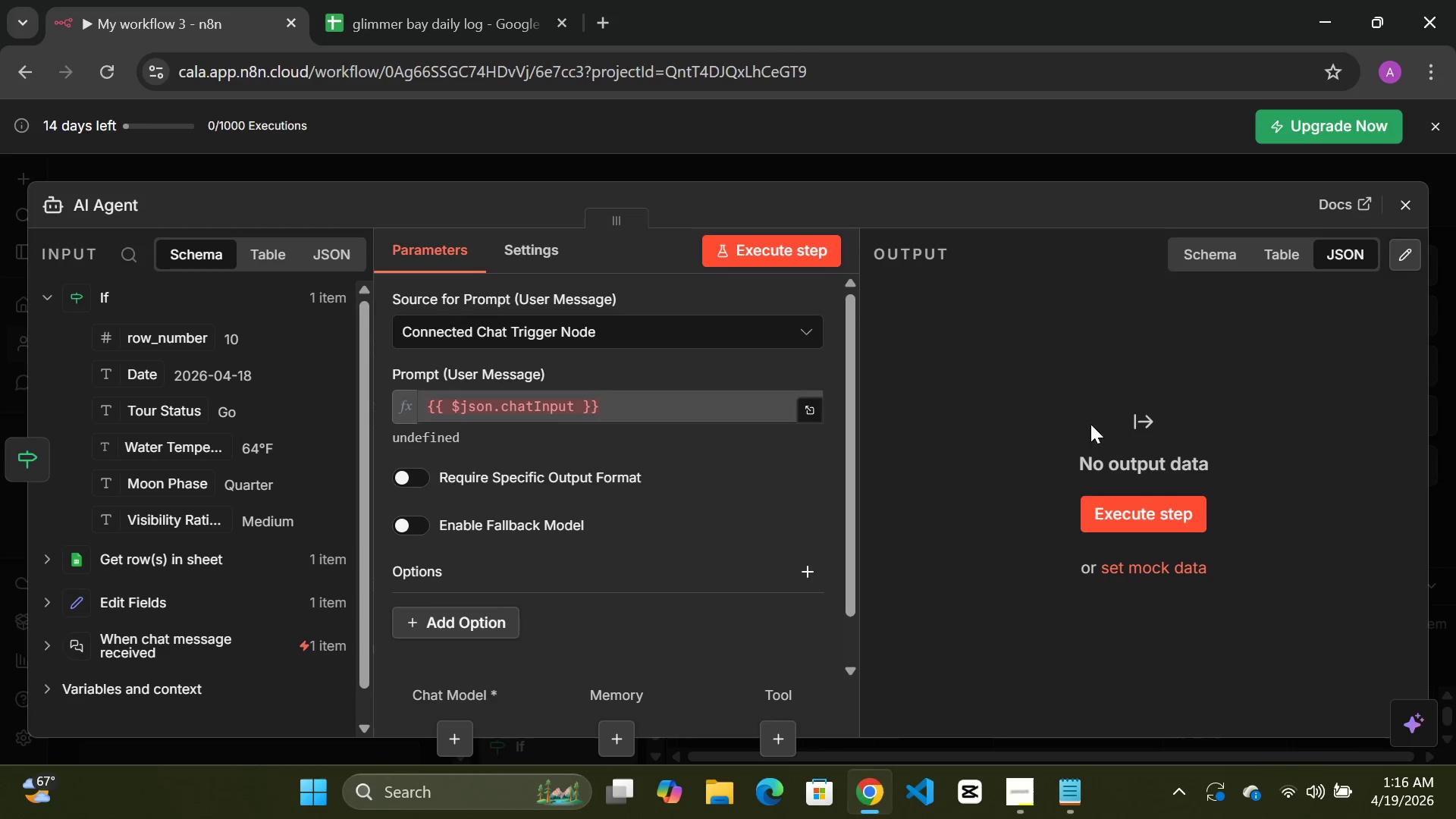 
left_click([597, 414])
 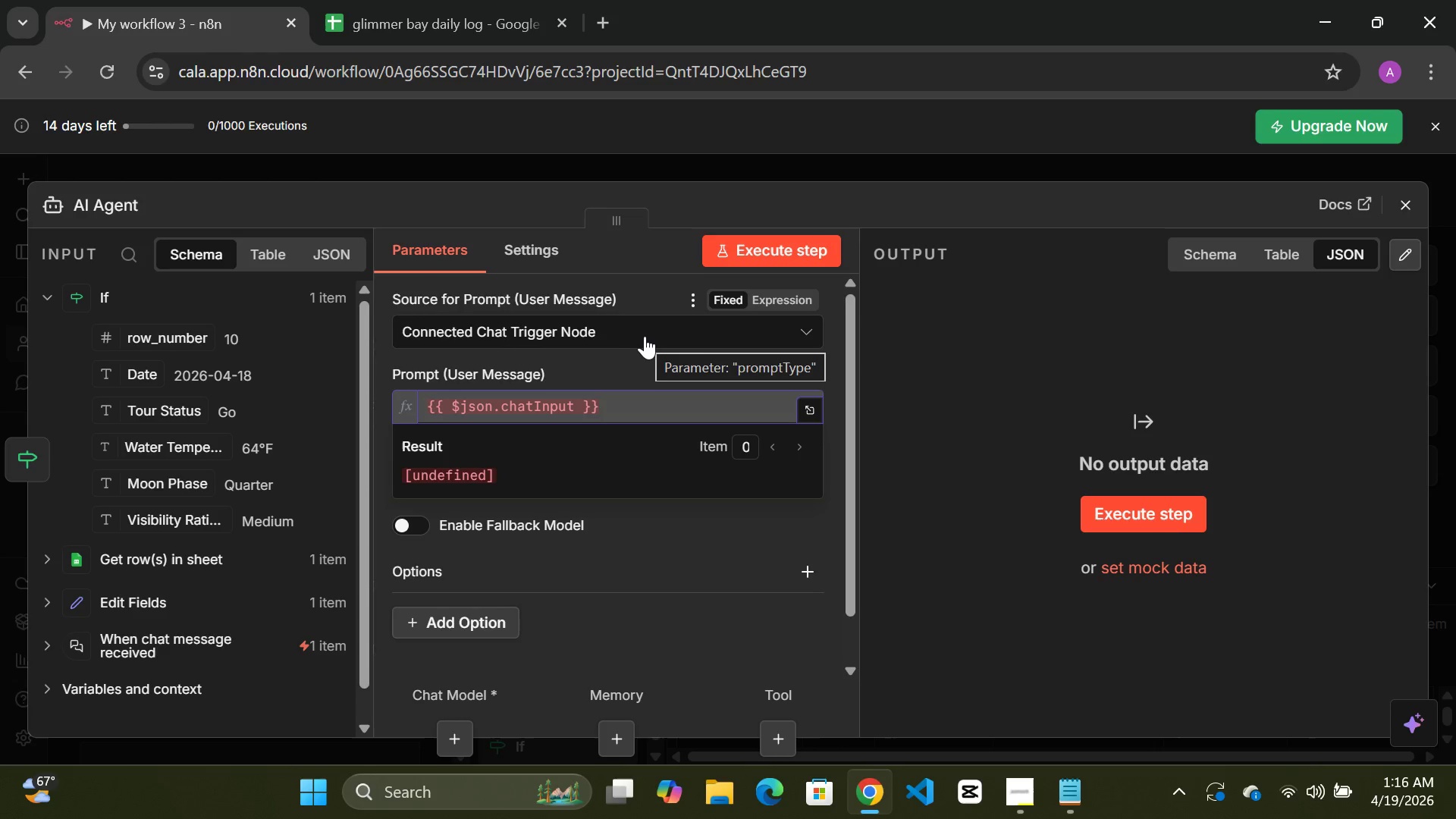 
left_click([636, 336])
 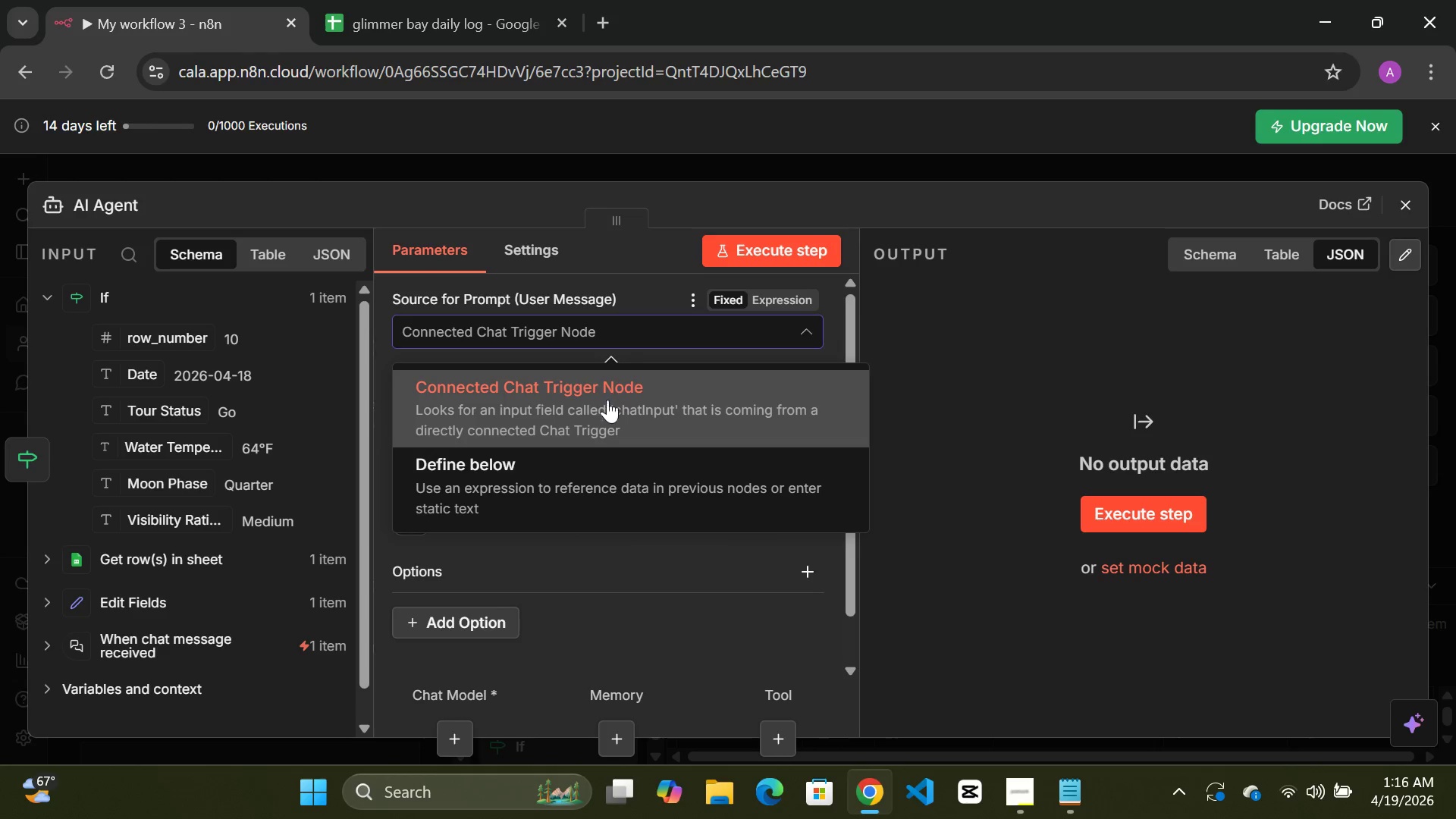 
left_click([566, 485])
 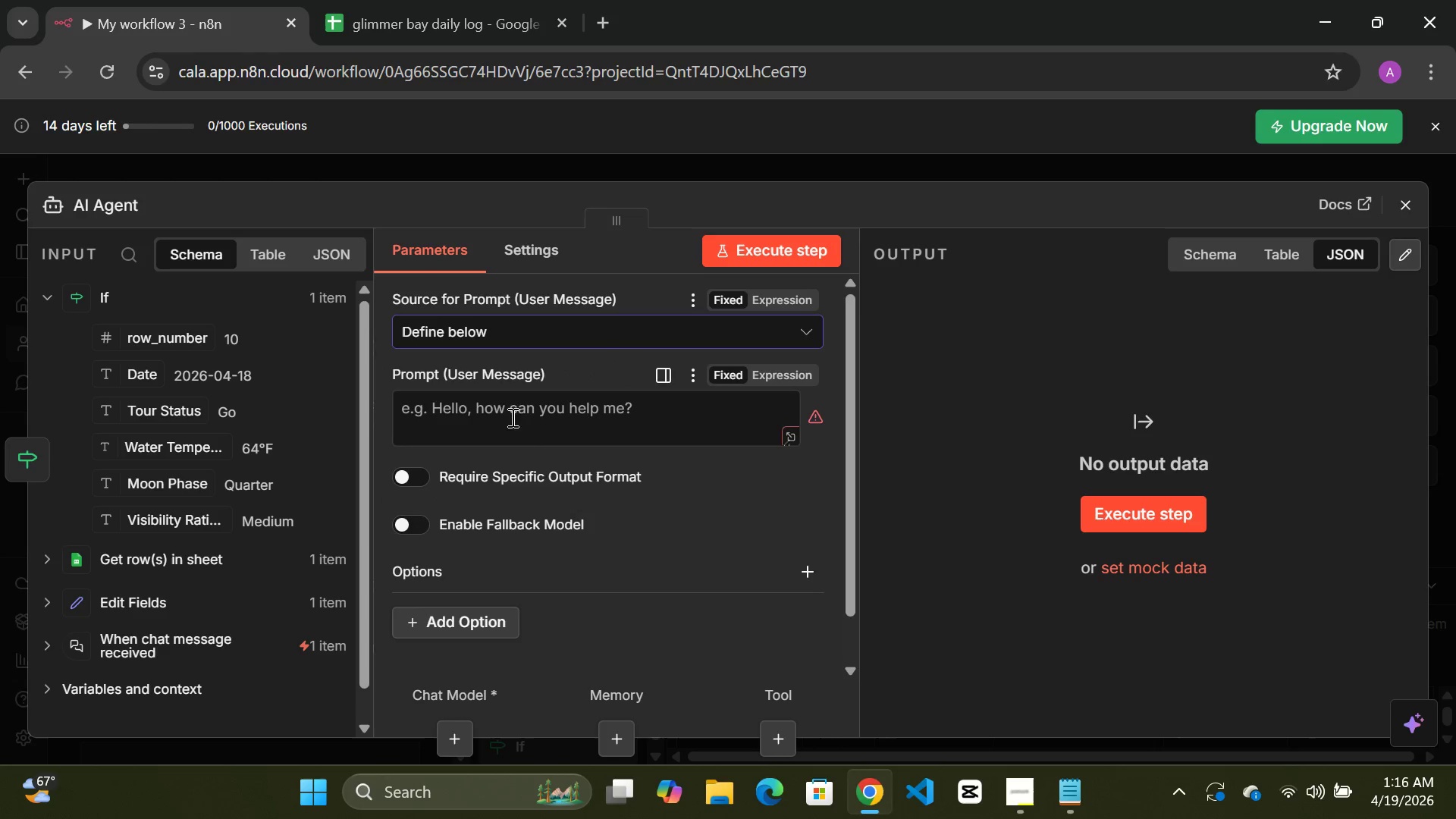 
left_click([457, 413])
 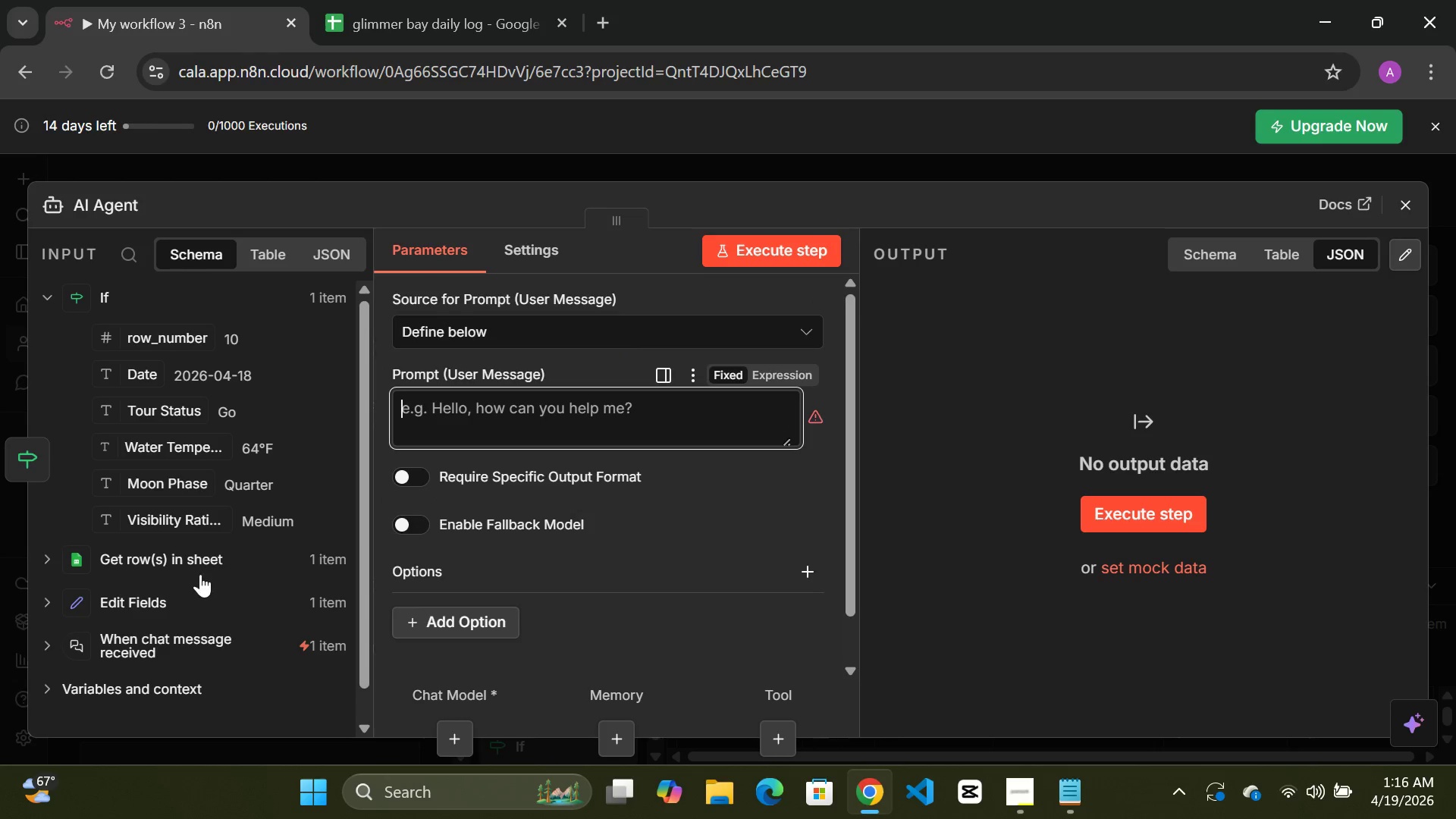 
scroll: coordinate [196, 576], scroll_direction: down, amount: 3.0
 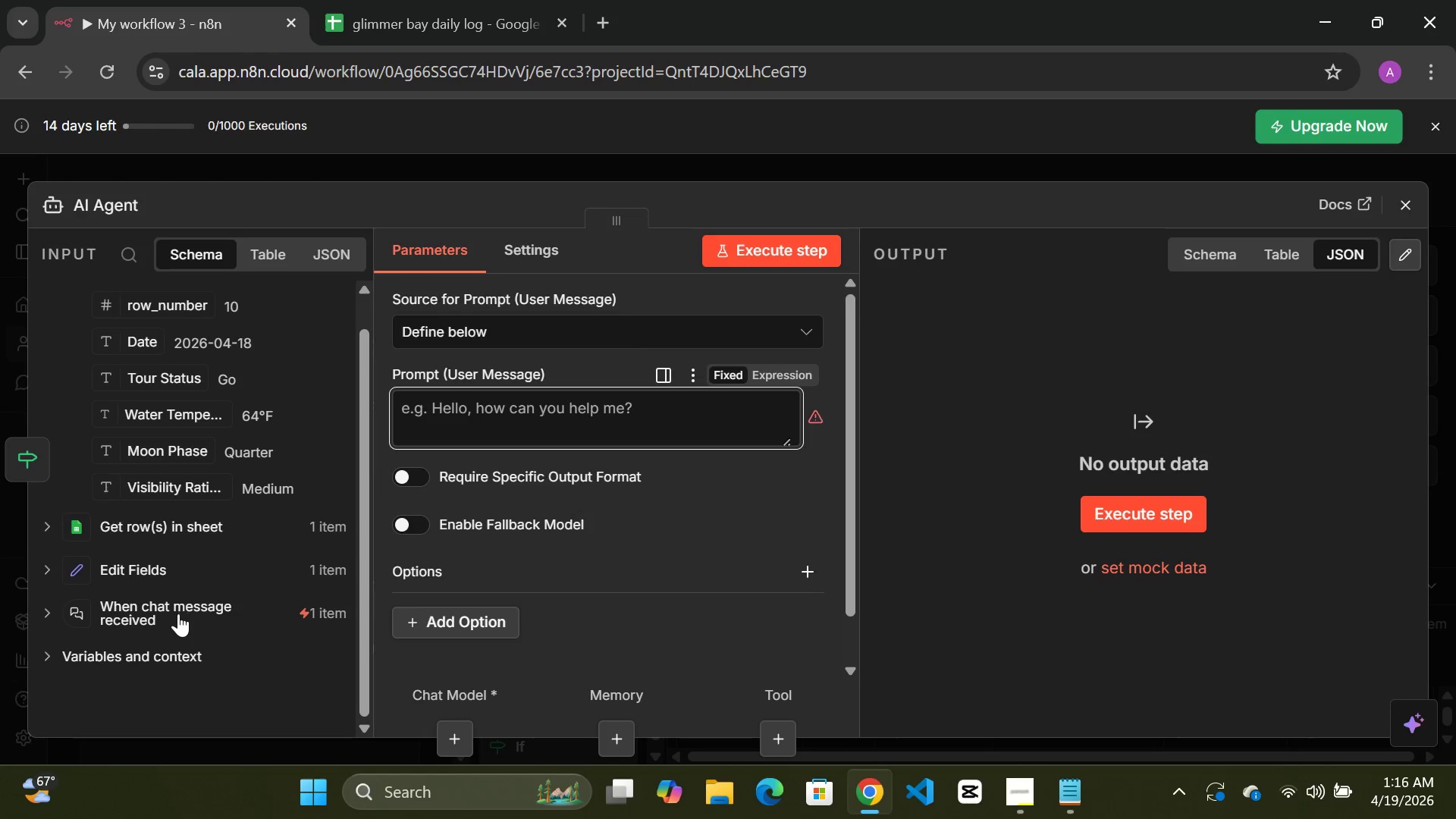 
left_click([177, 614])
 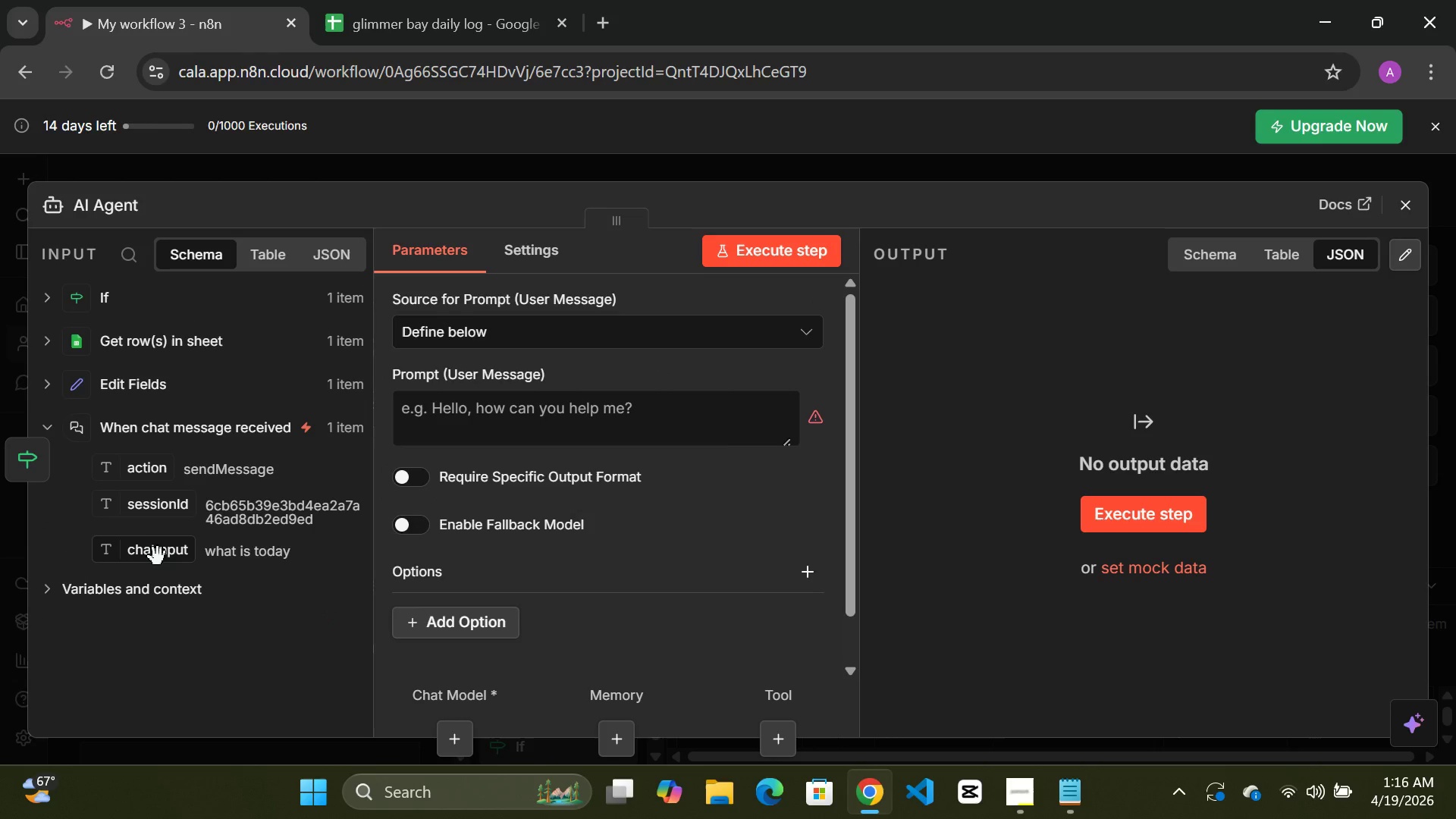 
left_click_drag(start_coordinate=[158, 557], to_coordinate=[431, 441])
 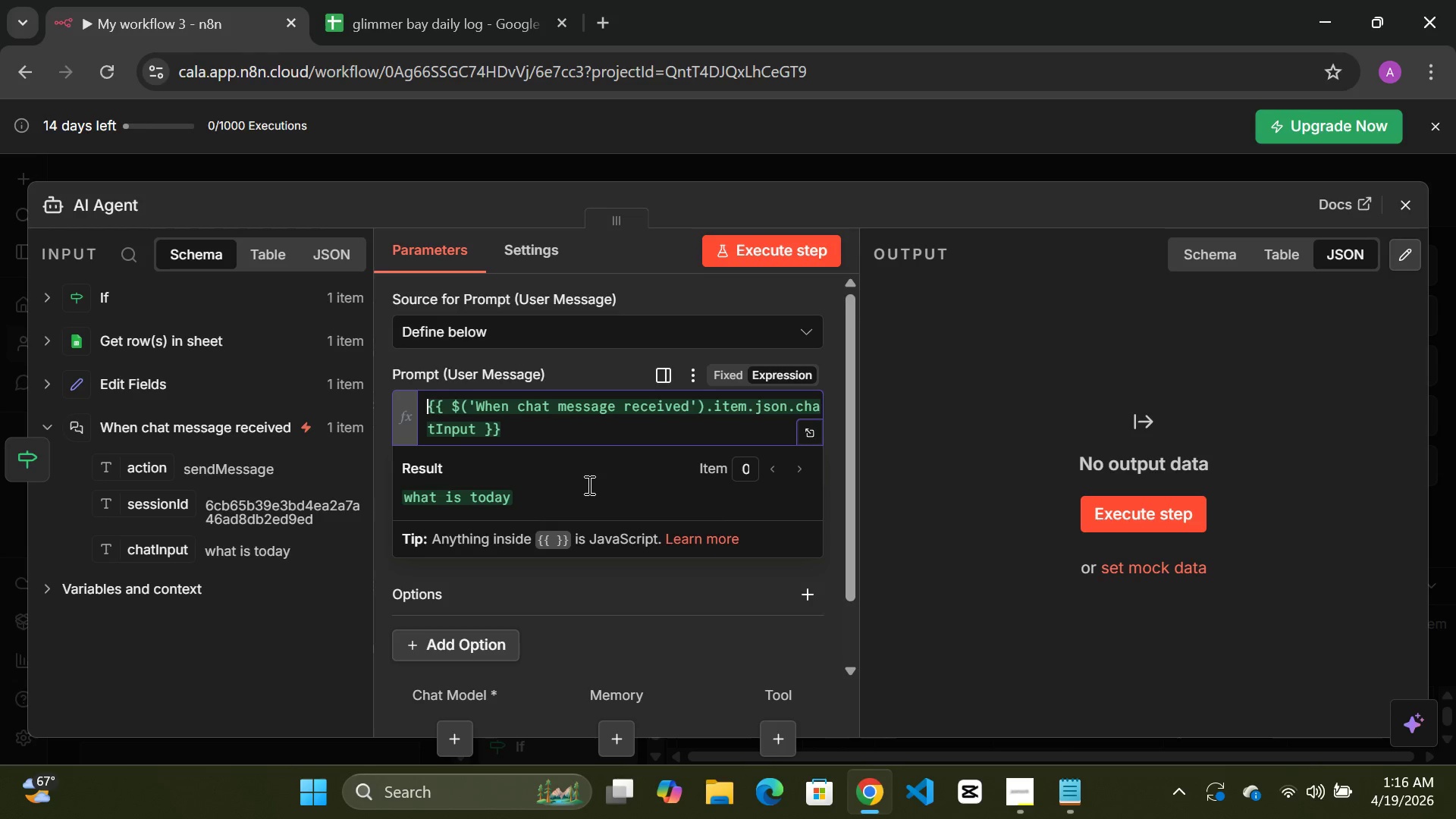 
wait(13.17)
 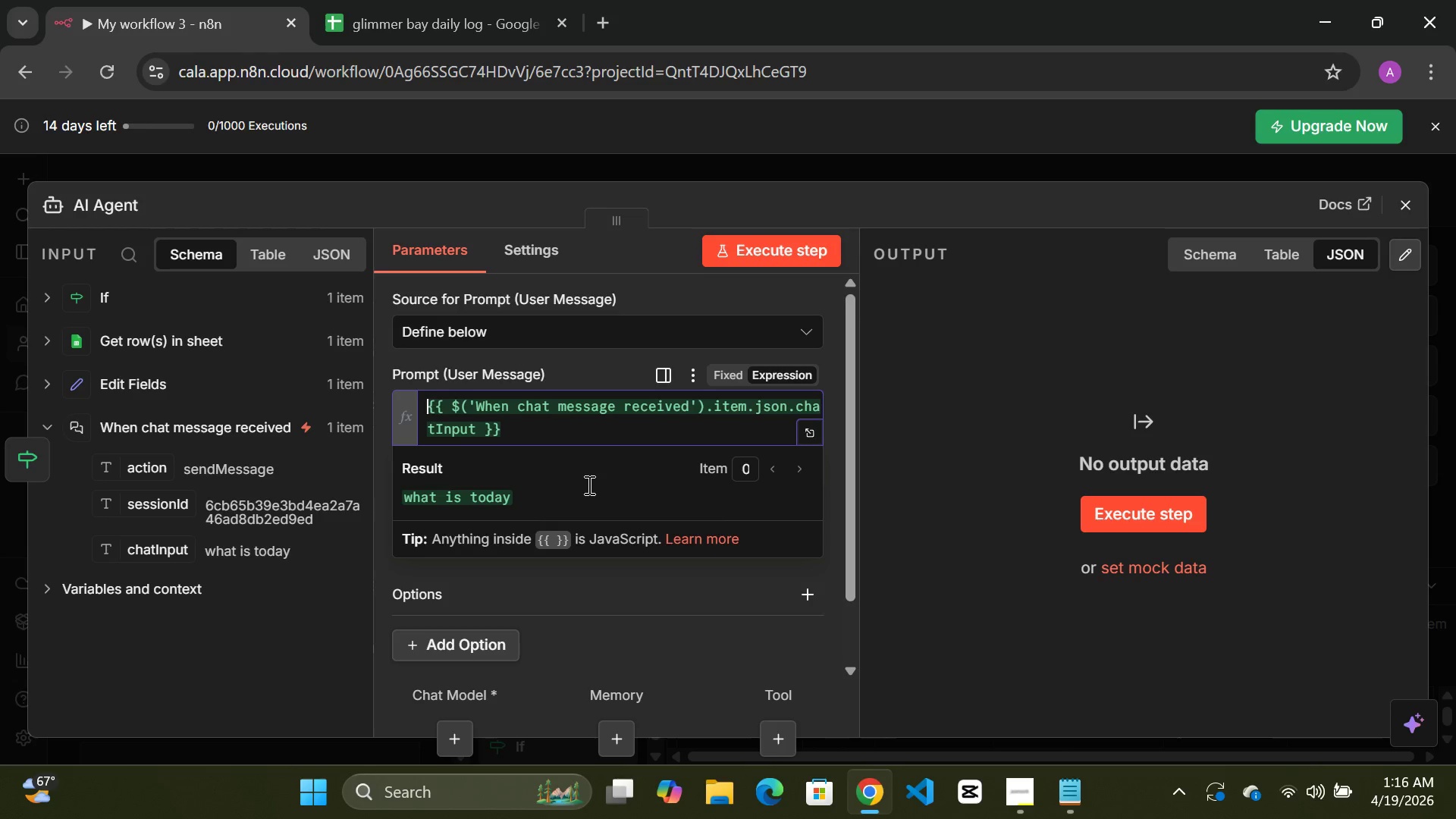 
left_click([517, 425])
 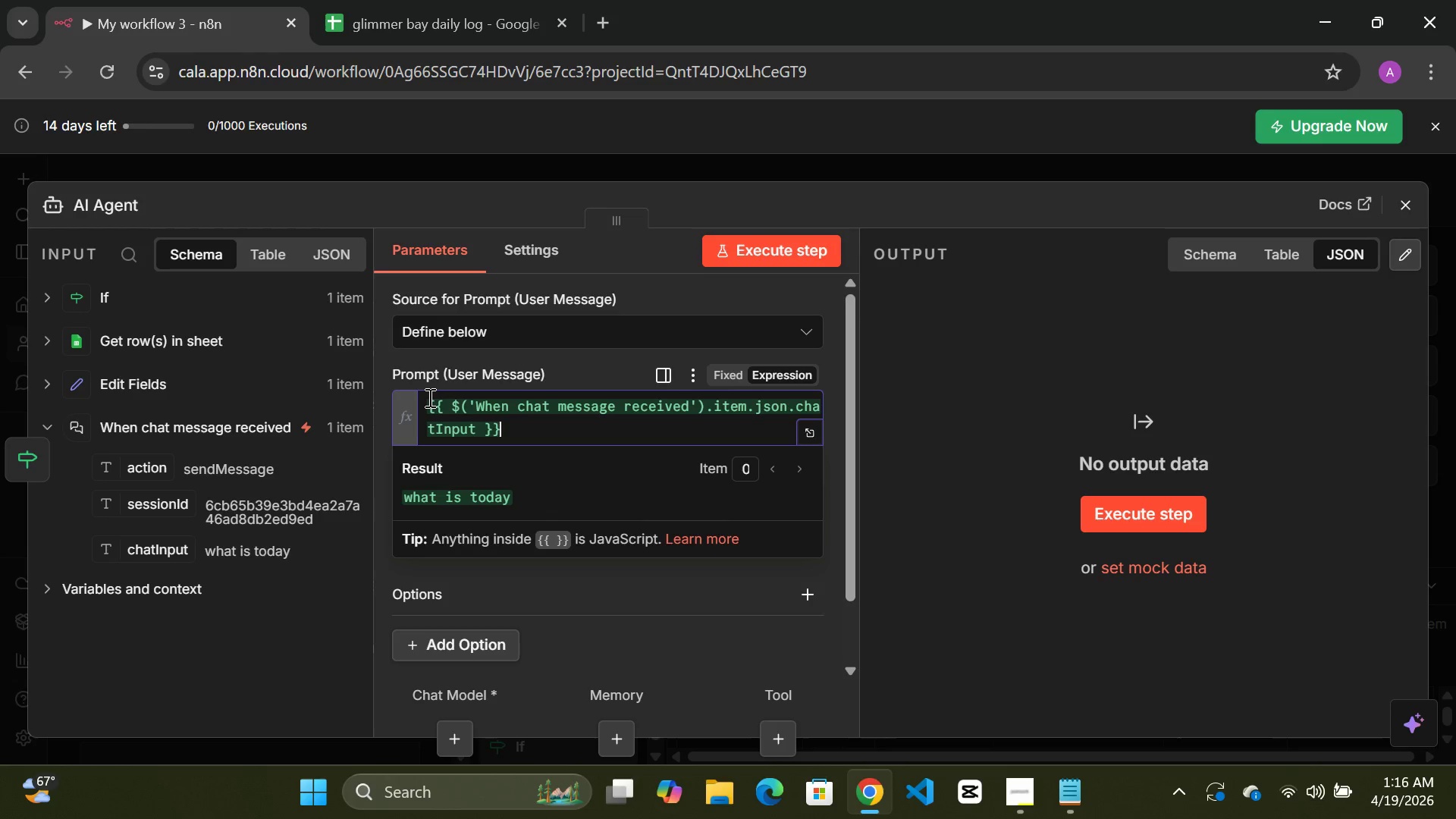 
left_click([428, 400])
 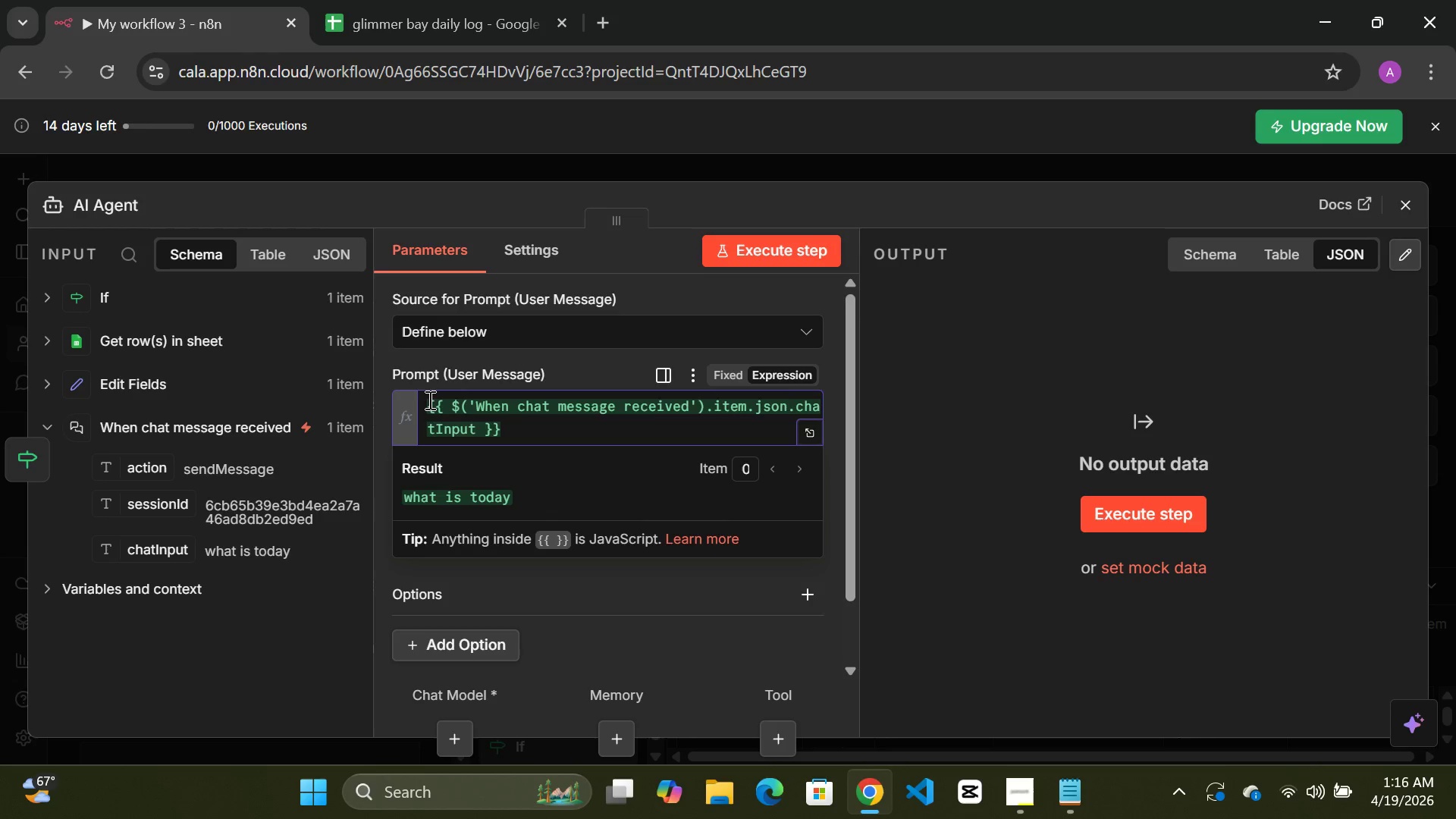 
type(user asked:)
 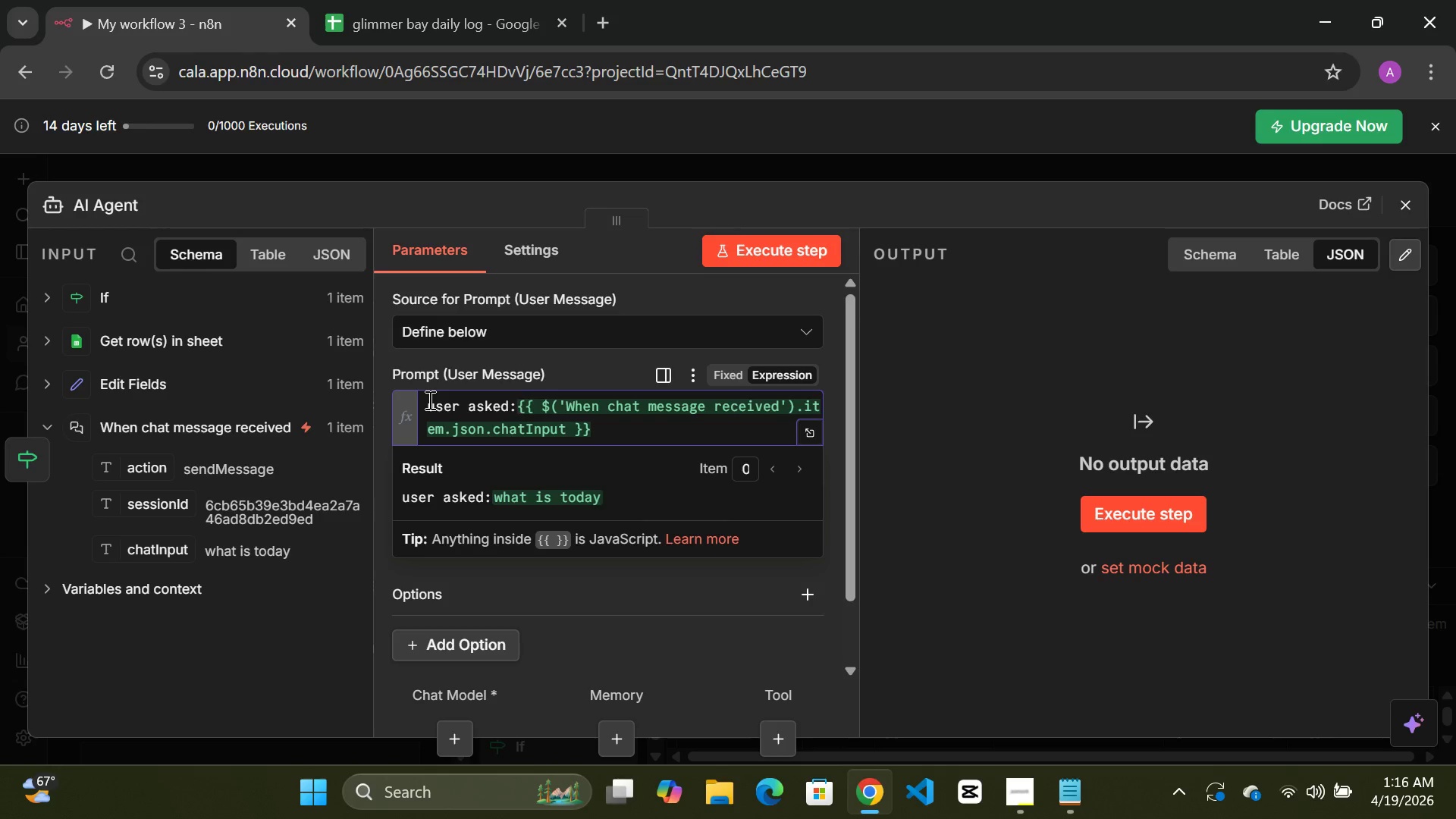 
scroll: coordinate [475, 510], scroll_direction: down, amount: 1.0
 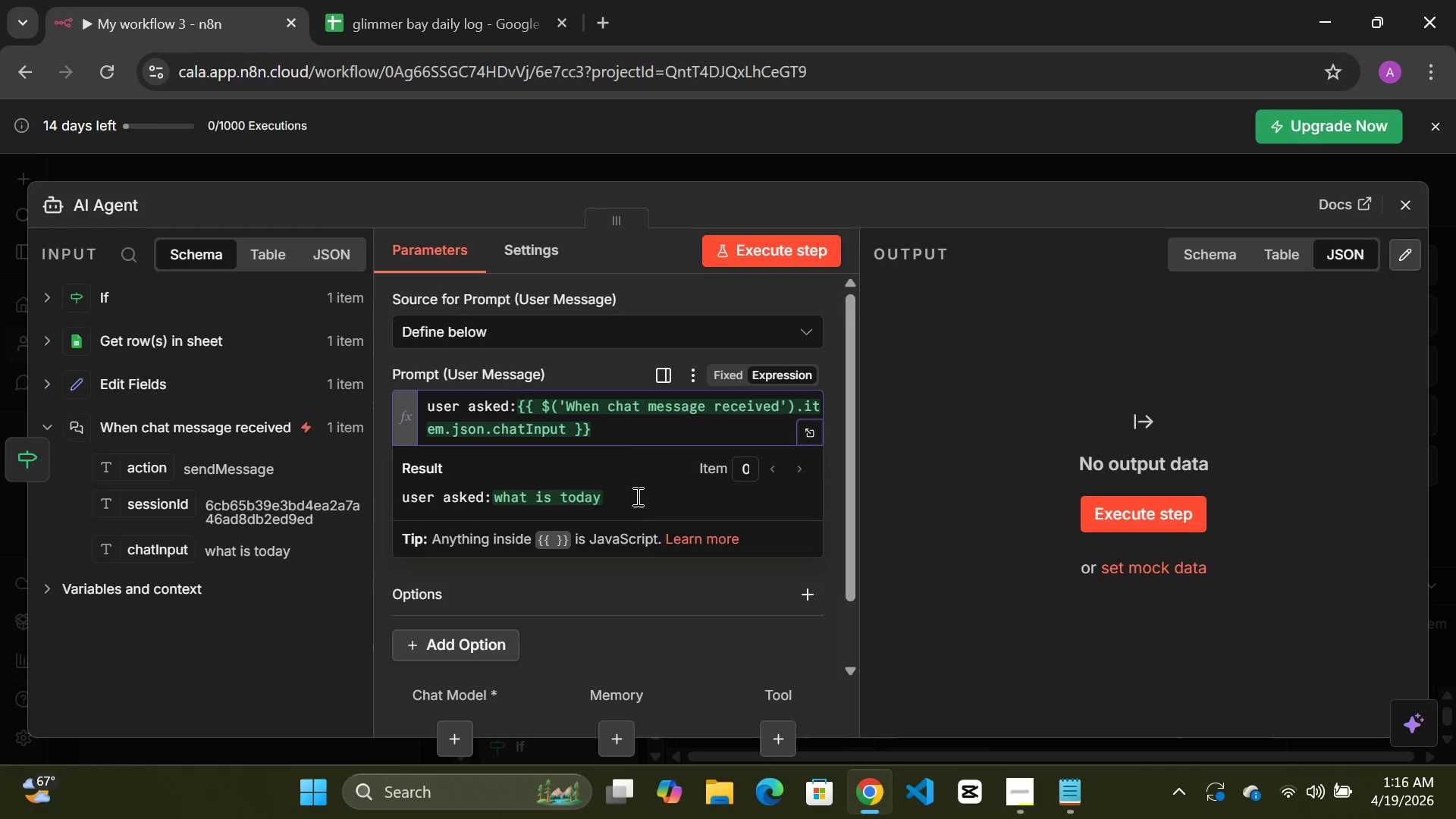 
left_click([598, 426])
 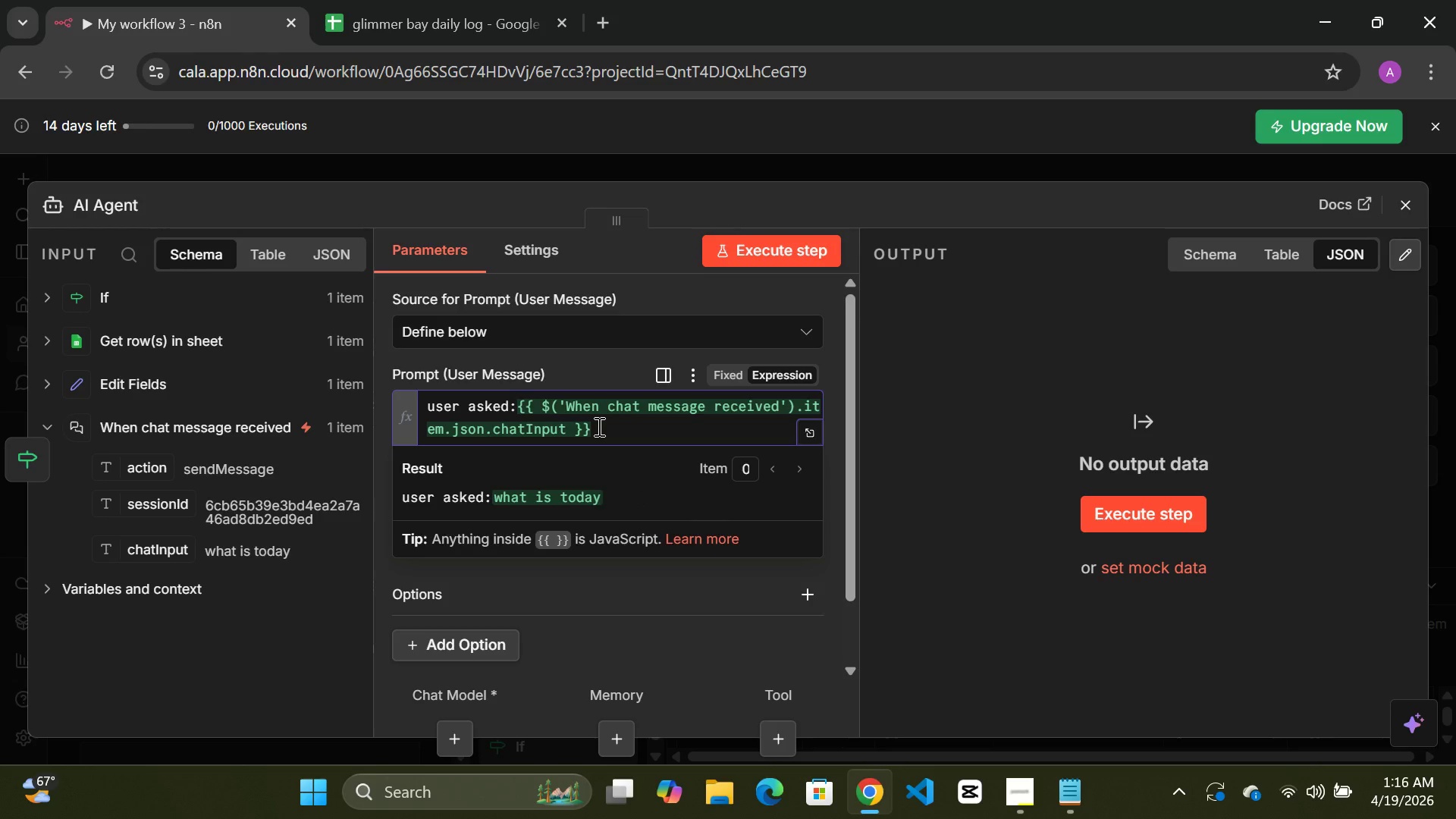 
key(Enter)
 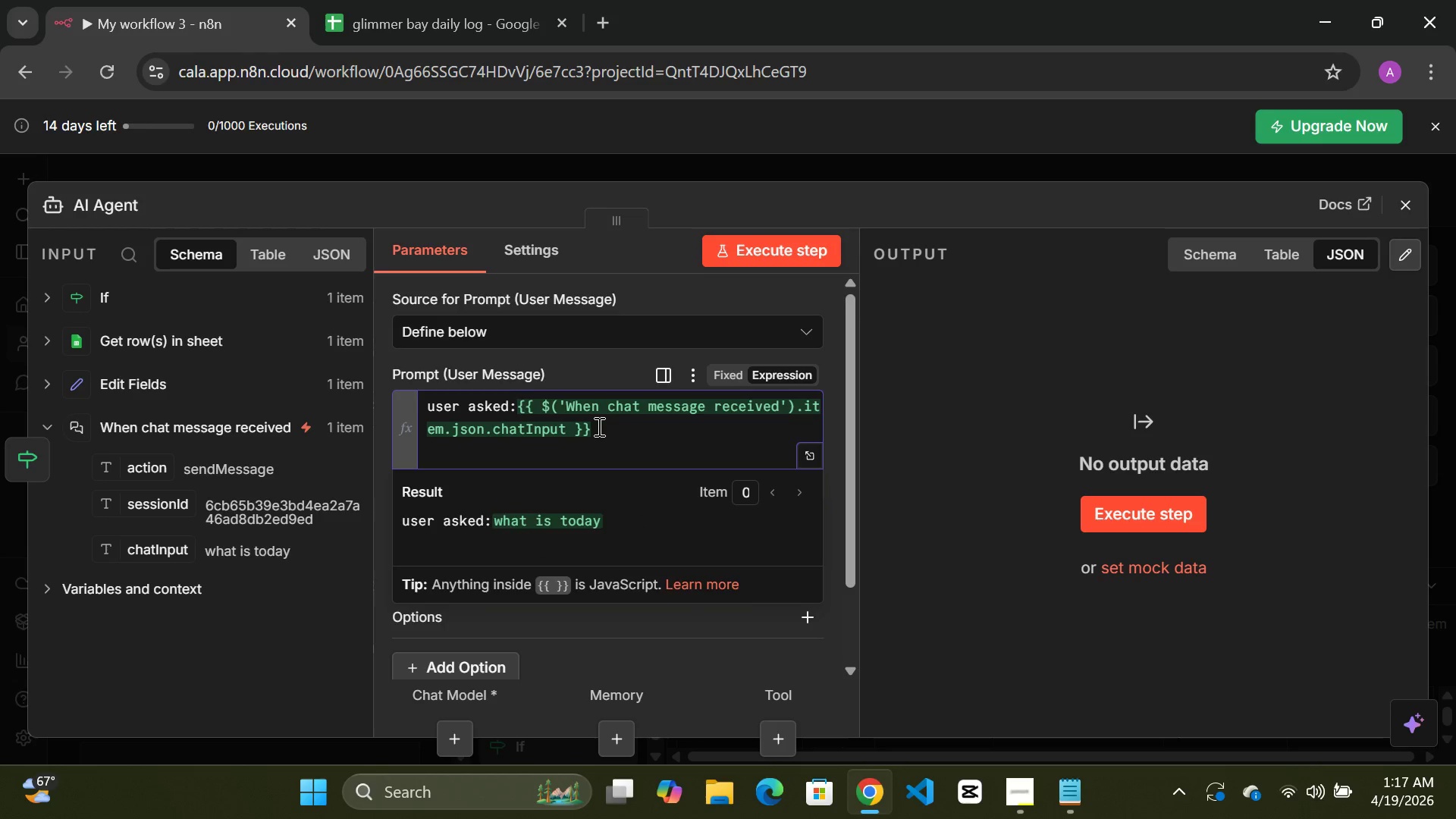 
type(Ins)
key(Backspace)
key(Backspace)
key(Backspace)
type(Data:)
 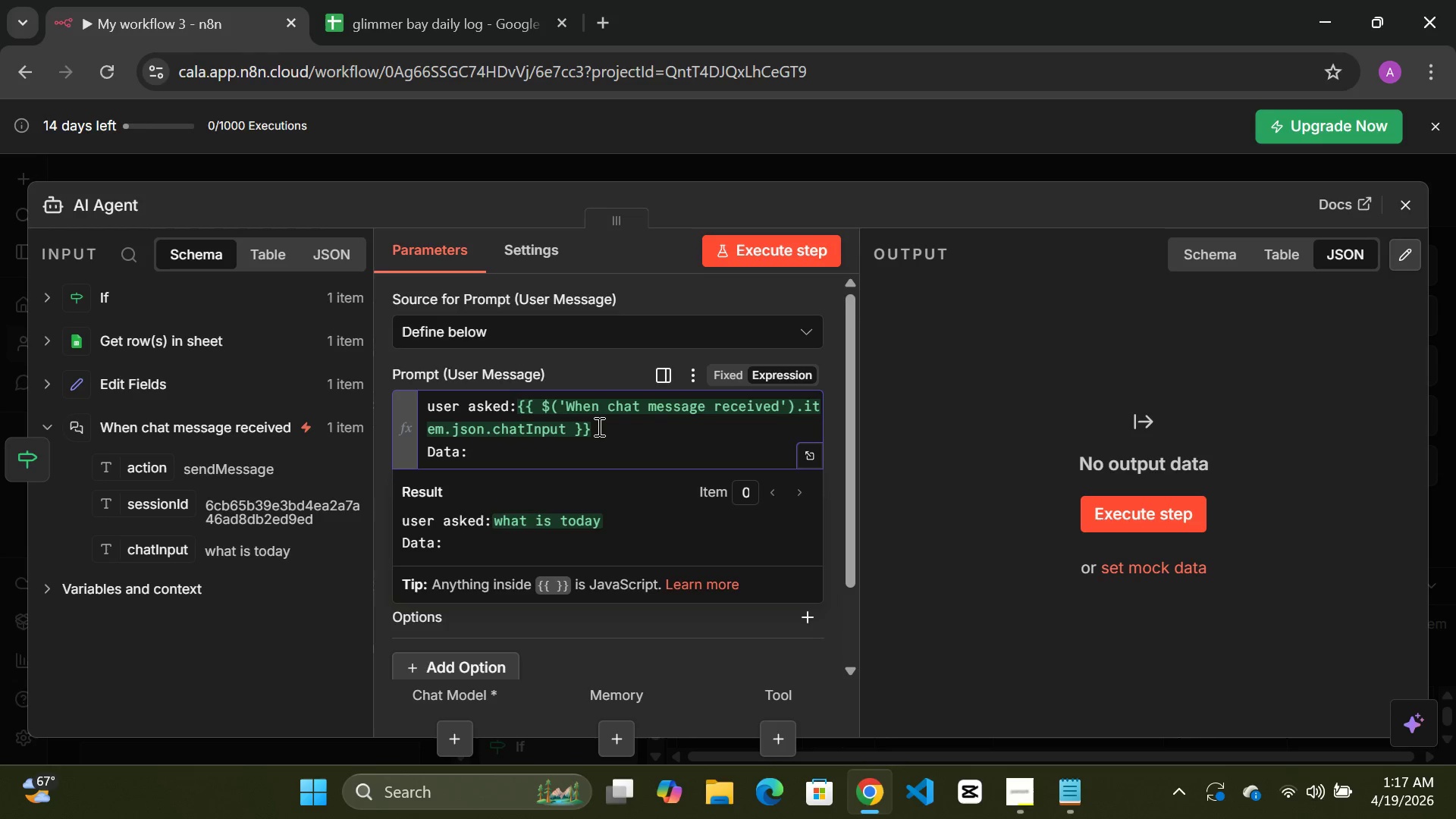 
key(Enter)
 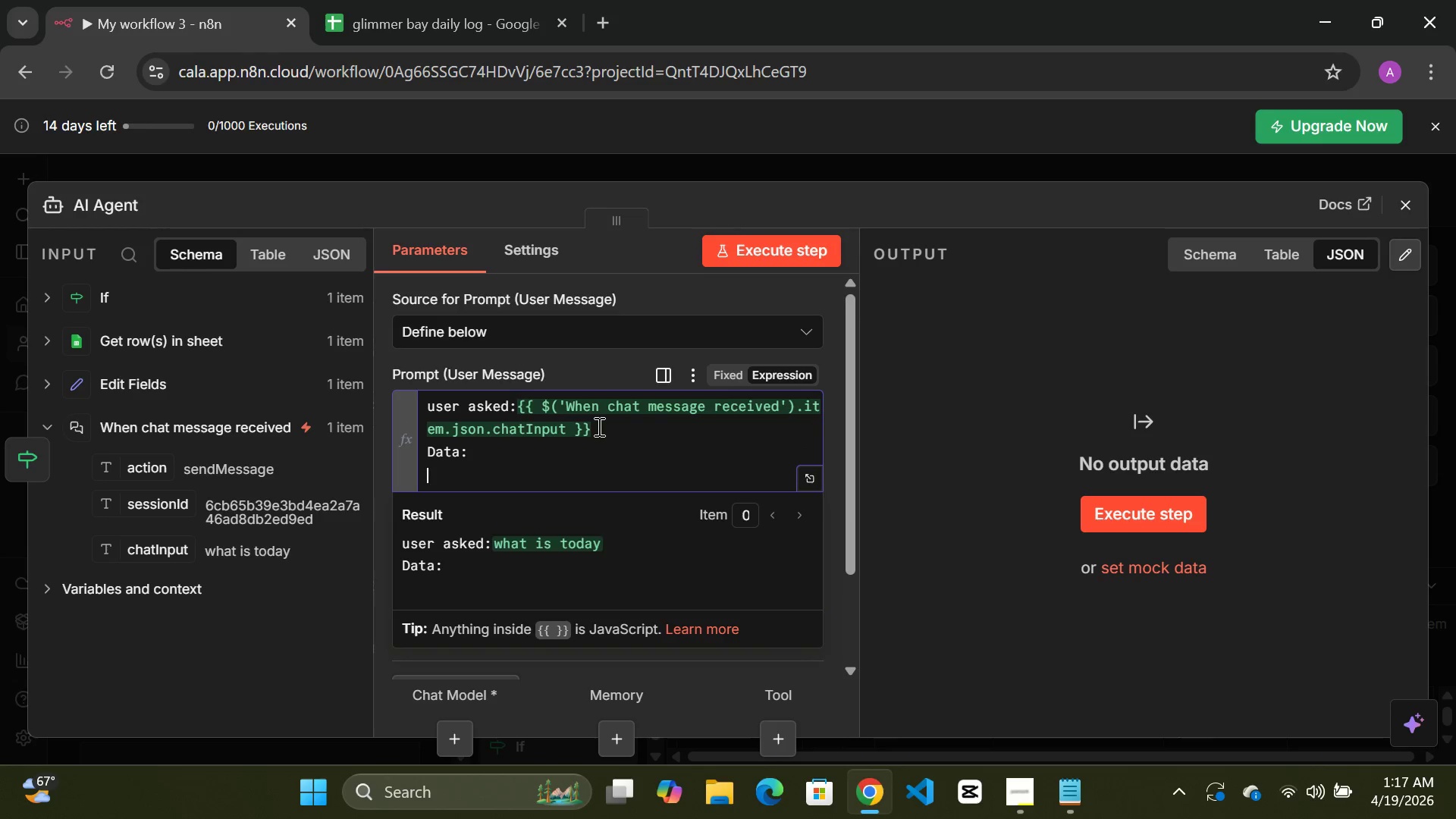 
type( Tour status:)
 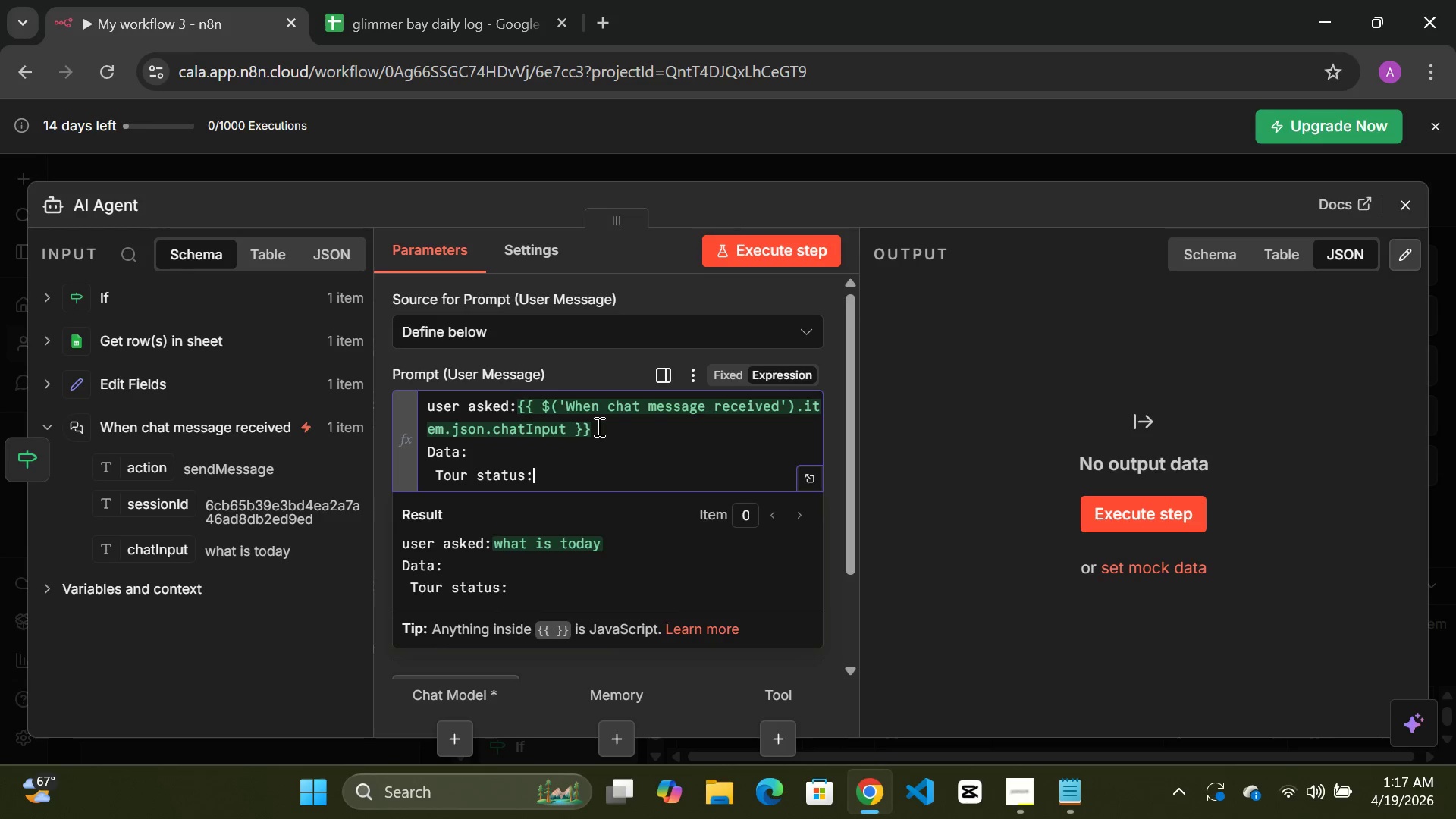 
left_click([153, 384])
 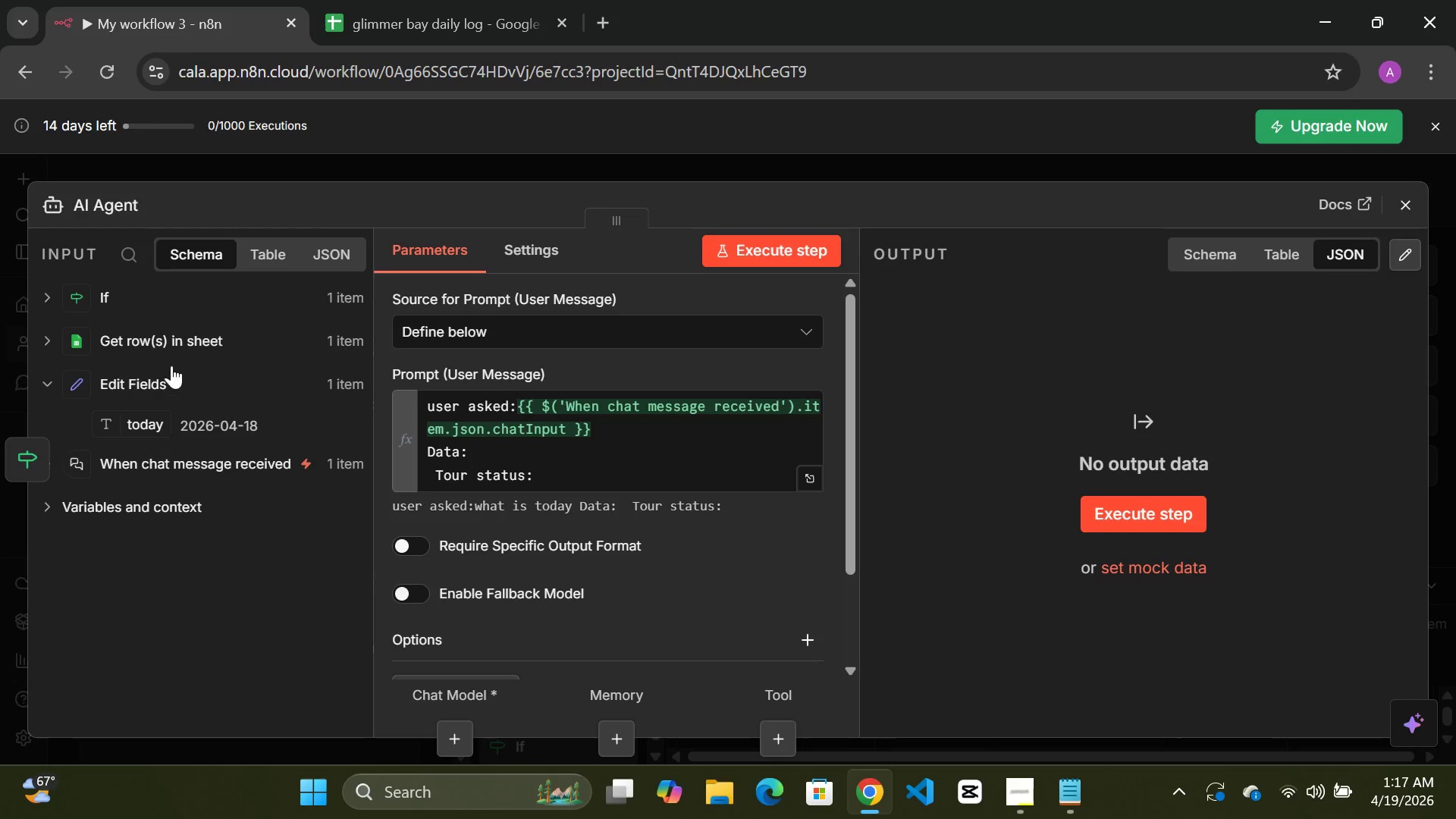 
left_click([183, 340])
 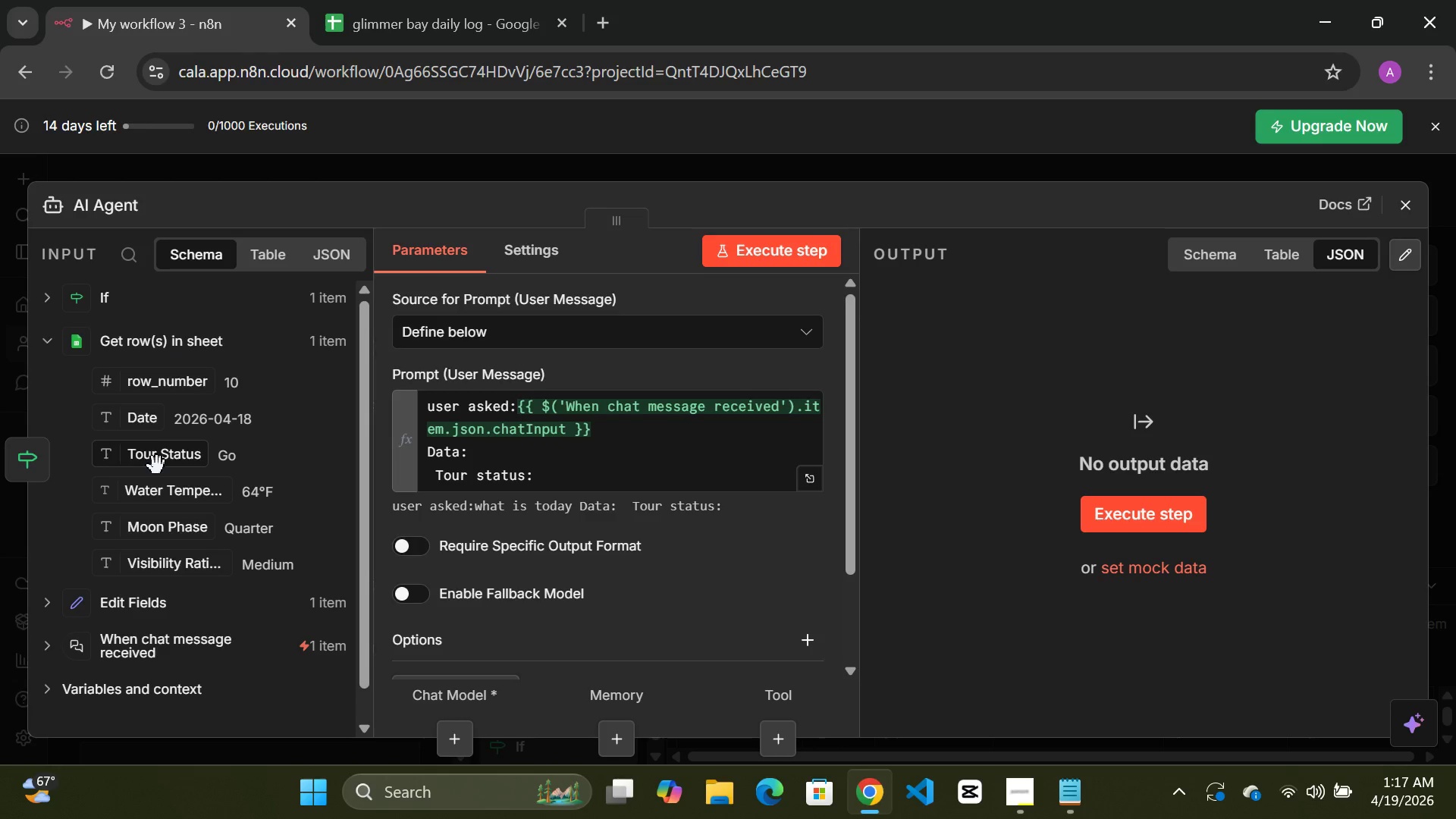 
left_click_drag(start_coordinate=[157, 466], to_coordinate=[544, 468])
 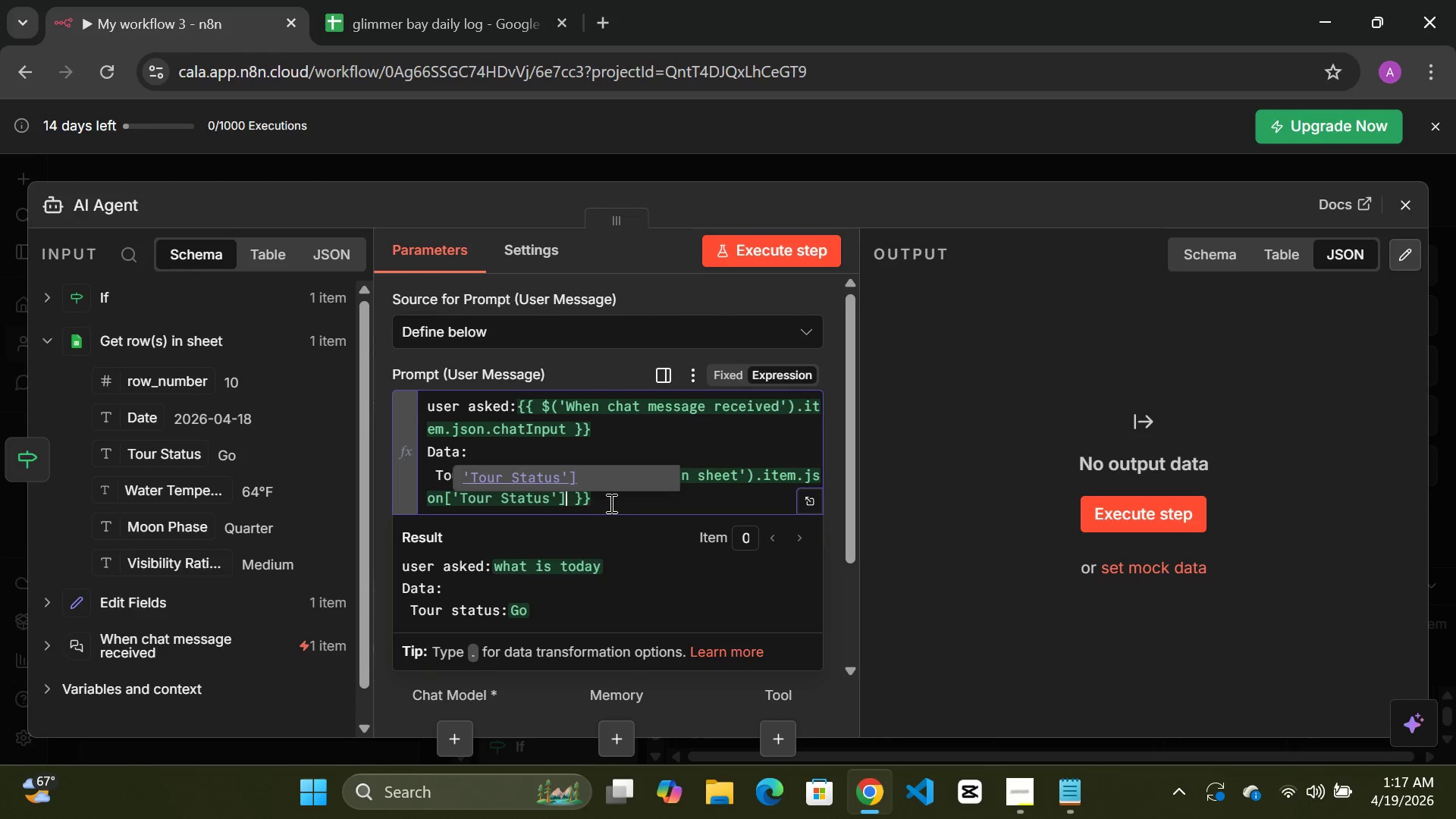 
scroll: coordinate [632, 502], scroll_direction: down, amount: 2.0
 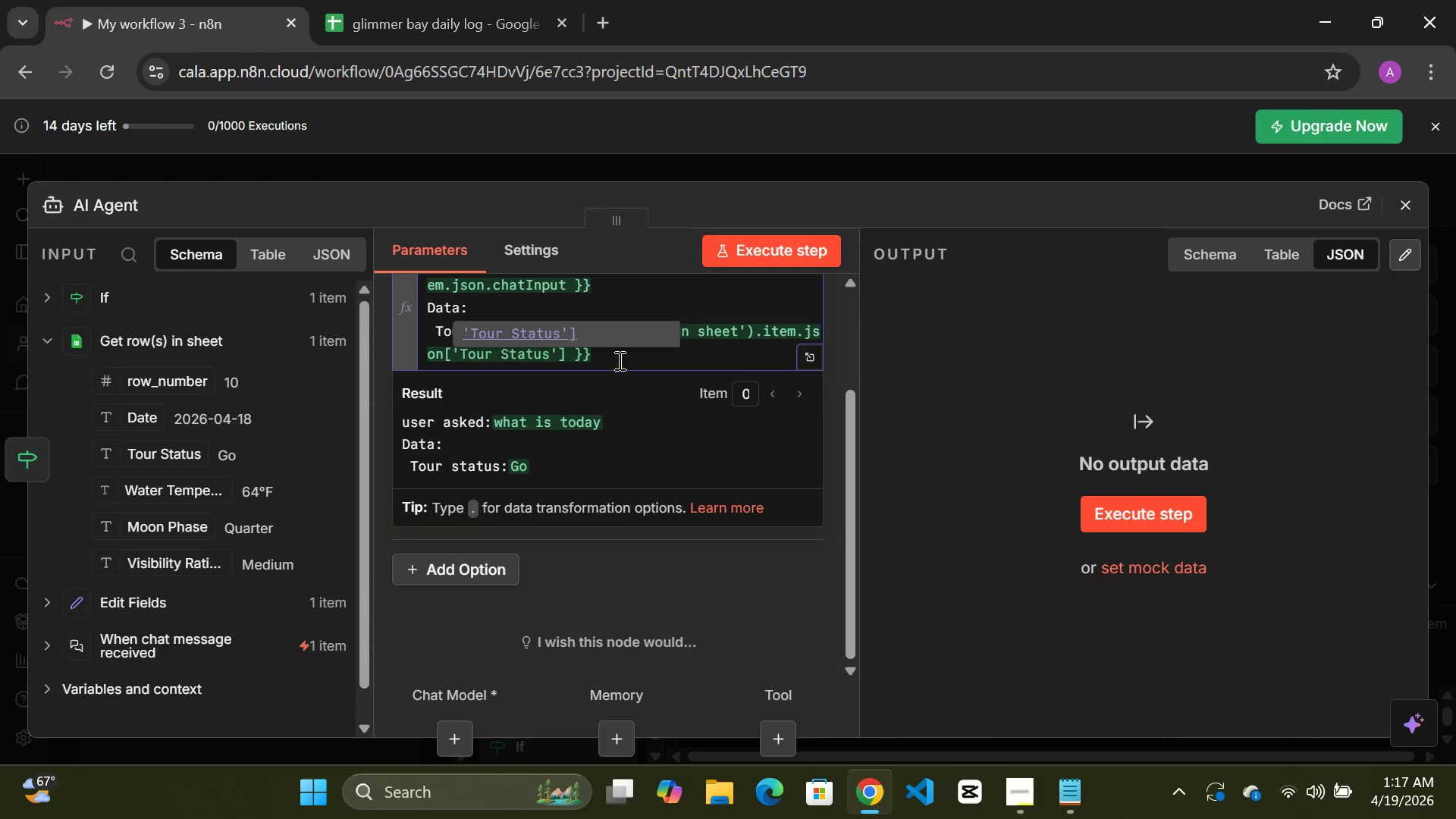 
left_click([620, 355])
 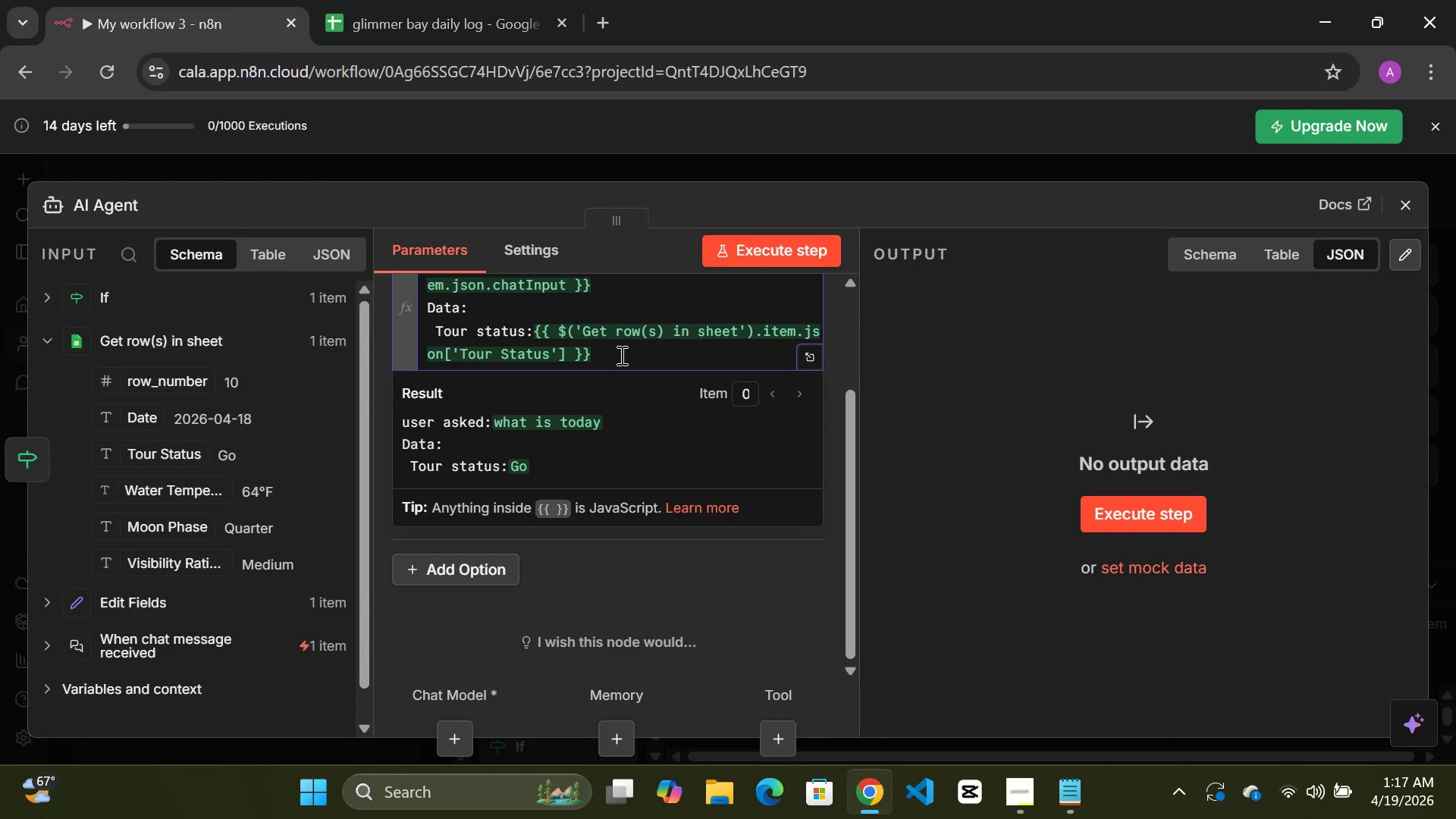 
key(Enter)
 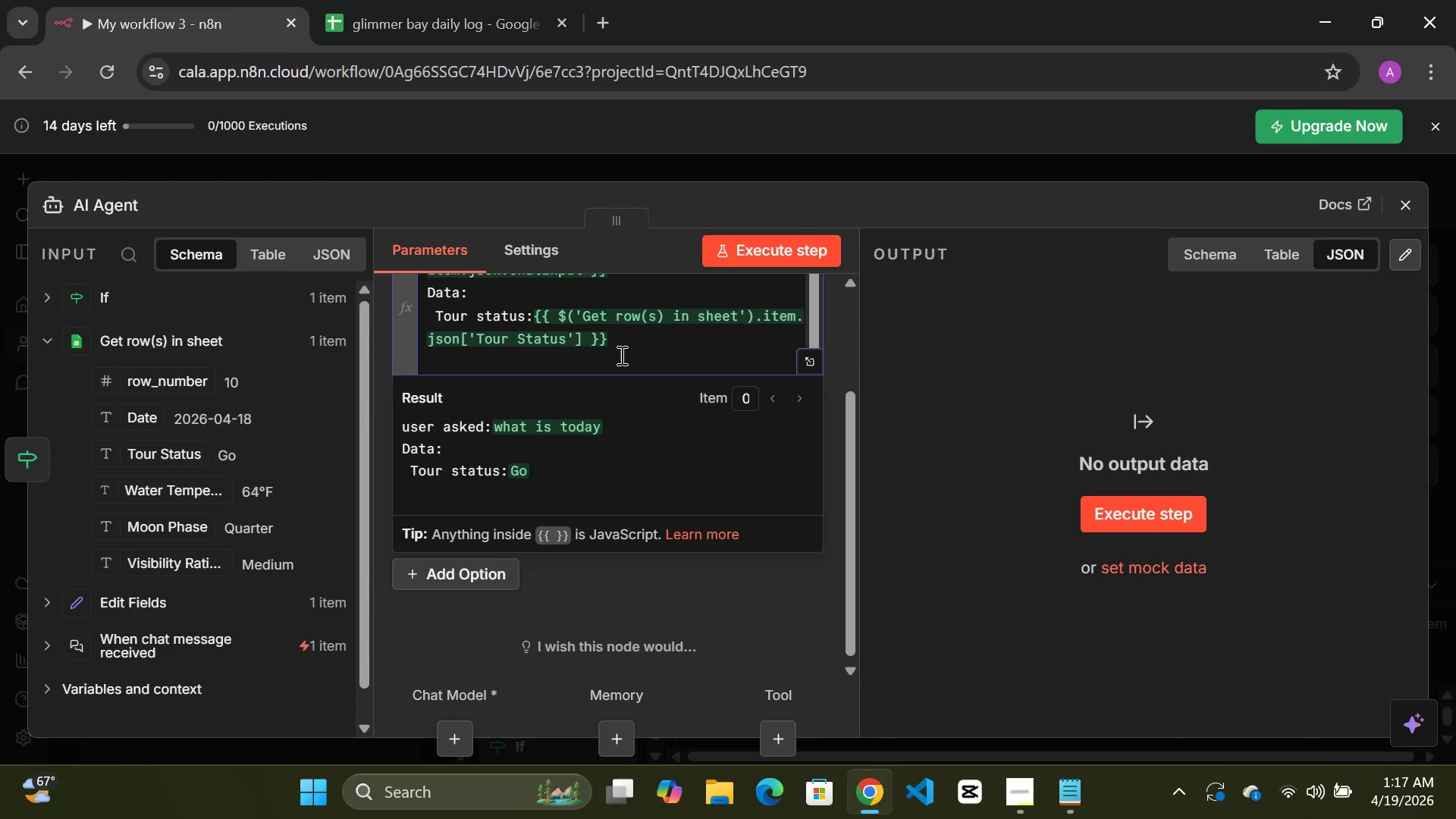 
key(Space)
 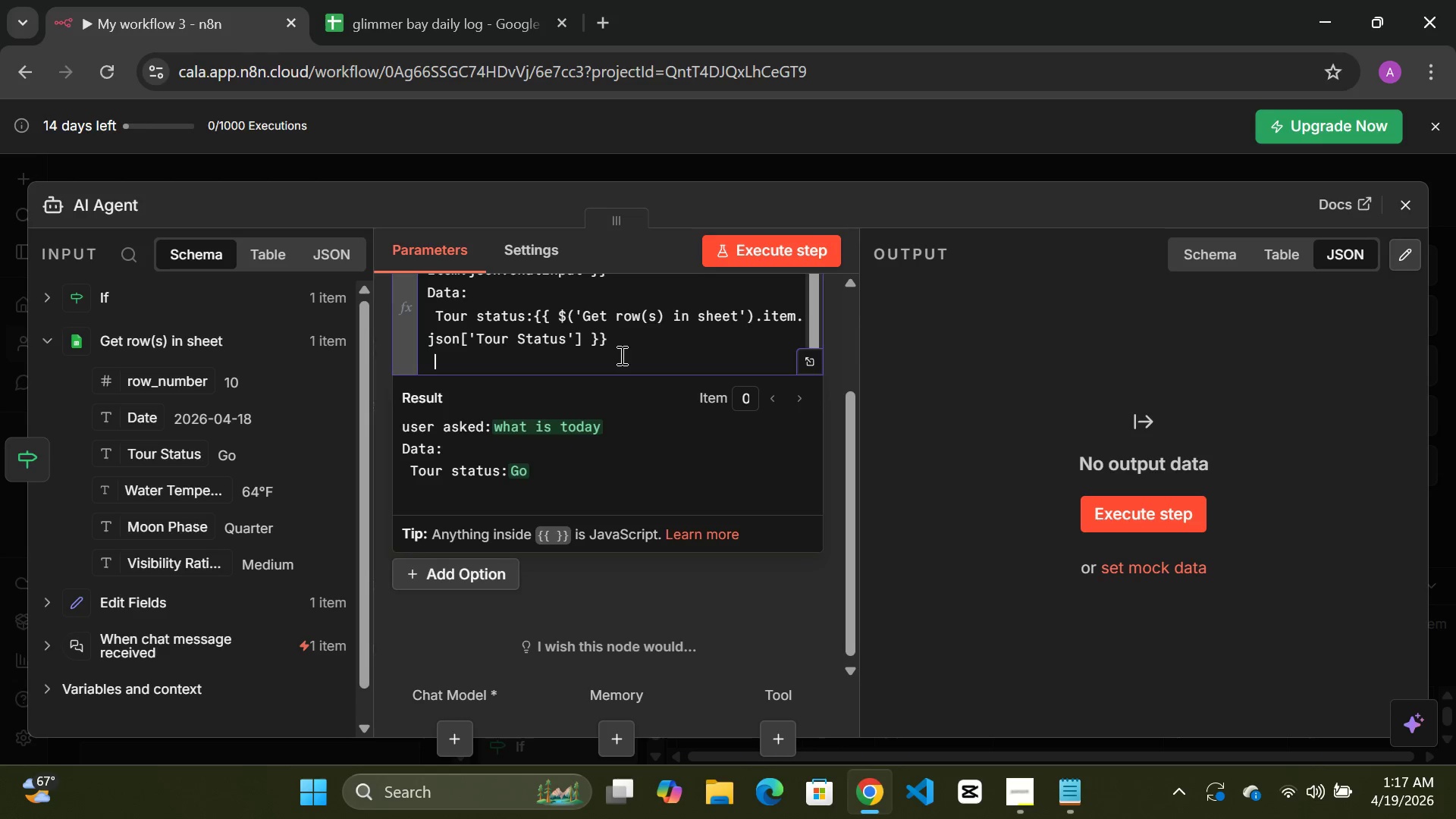 
key(Space)
 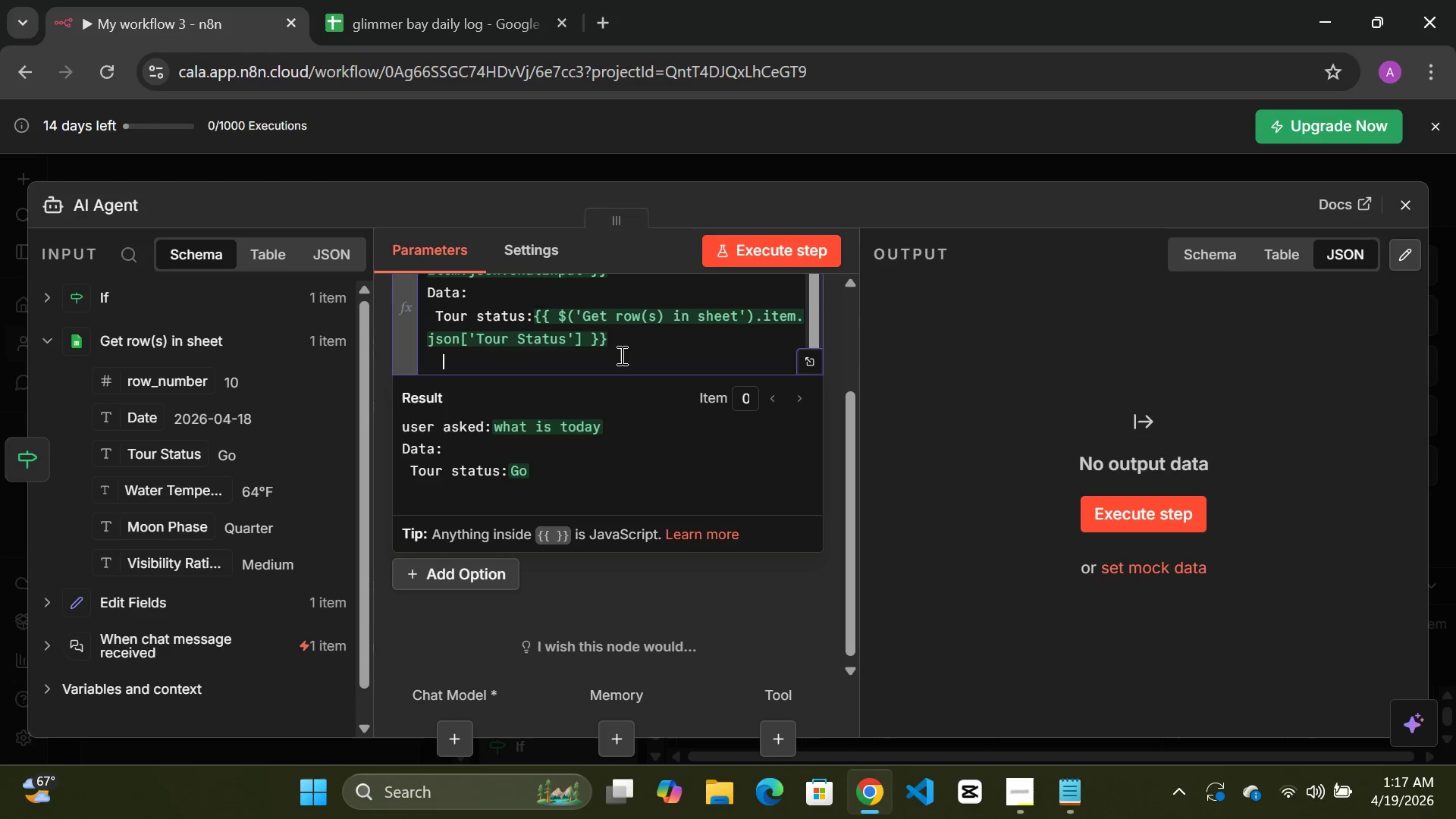 
key(Backspace)
 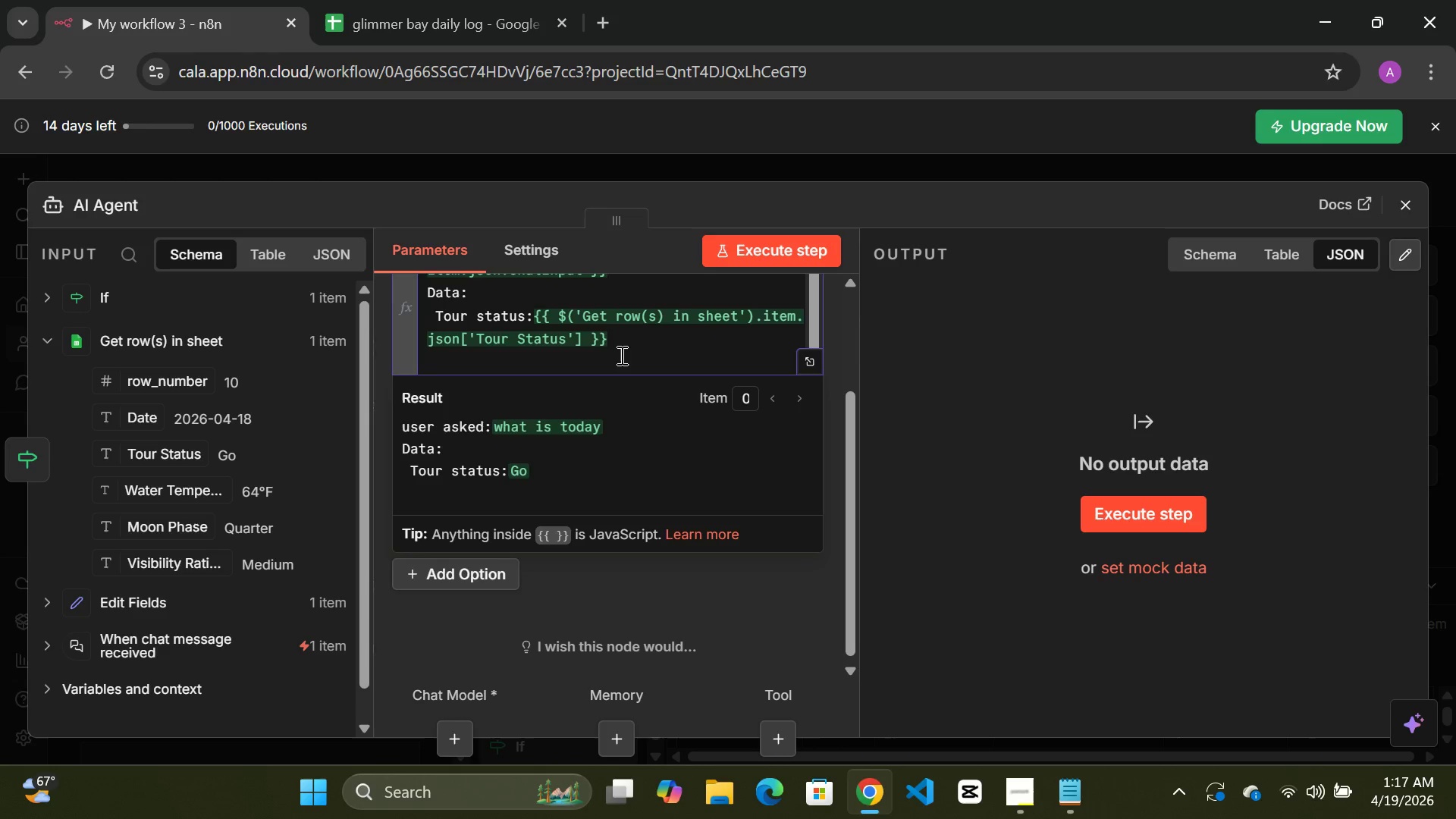 
key(Space)
 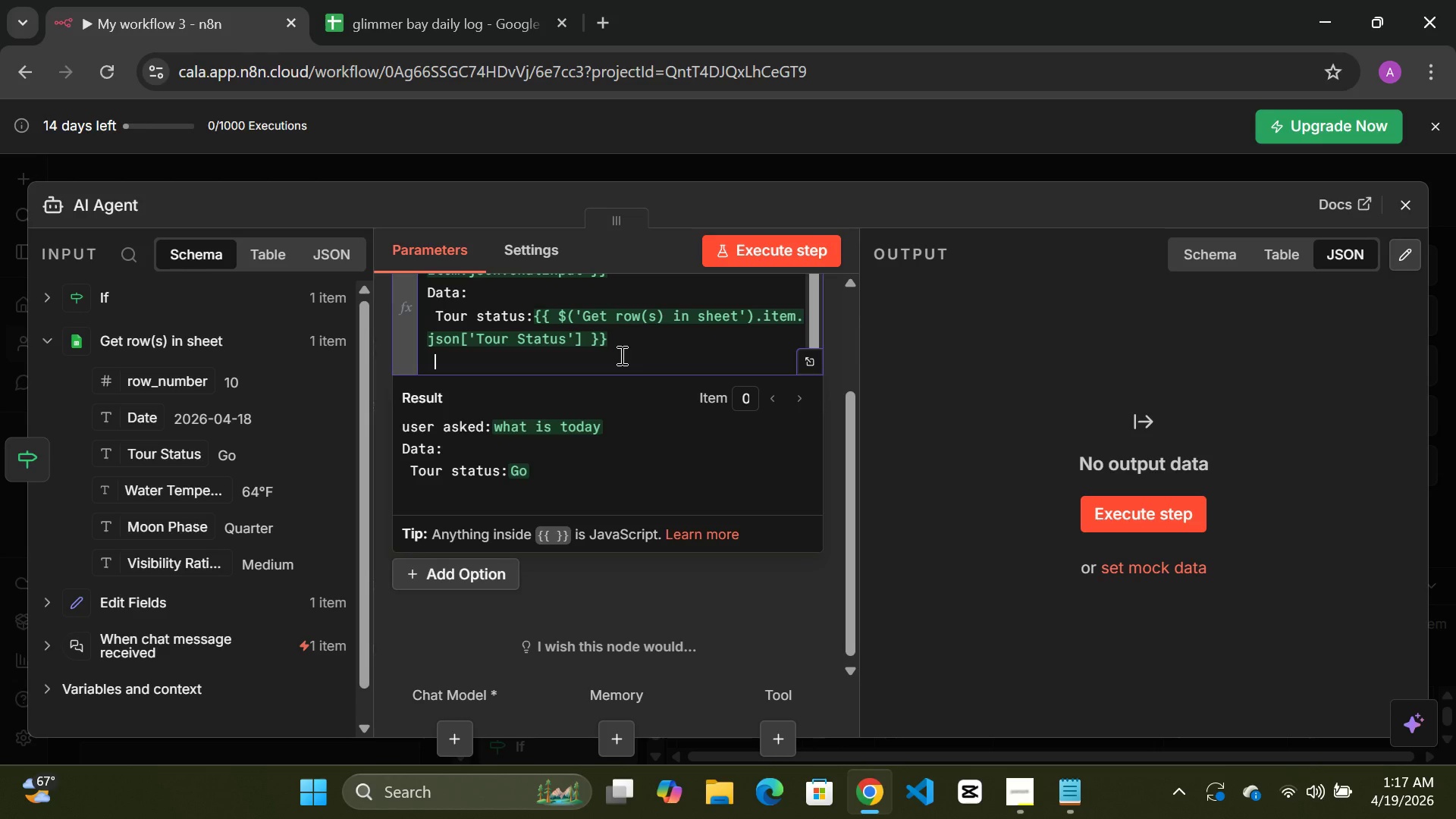 
hold_key(key=ShiftLeft, duration=0.39)
 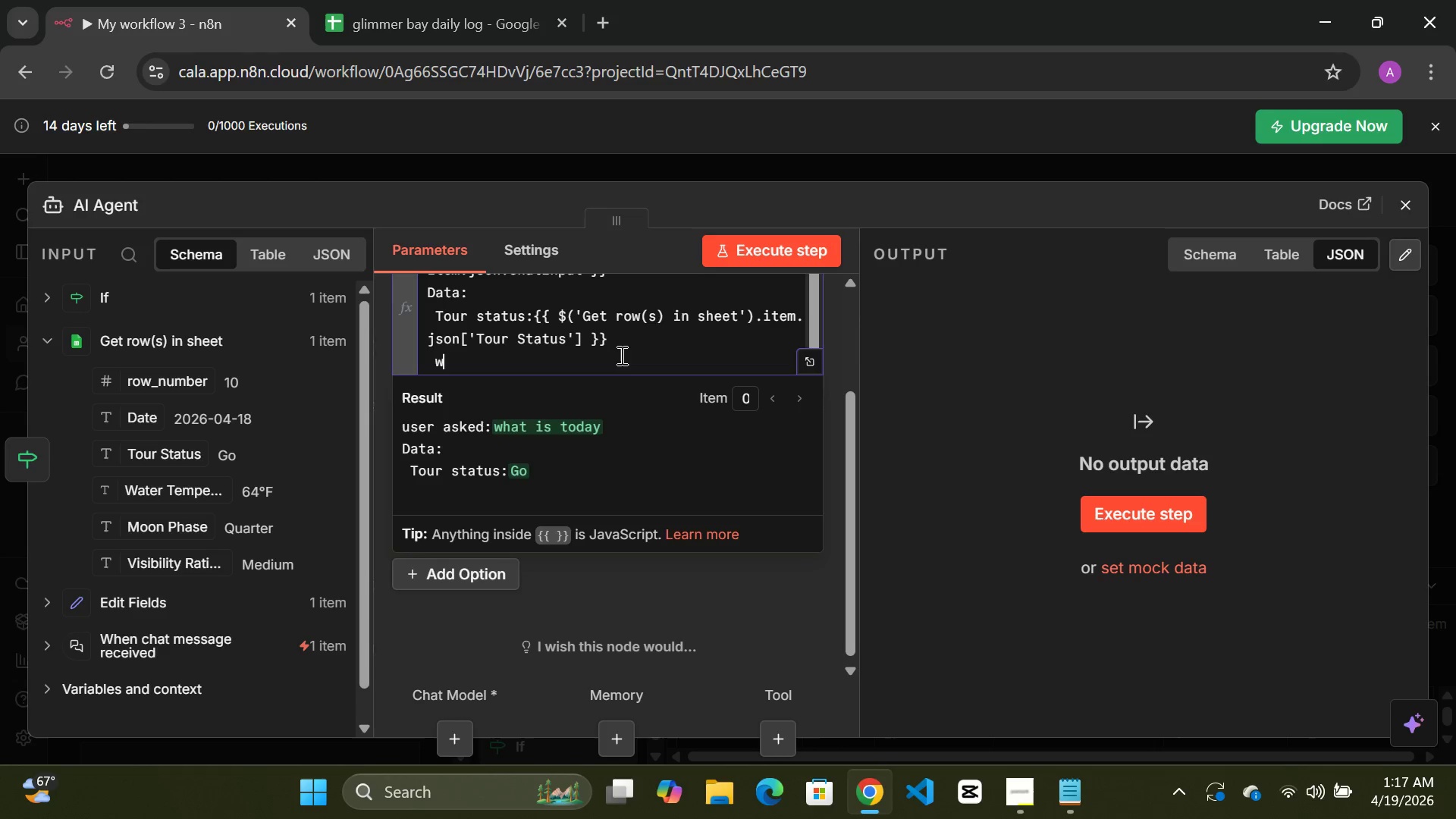 
type(water temprature:)
 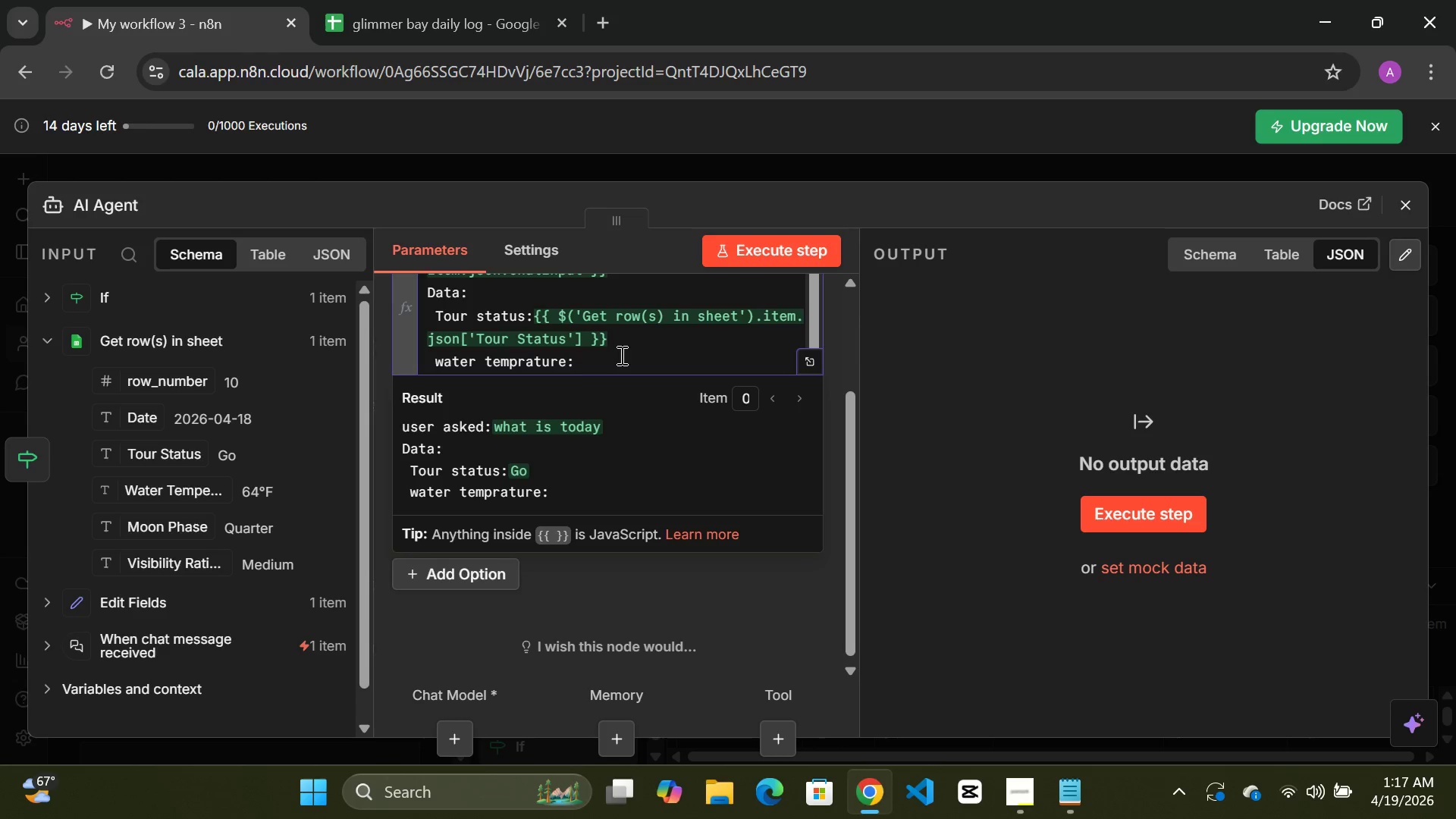 
left_click_drag(start_coordinate=[160, 497], to_coordinate=[693, 372])
 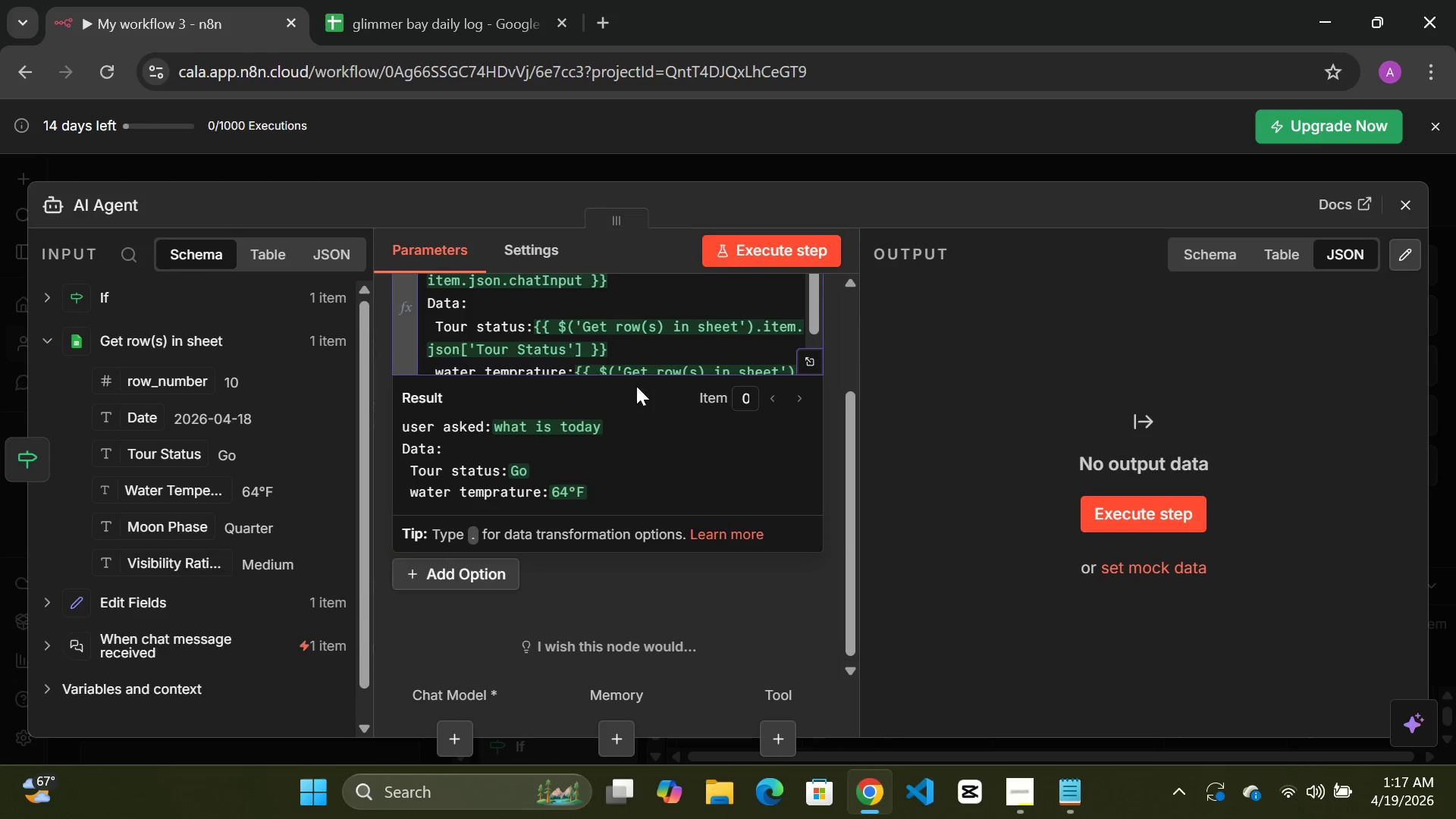 
scroll: coordinate [688, 356], scroll_direction: down, amount: 4.0
 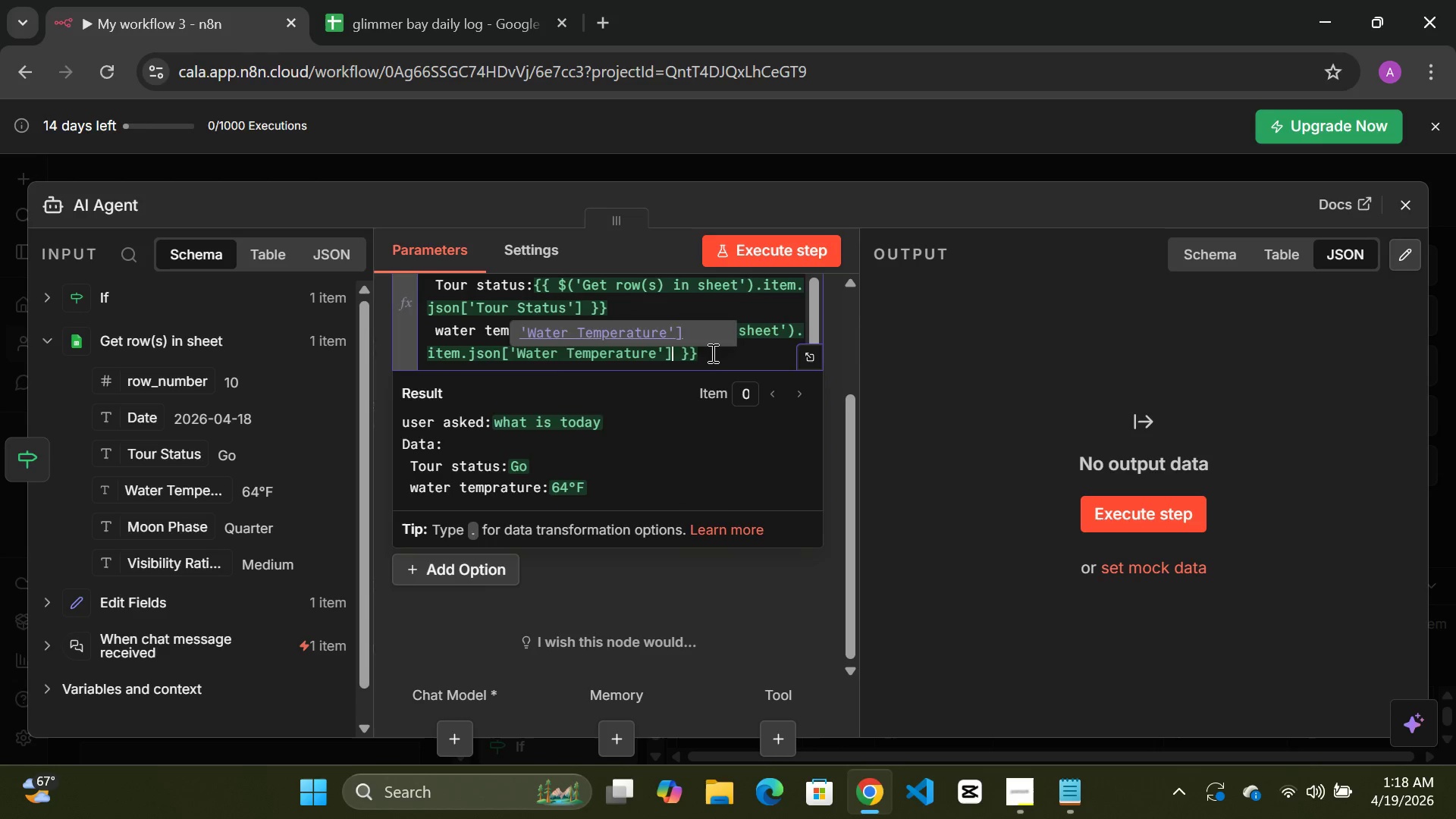 
left_click([711, 353])
 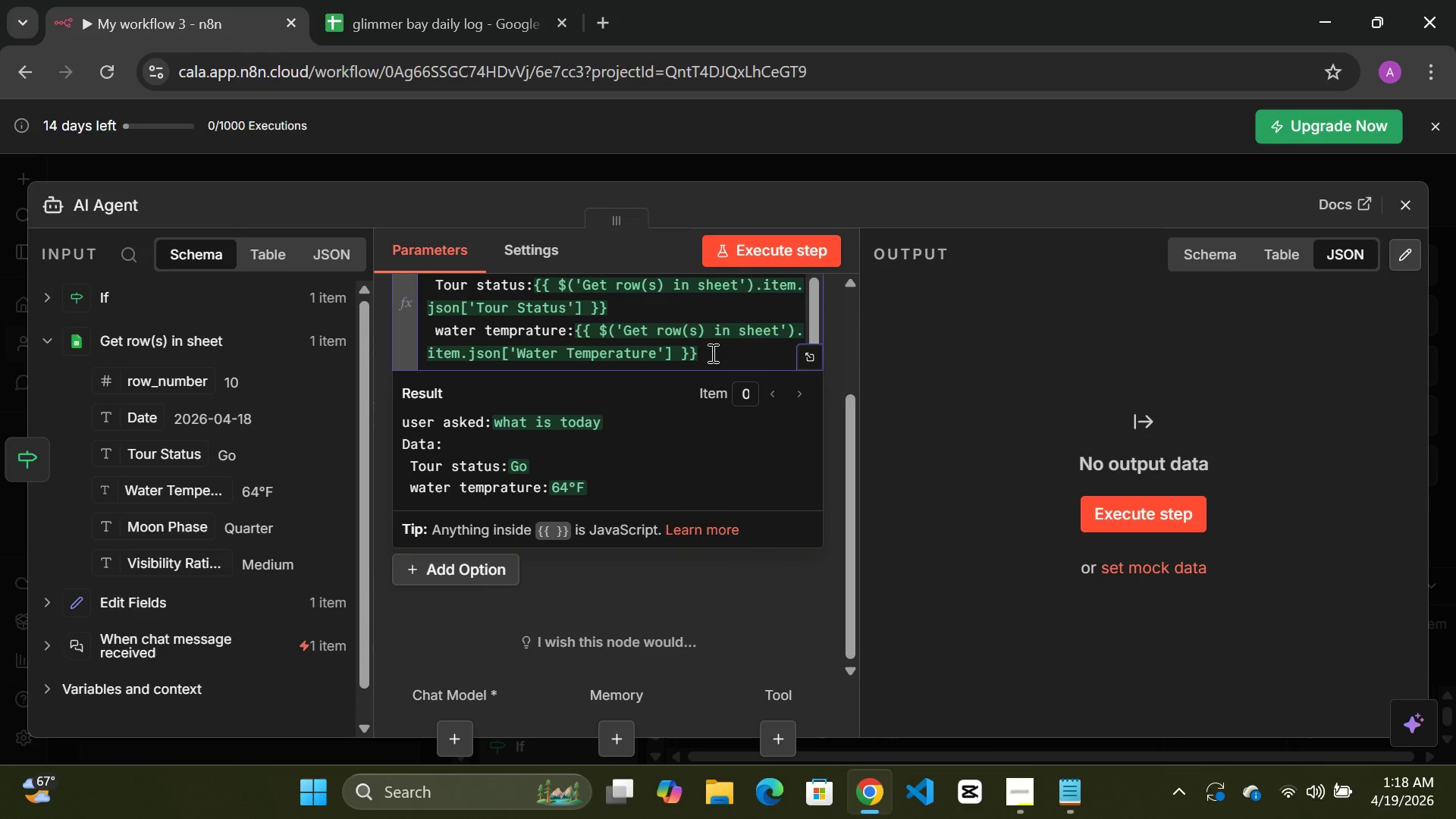 
key(Enter)
 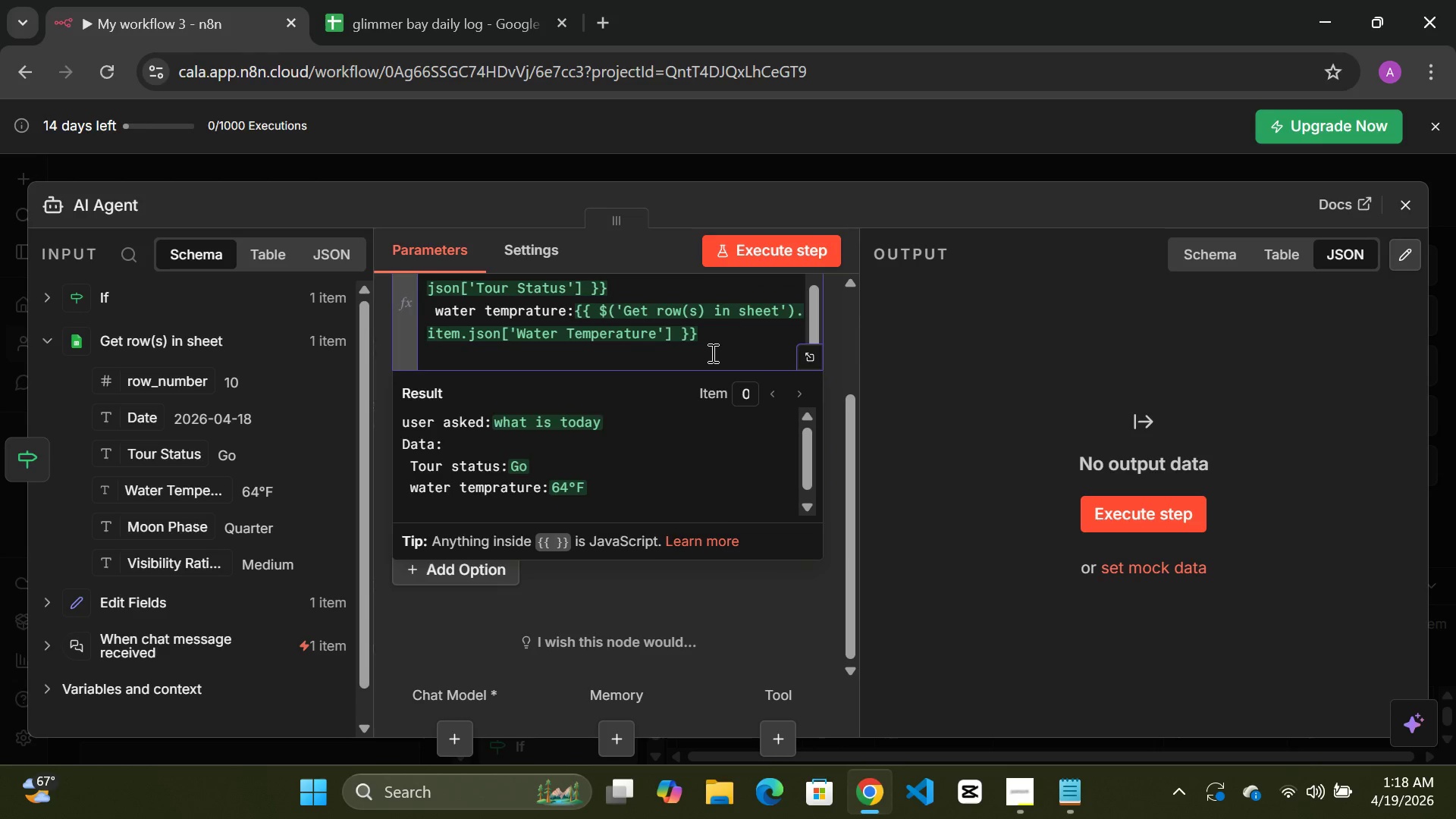 
type(Instructions:)
 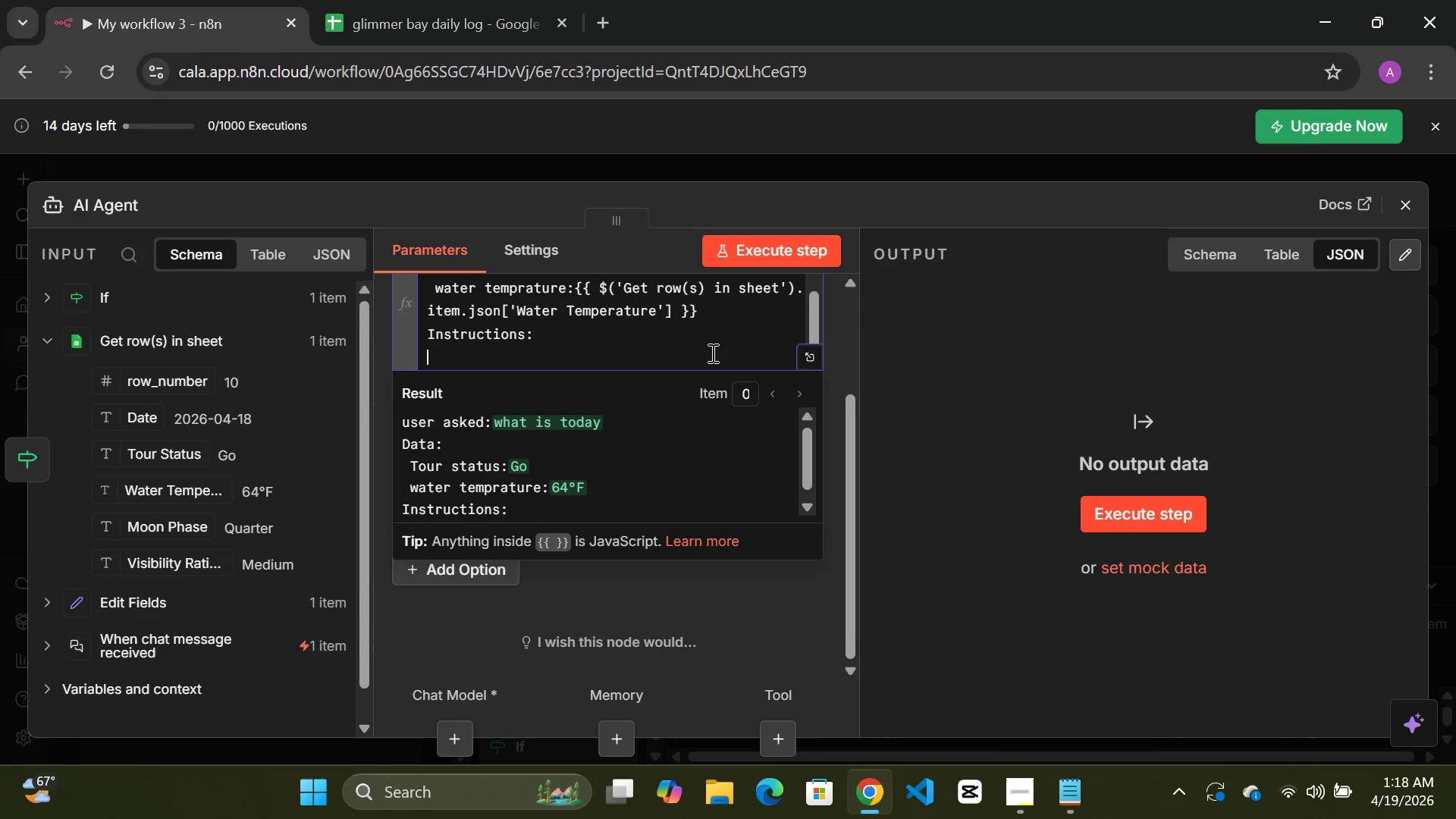 
 